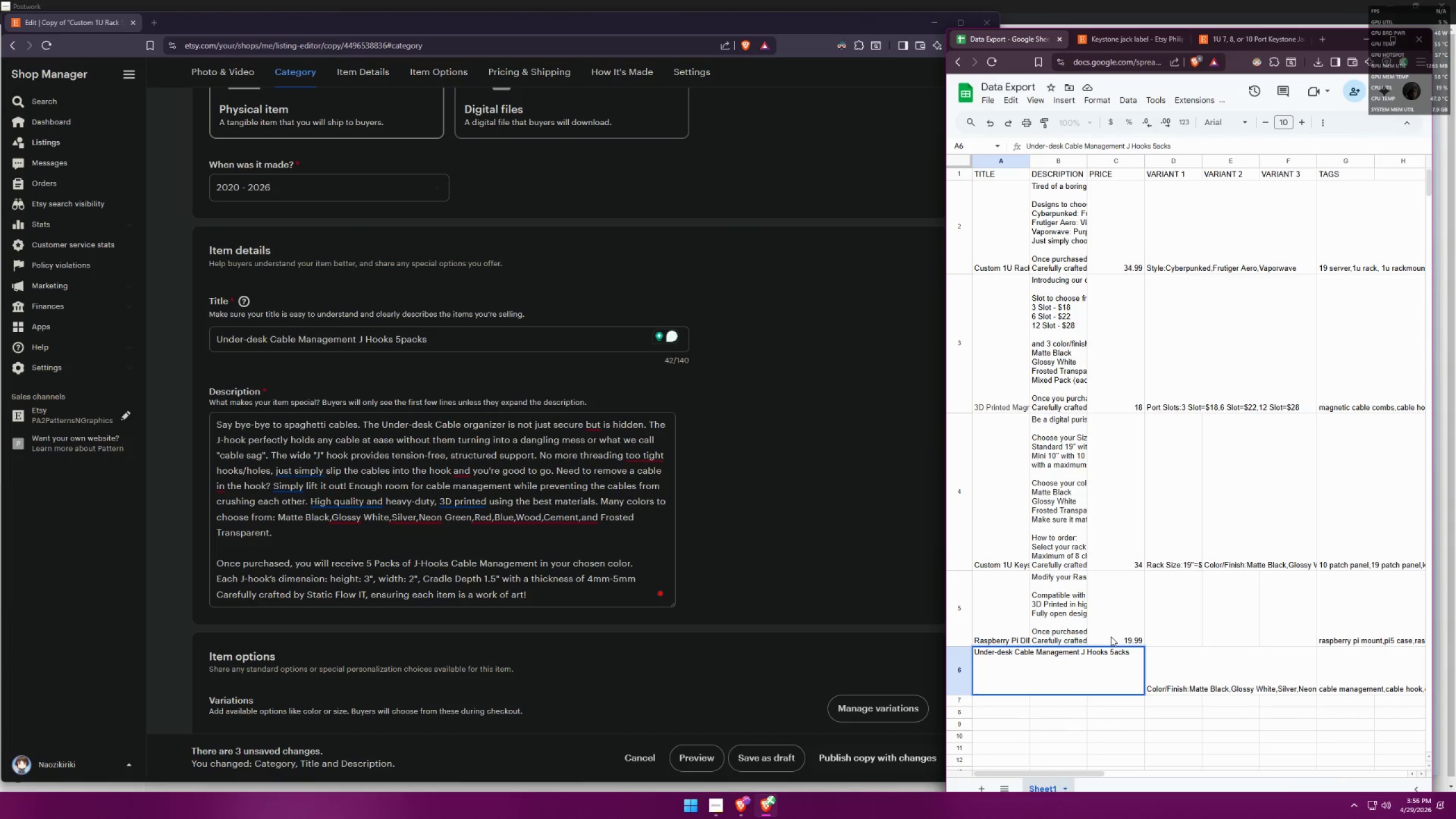 
key(Shift+P)
 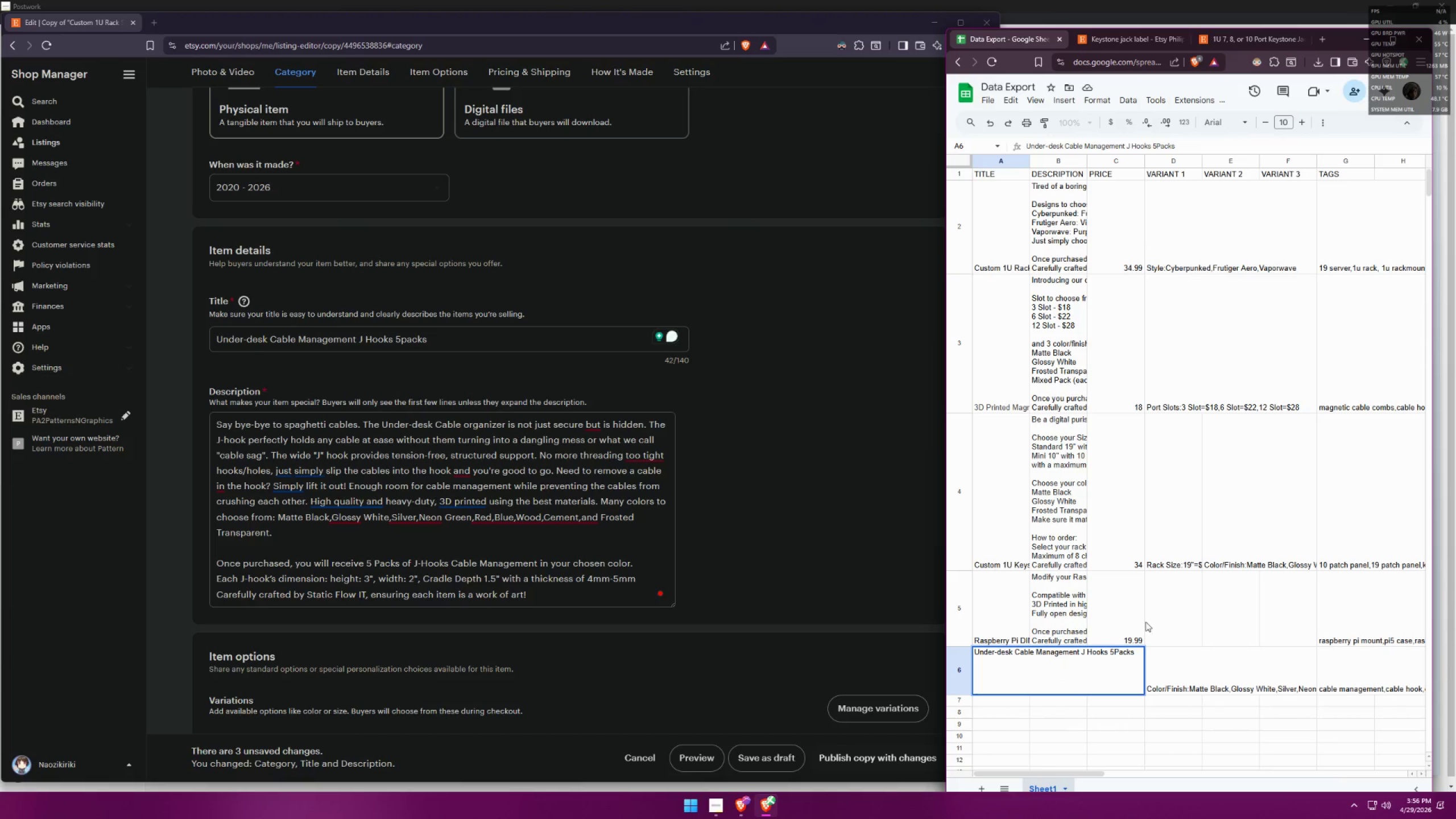 
left_click([1157, 664])
 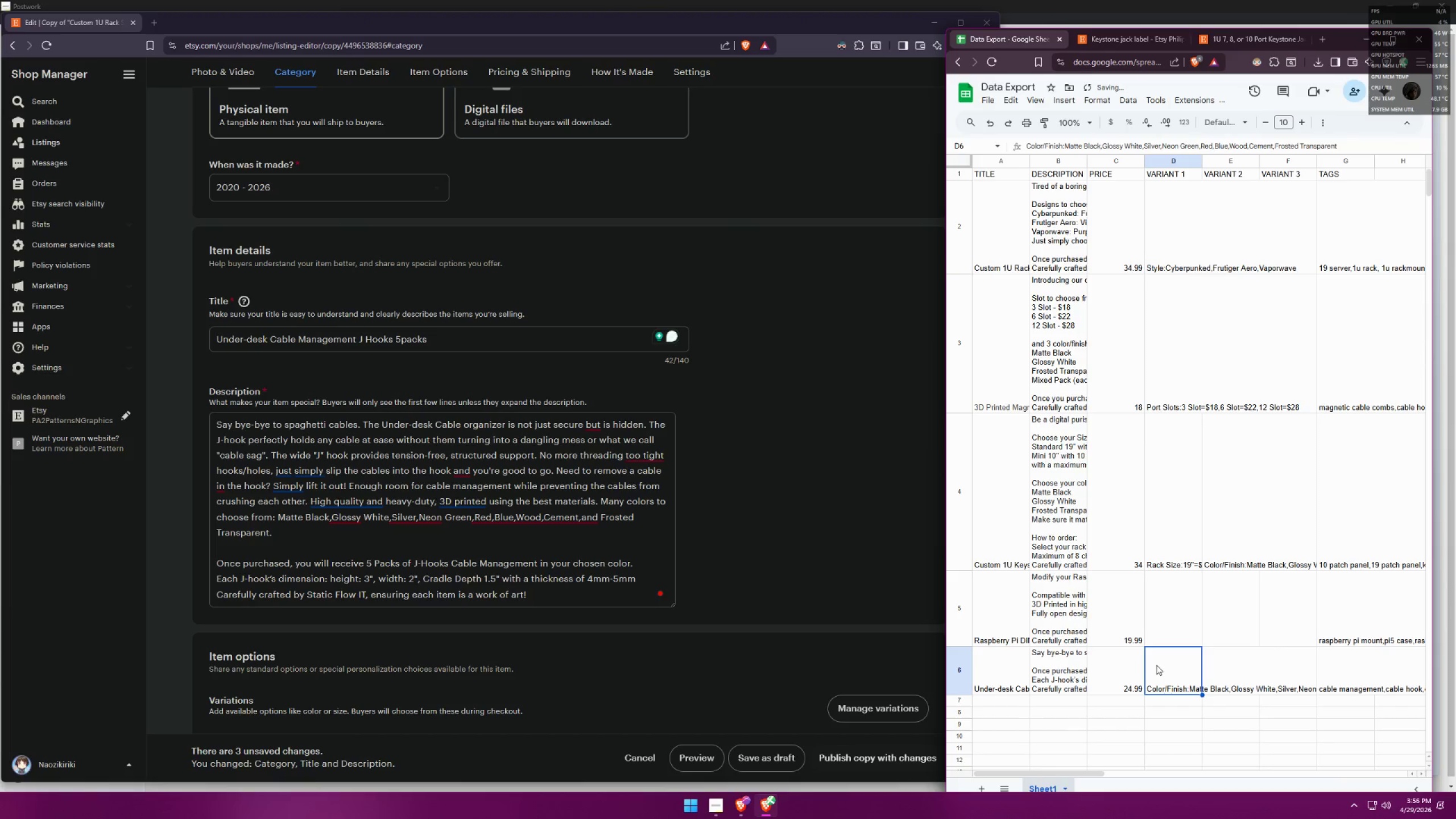 
left_click([1175, 609])
 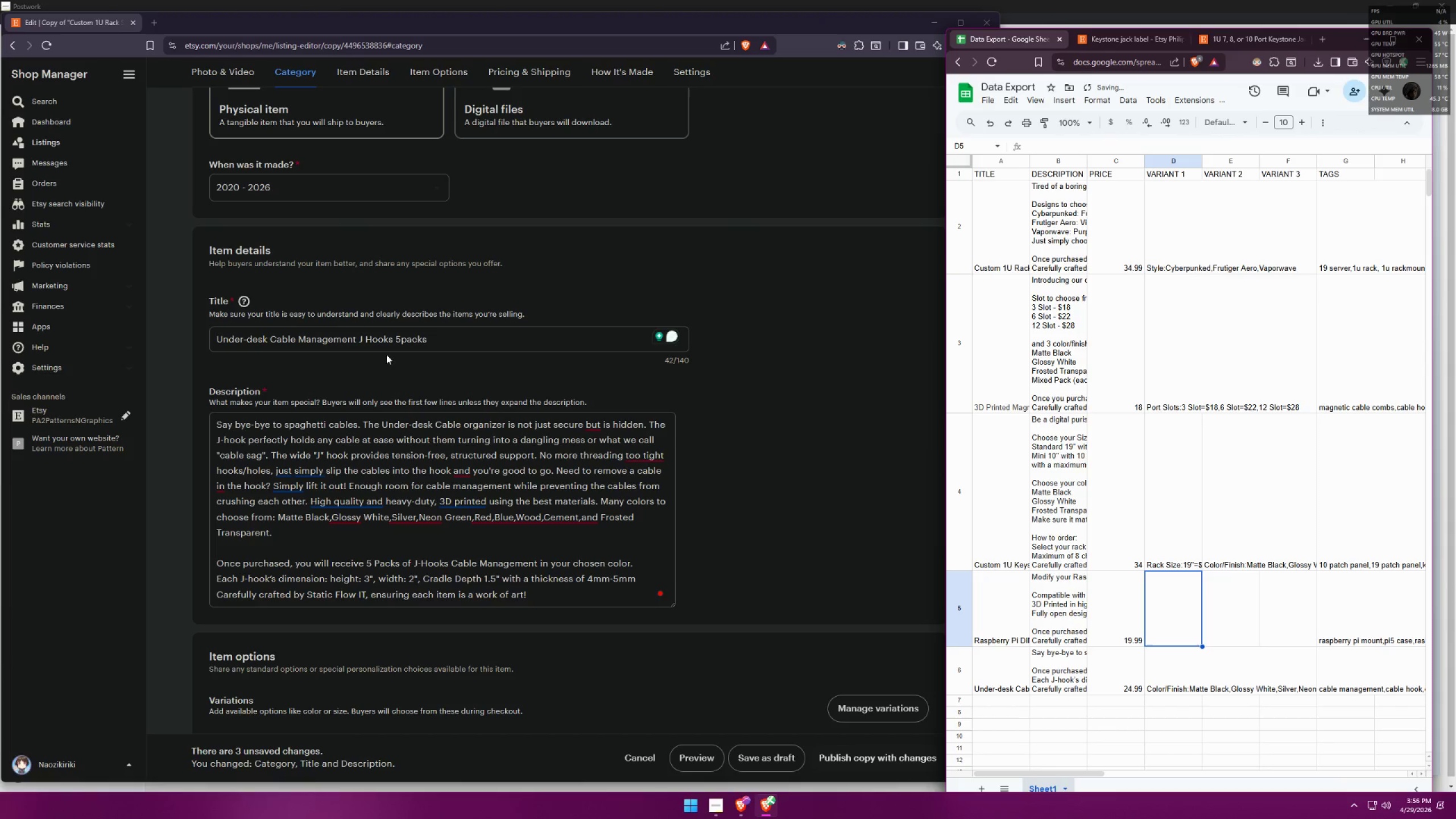 
left_click([408, 340])
 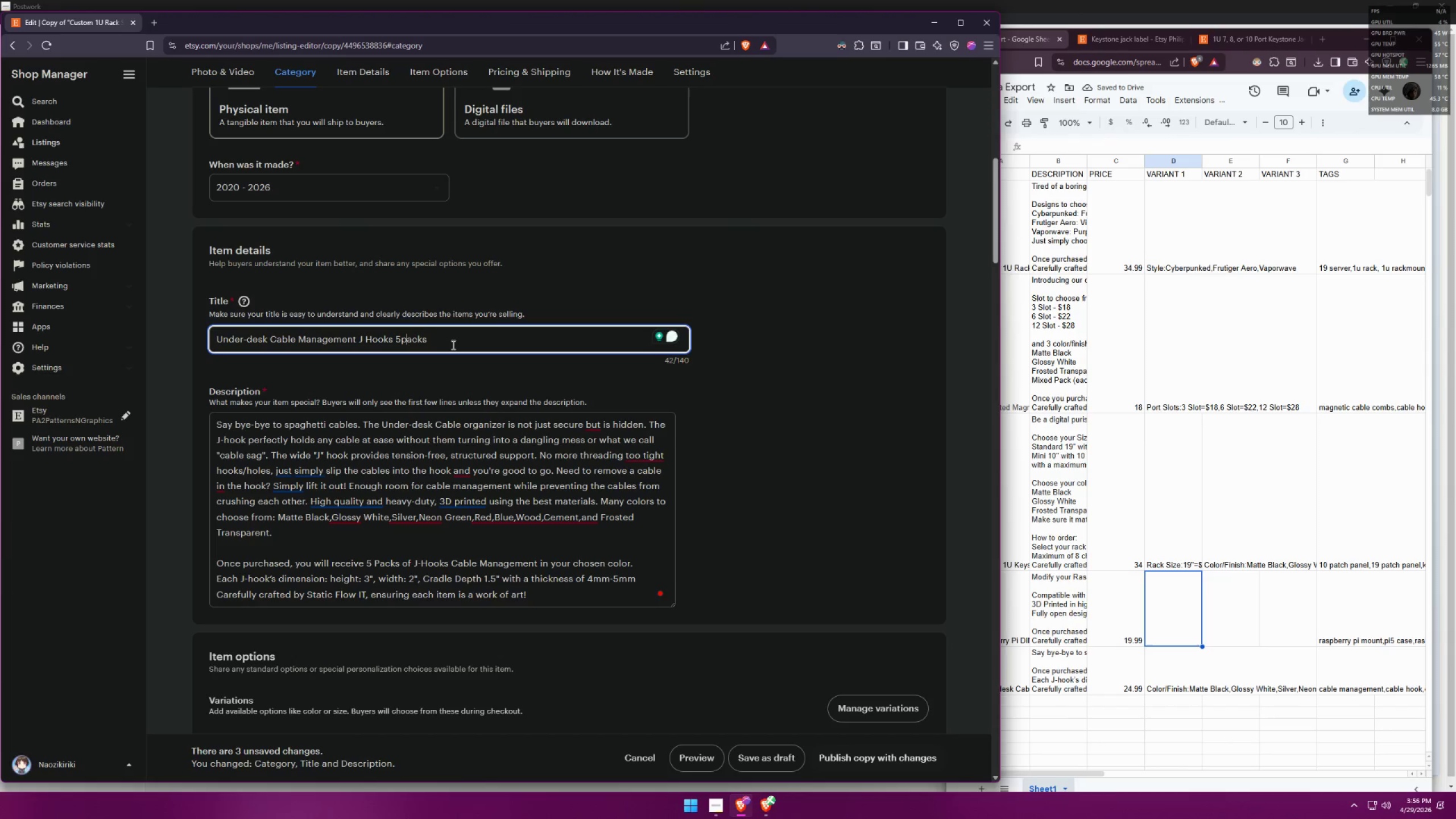 
key(Backspace)
 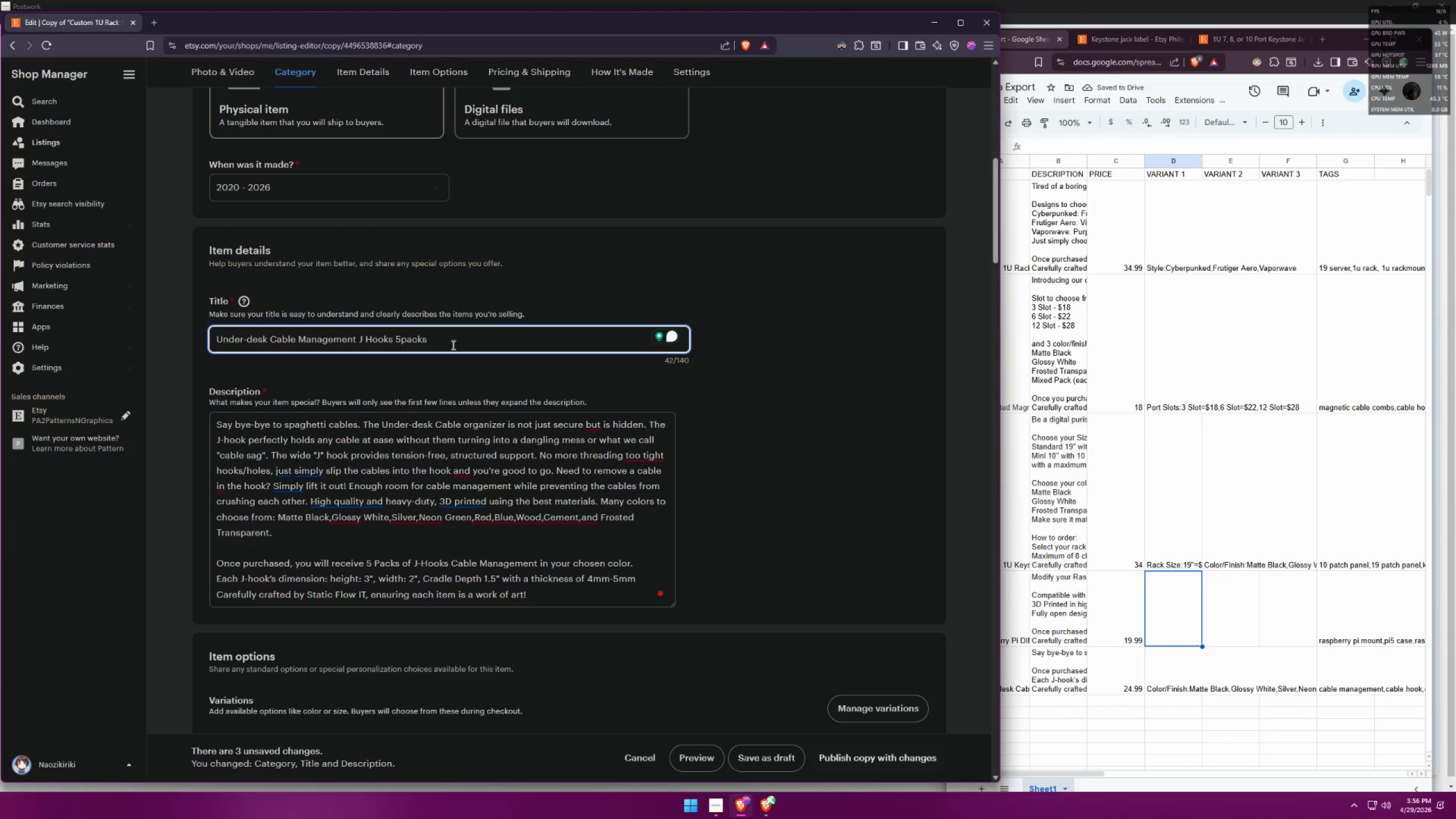 
key(Shift+P)
 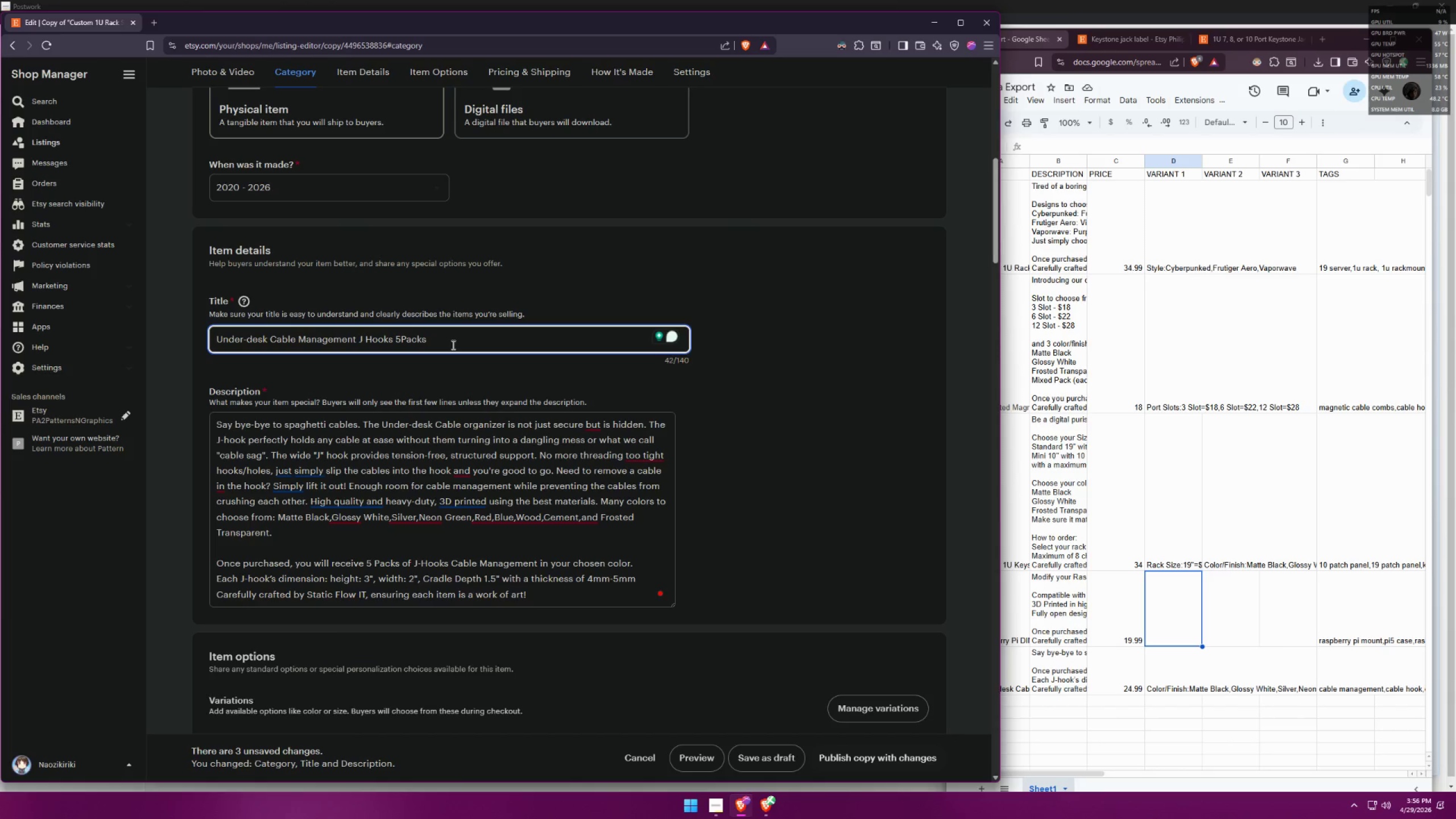 
left_click([741, 461])
 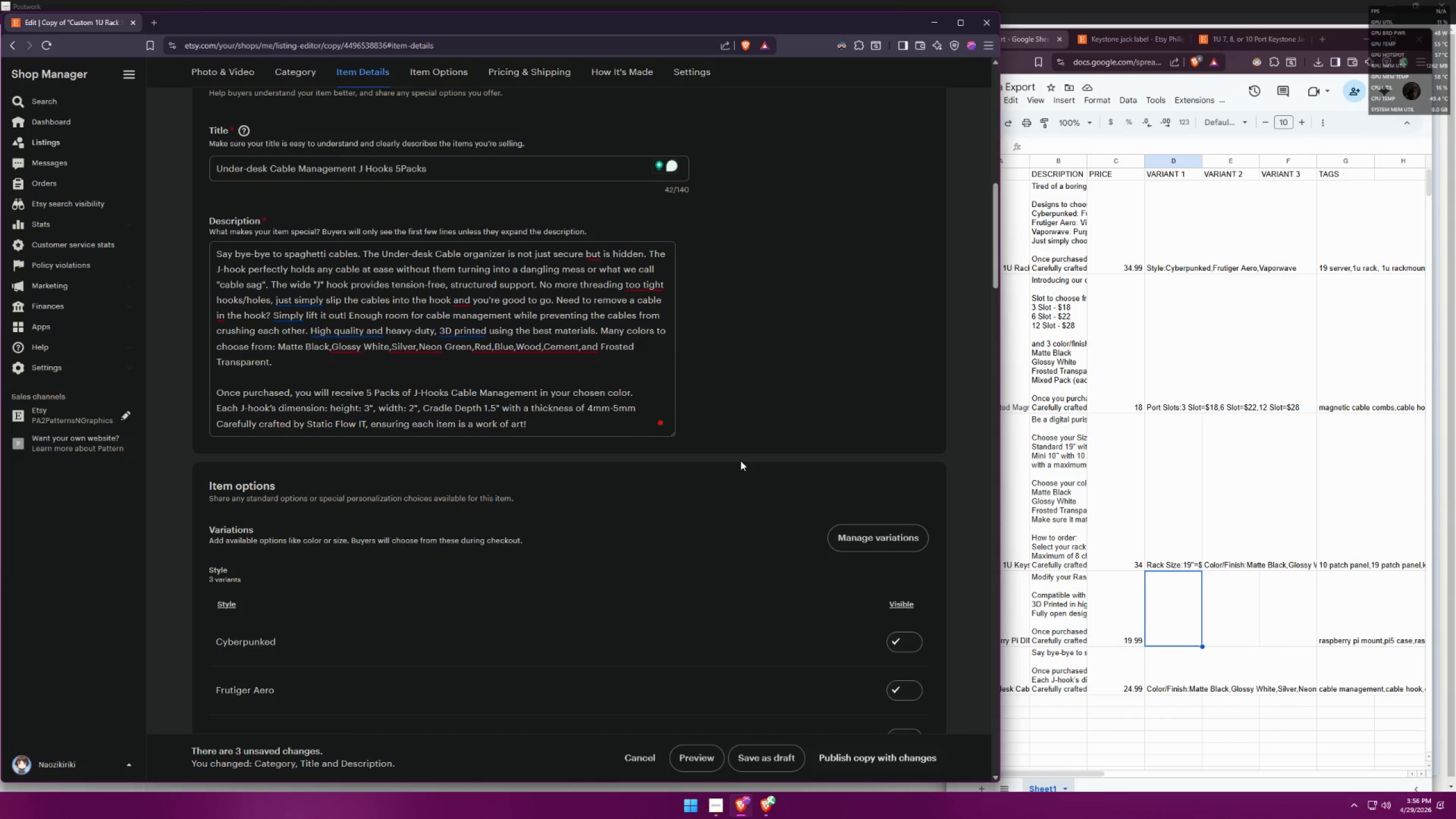 
scroll: coordinate [739, 472], scroll_direction: down, amount: 3.0
 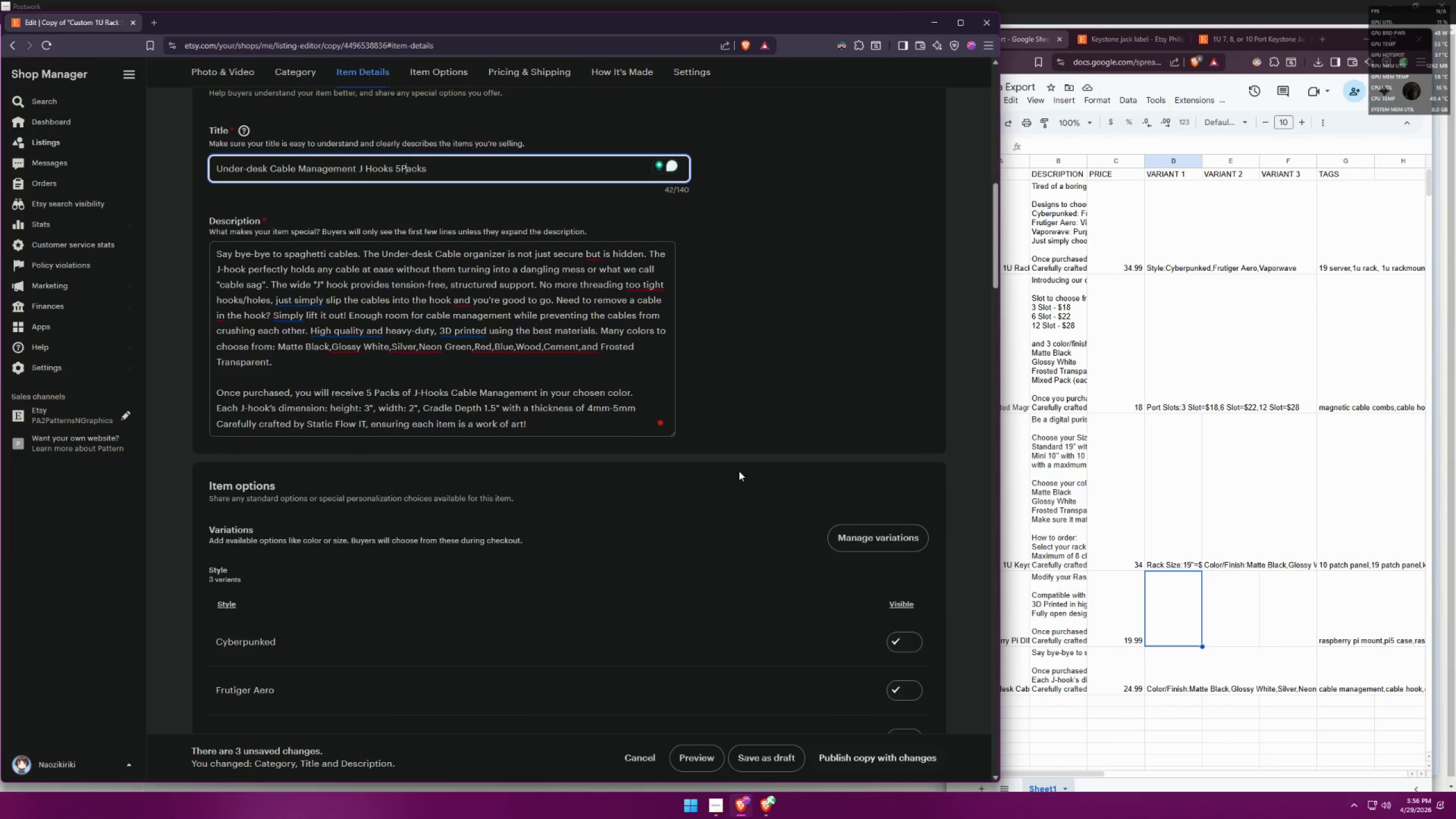 
left_click([866, 422])
 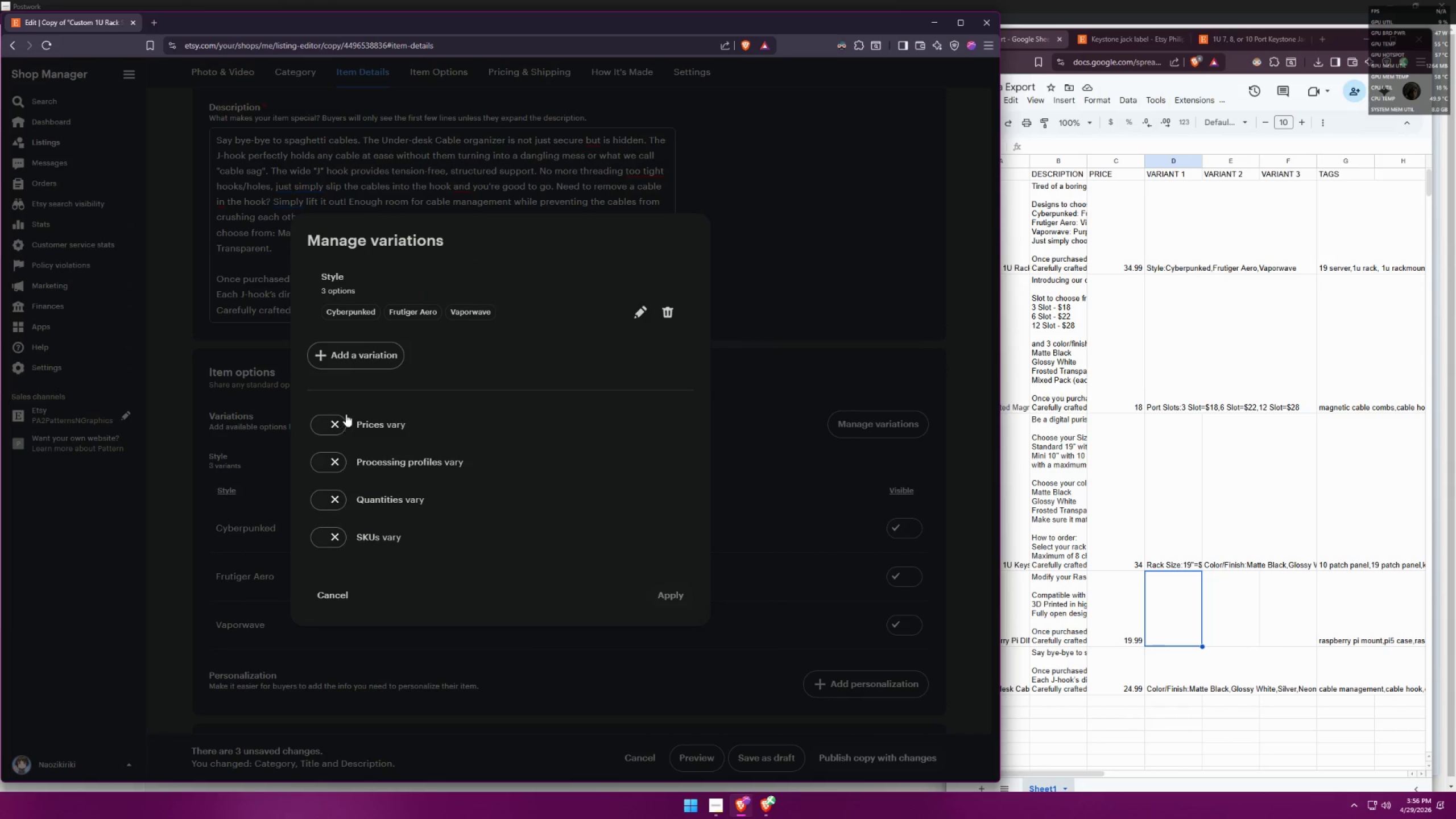 
scroll: coordinate [748, 486], scroll_direction: down, amount: 2.0
 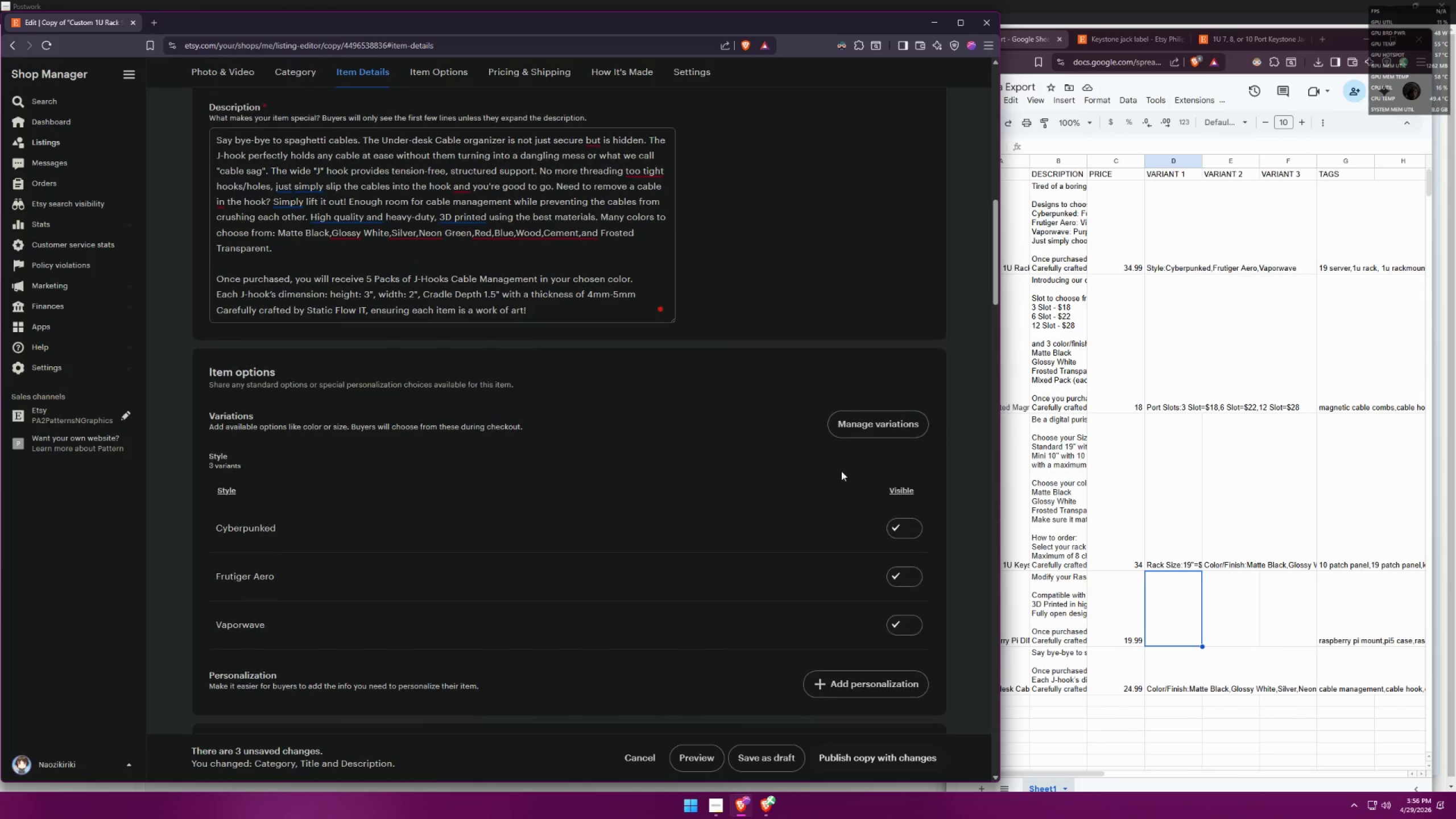 
left_click([638, 313])
 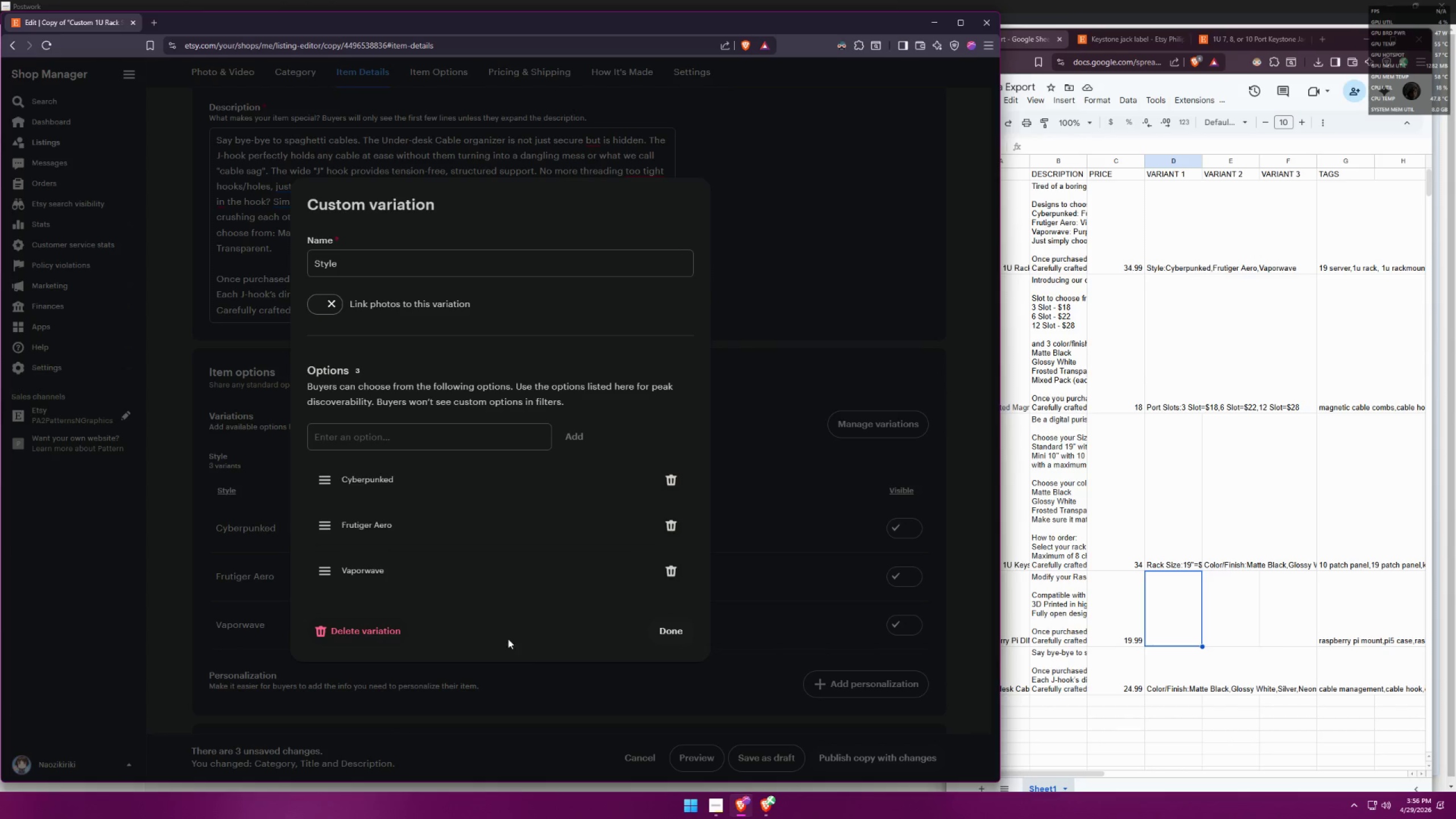 
left_click([652, 631])
 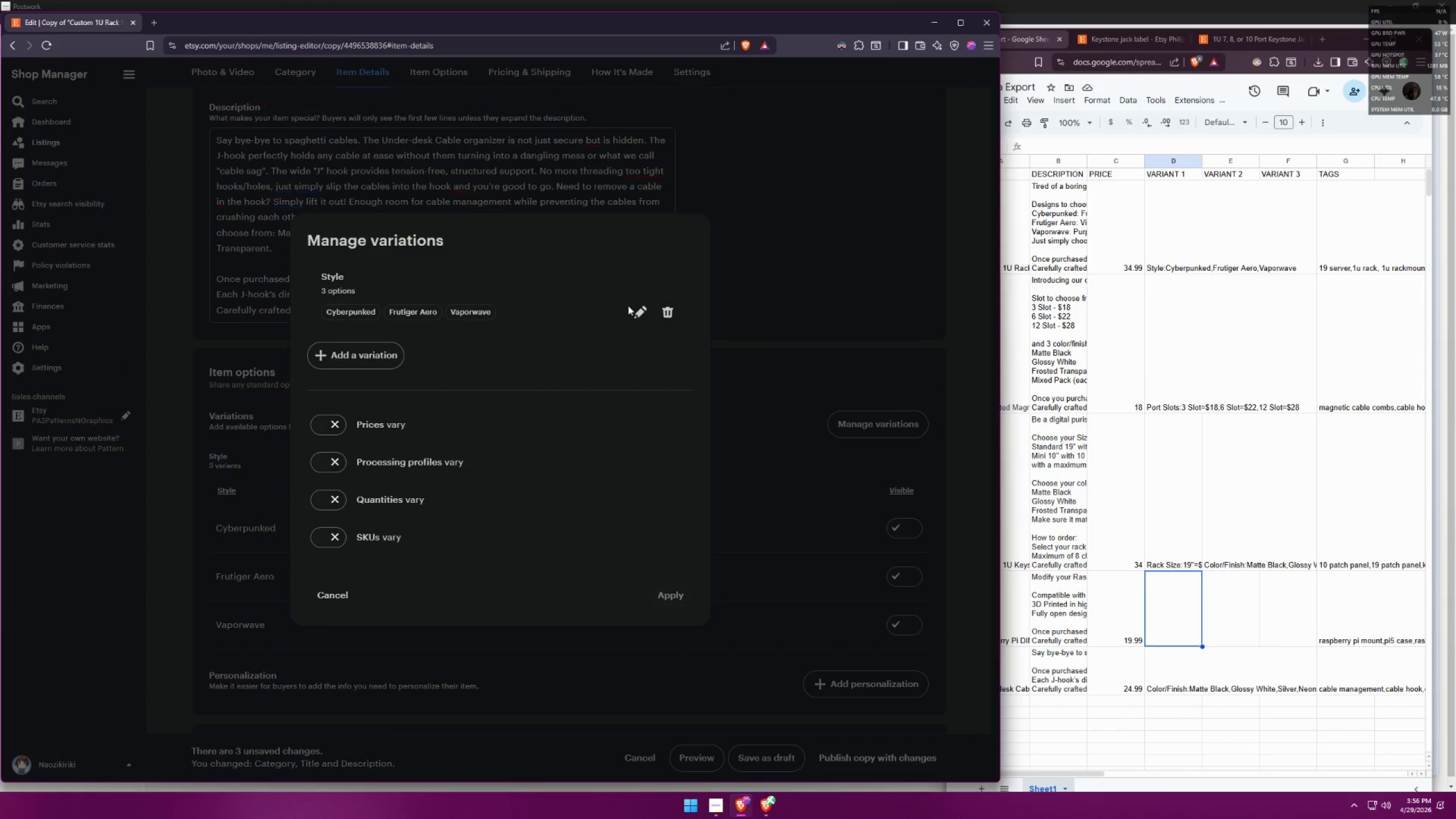 
left_click([671, 313])
 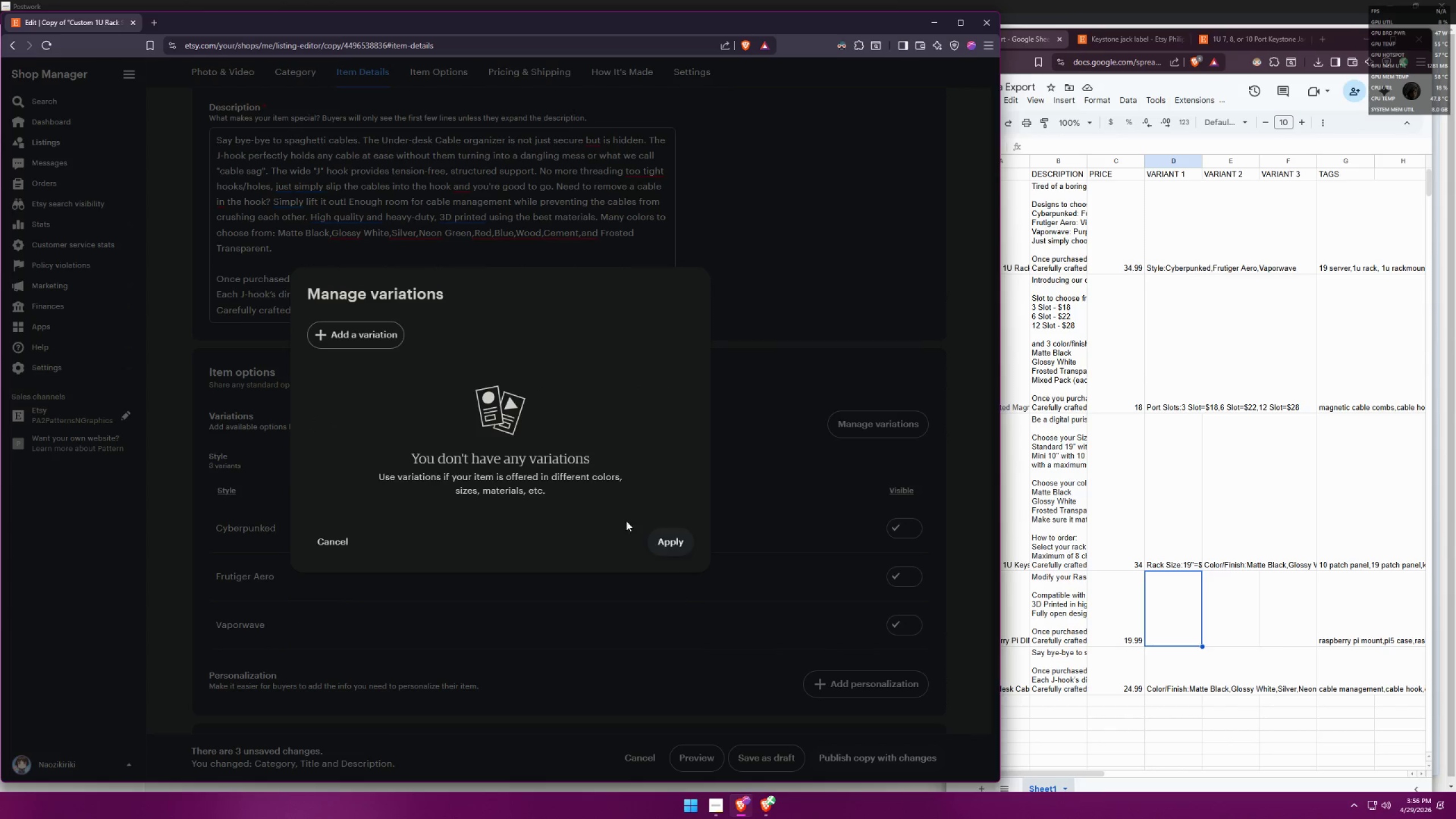 
left_click([366, 335])
 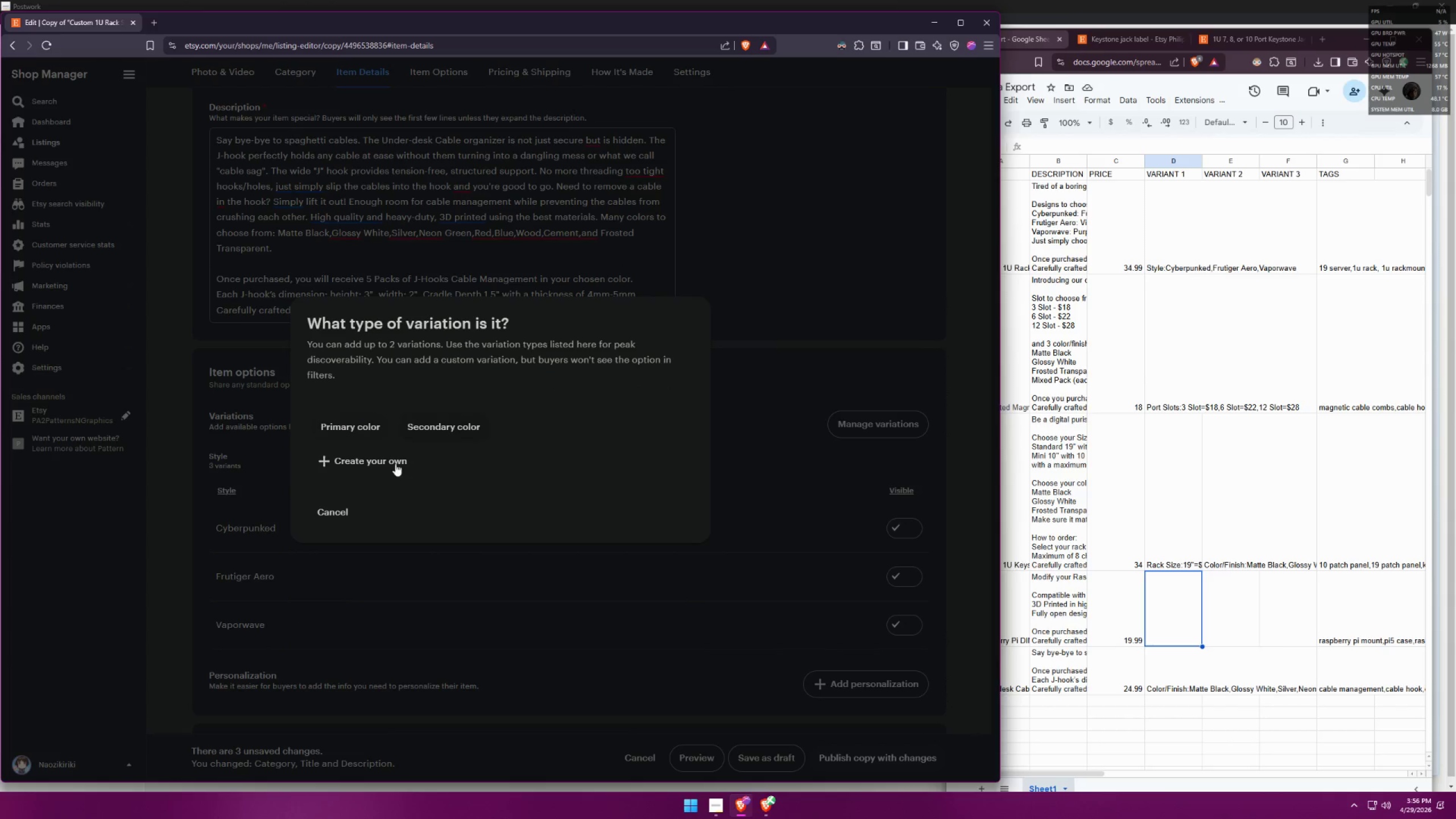 
left_click([385, 461])
 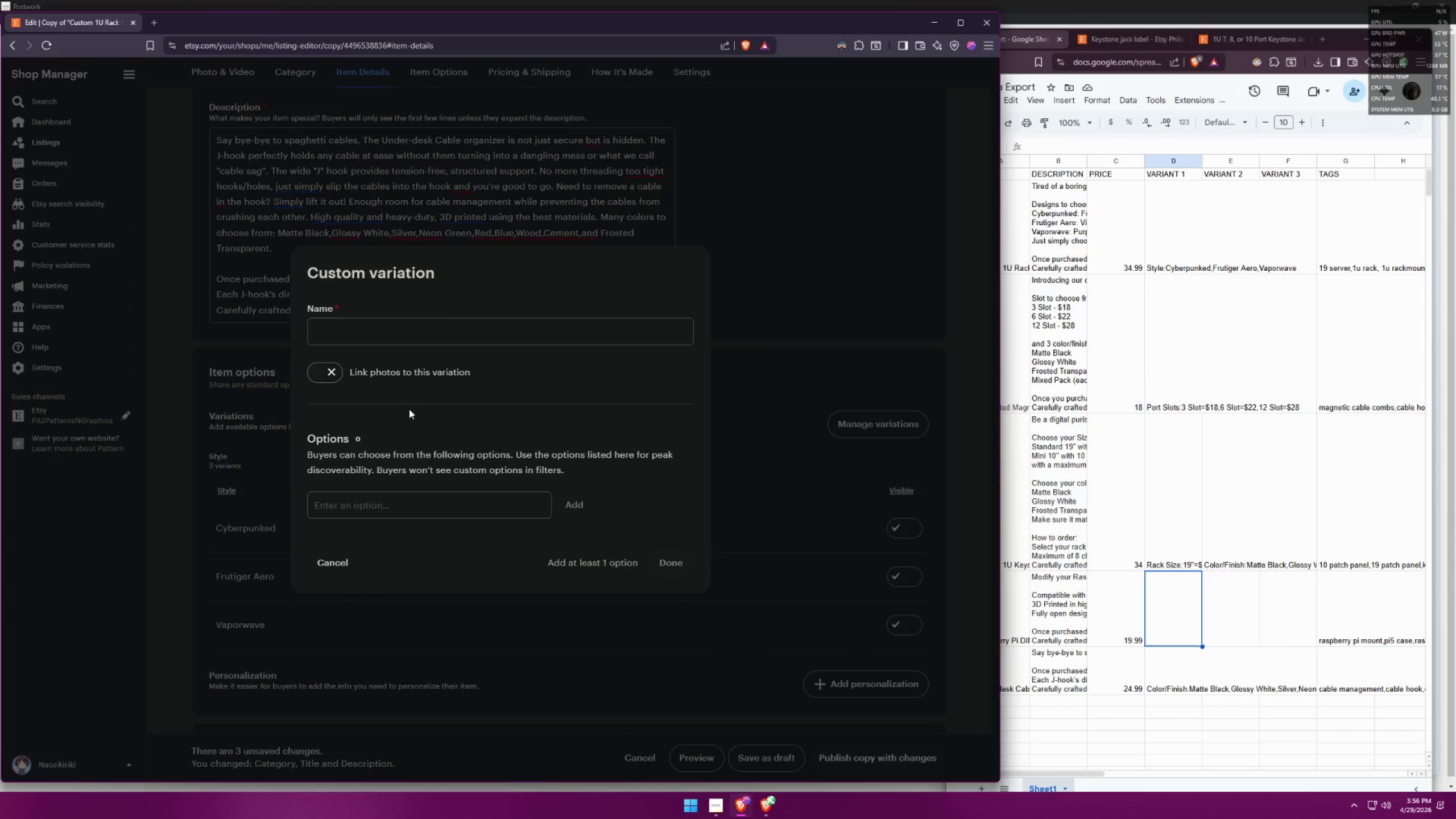 
left_click([445, 322])
 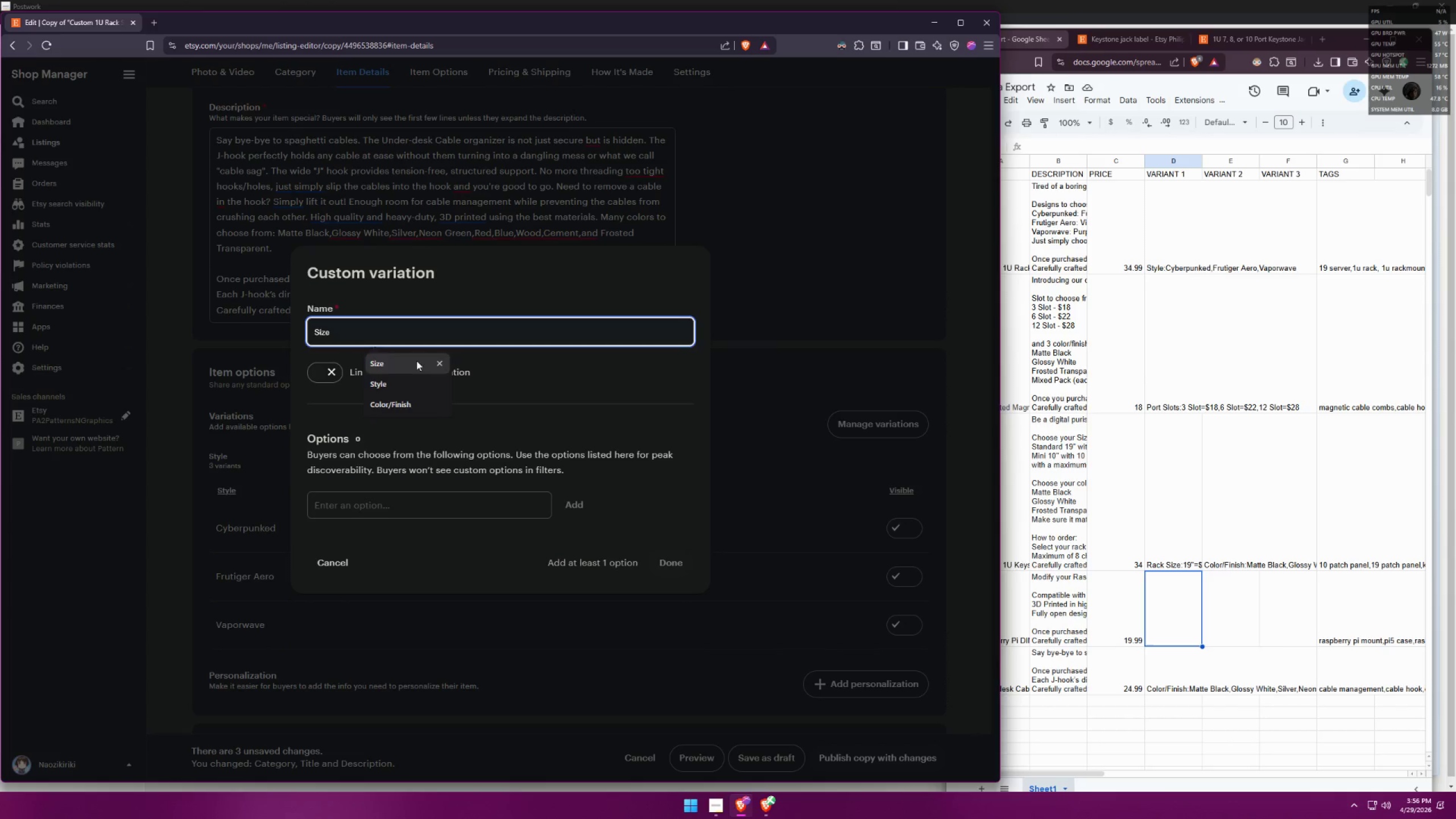 
left_click([395, 399])
 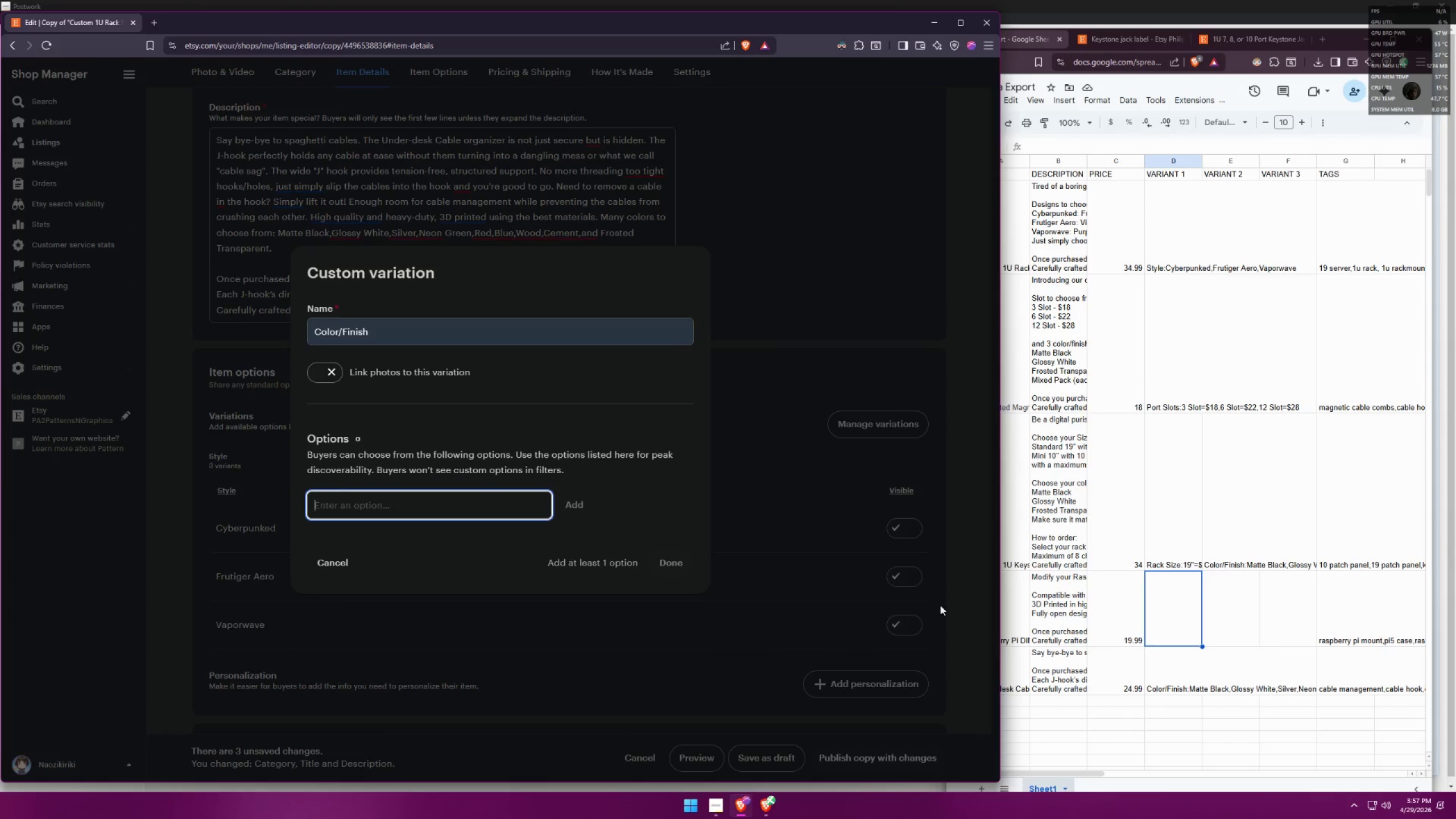 
left_click([1262, 601])
 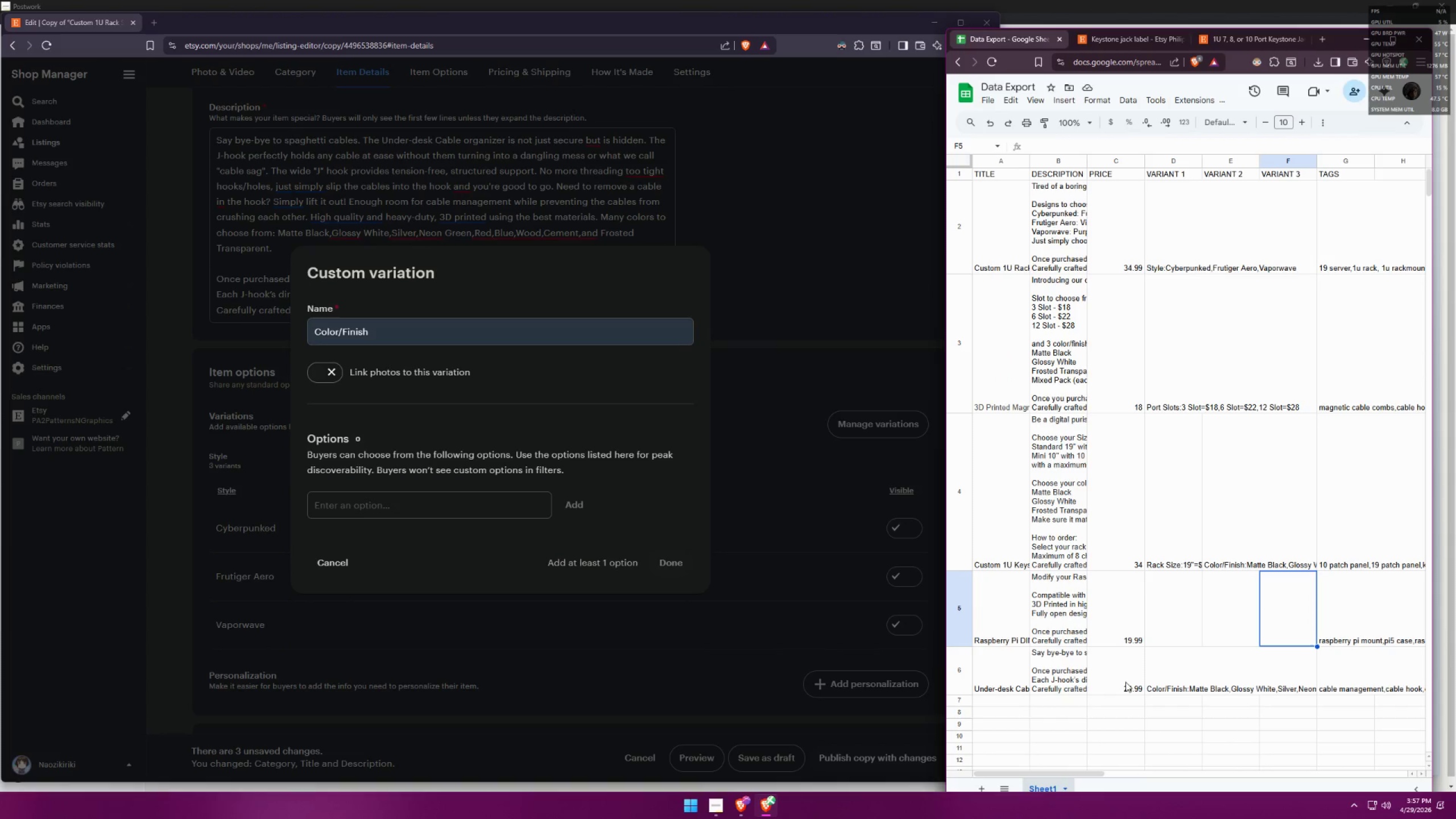 
double_click([1161, 678])
 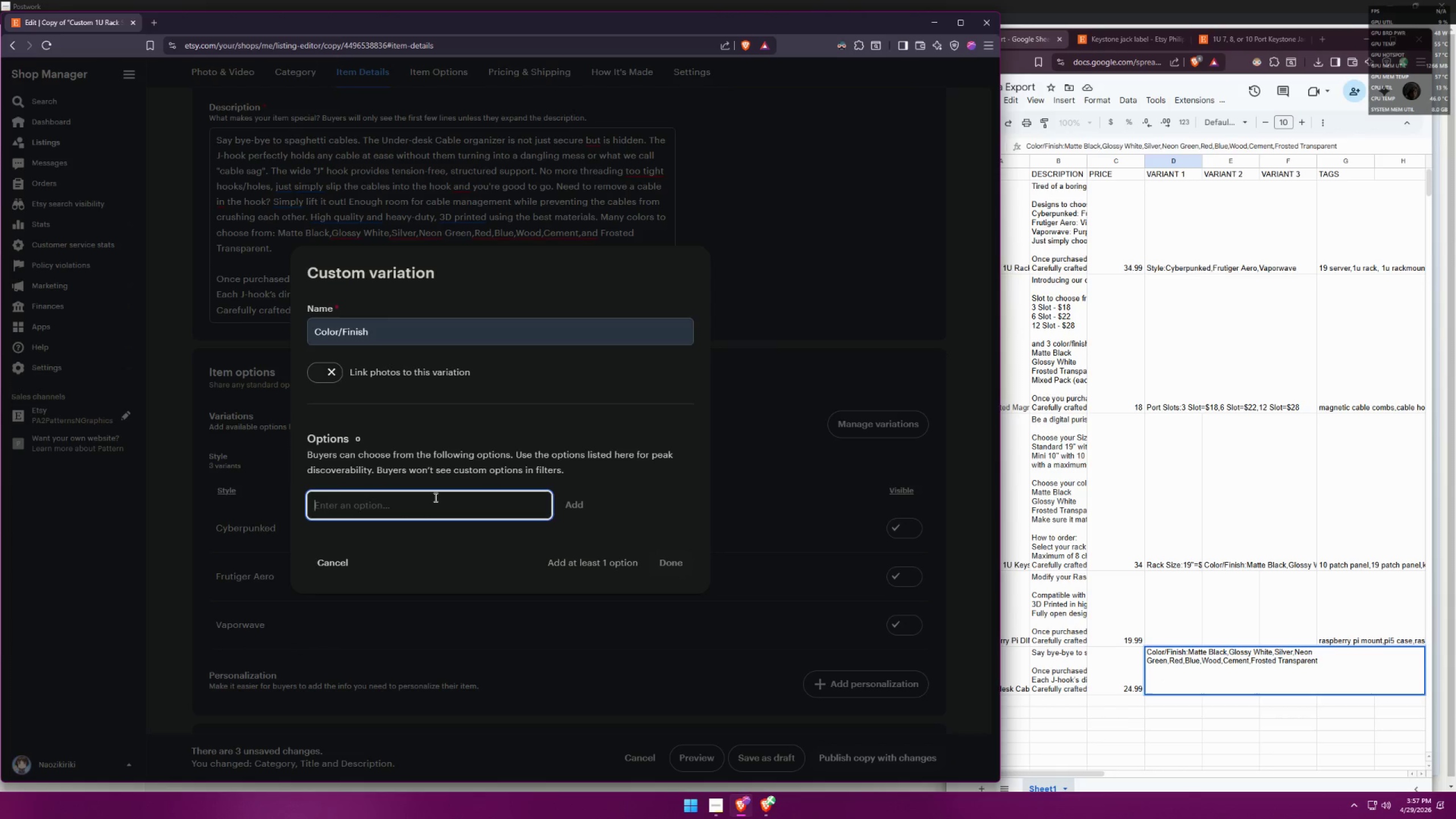 
wait(5.34)
 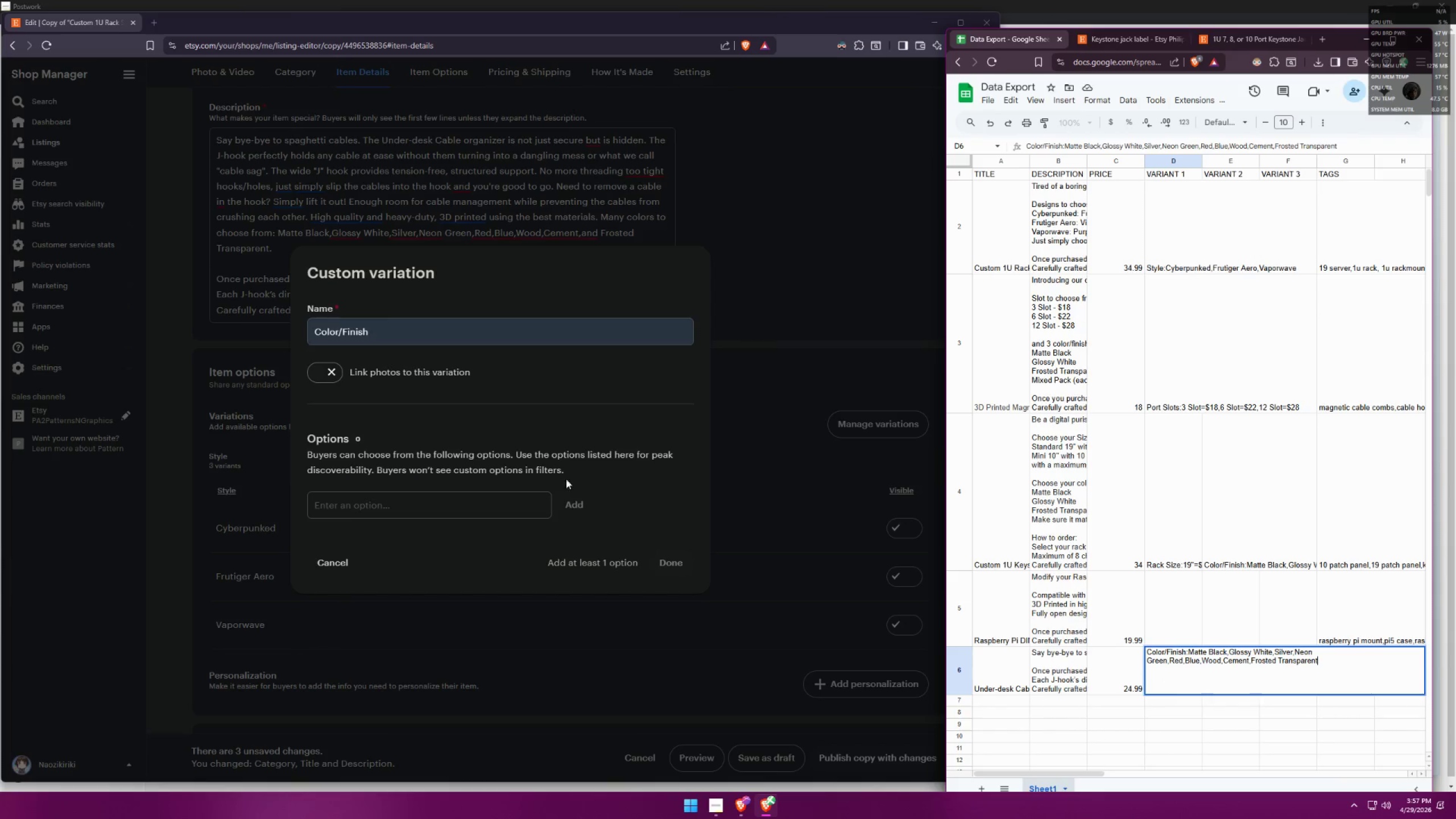 
type(NM)
key(Backspace)
key(Backspace)
type(Matte Blck)
 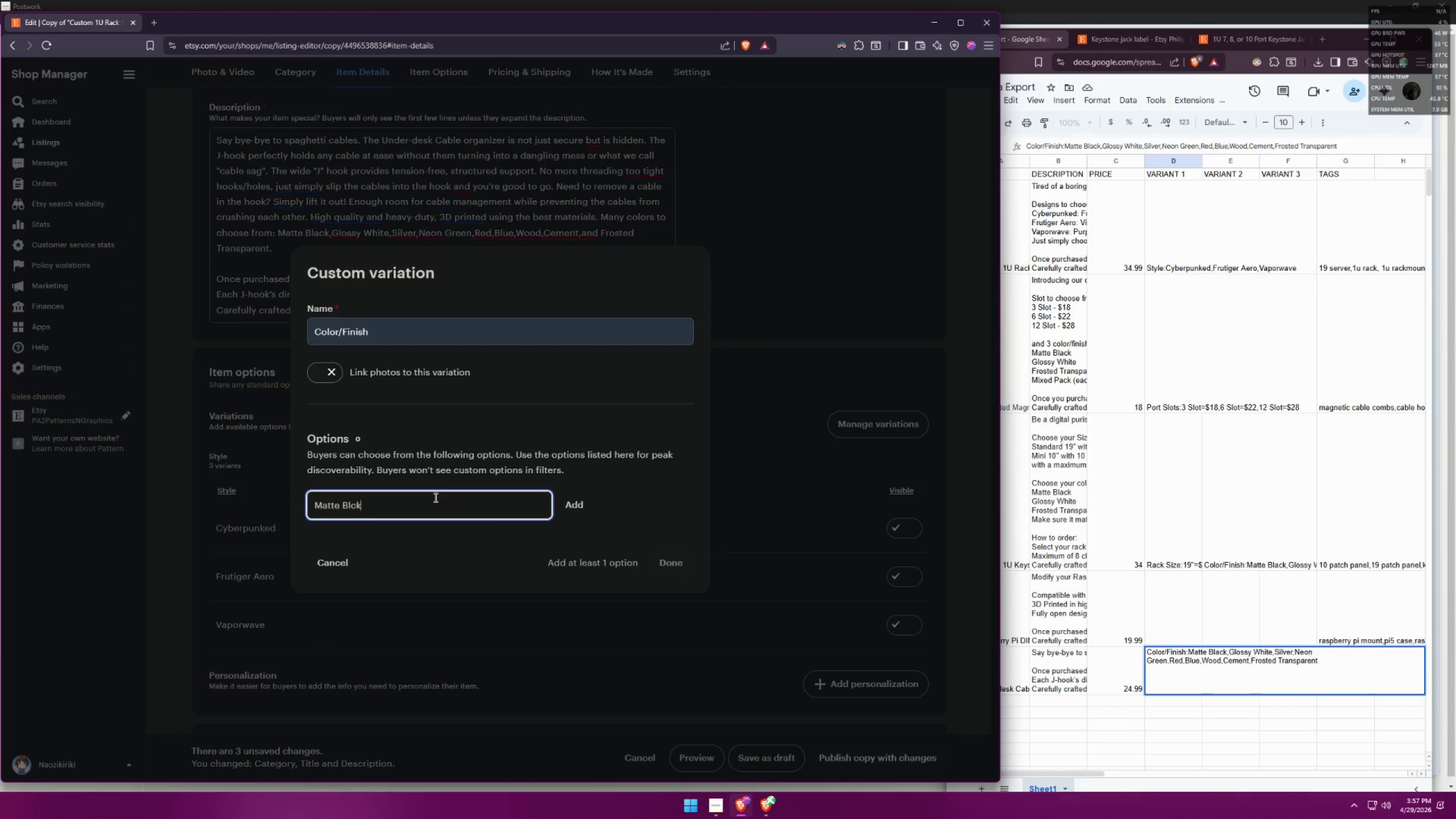 
key(Enter)
 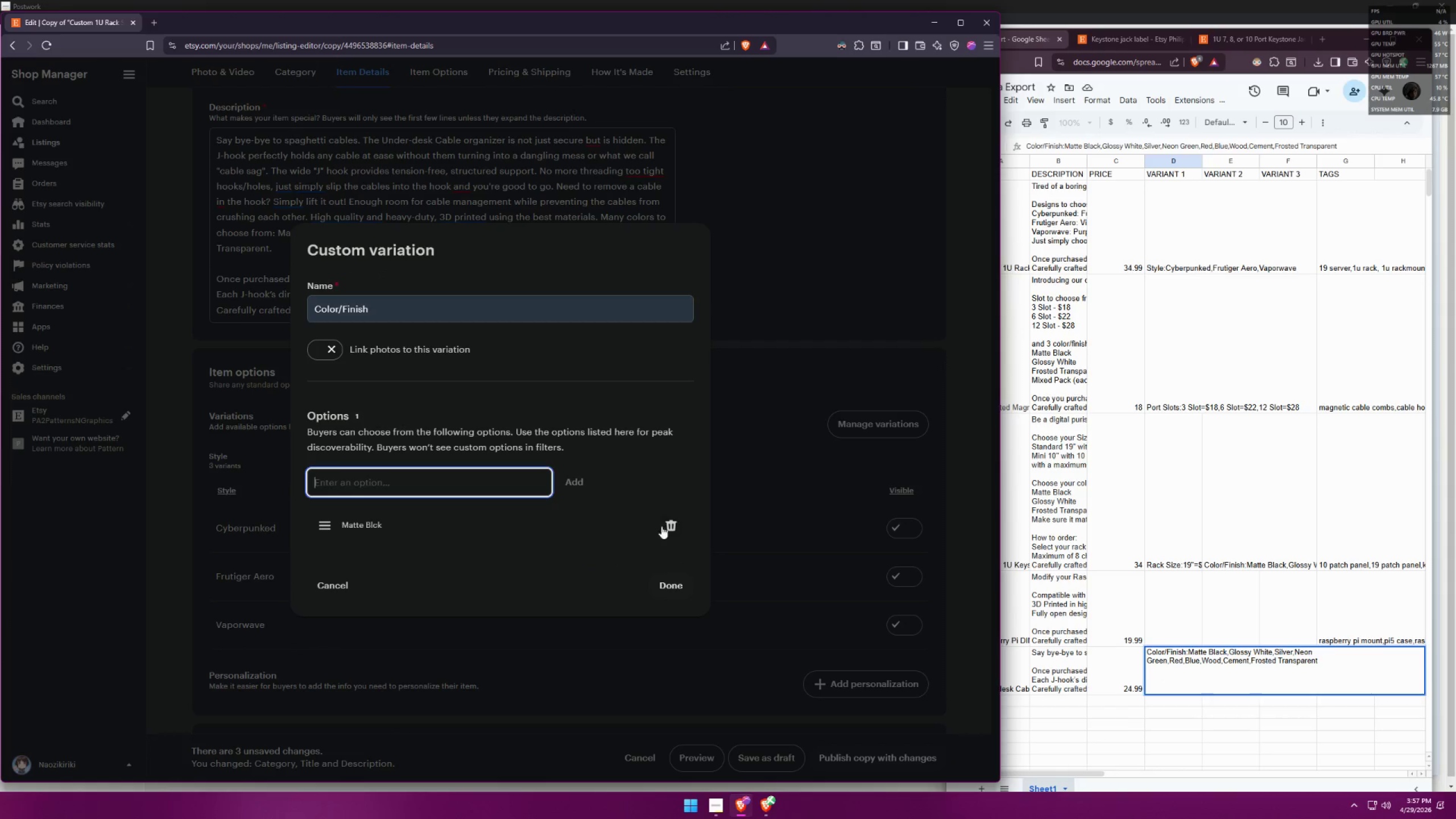 
left_click([408, 498])
 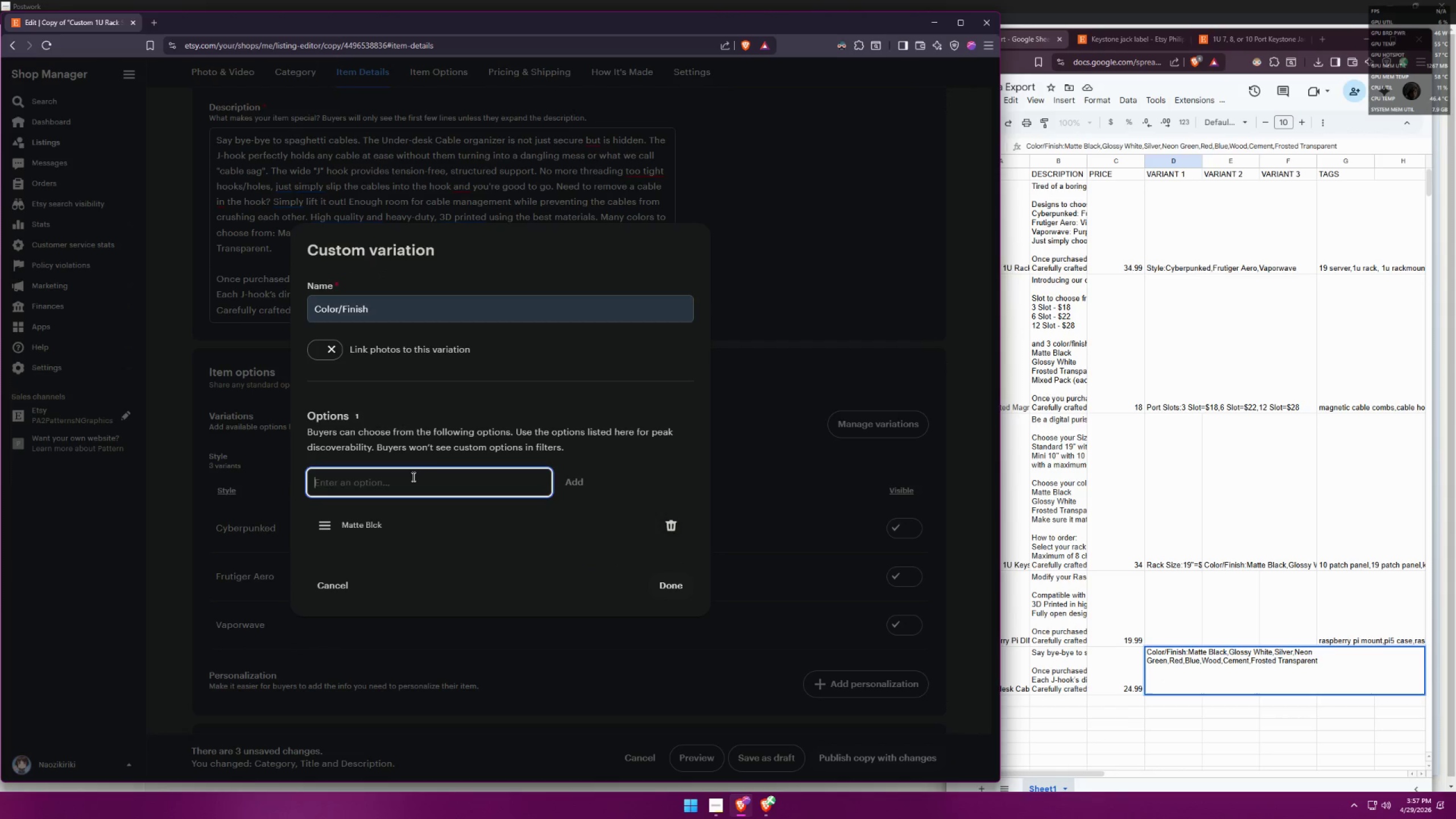 
type(Matte Black)
 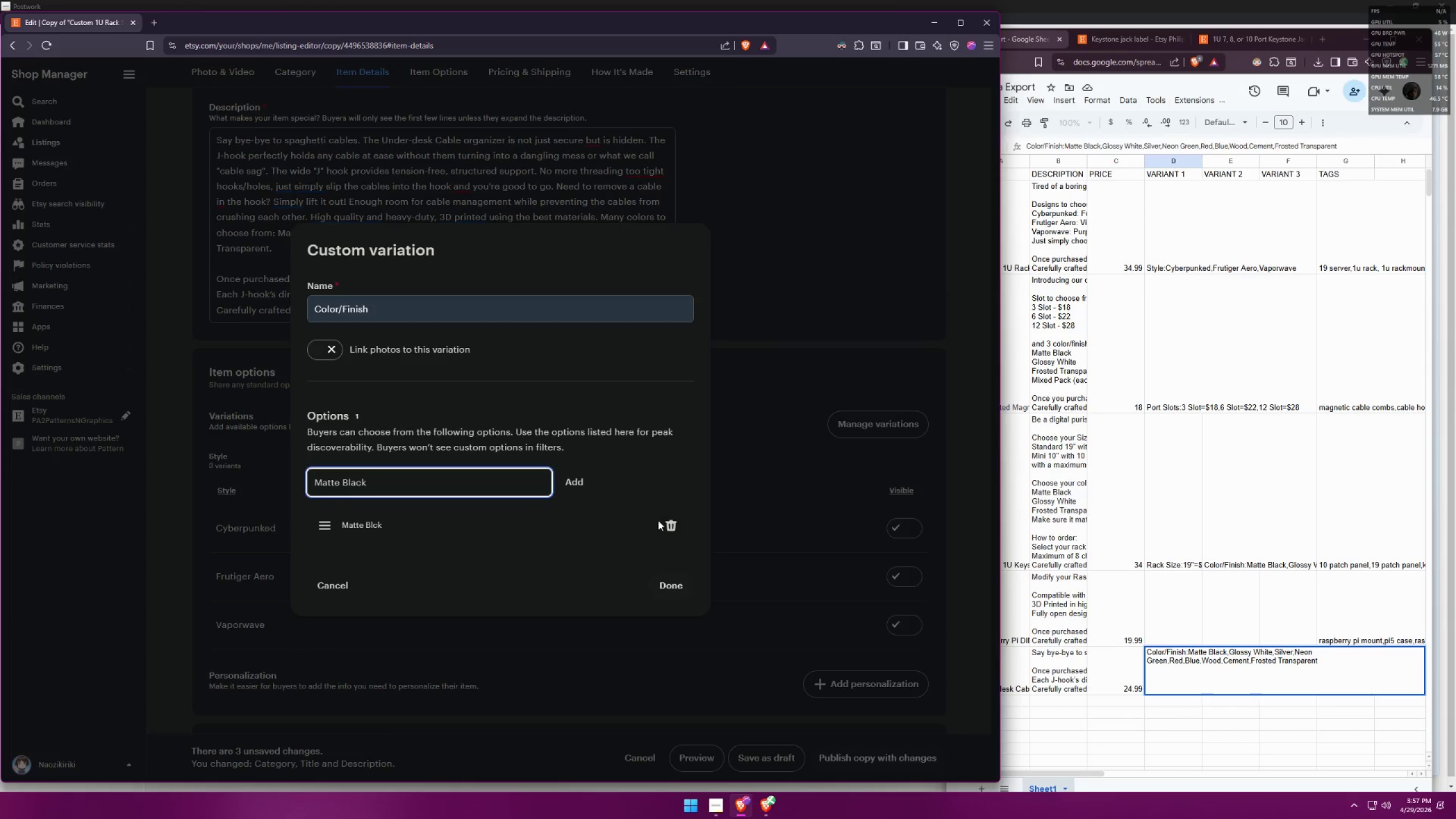 
key(Enter)
 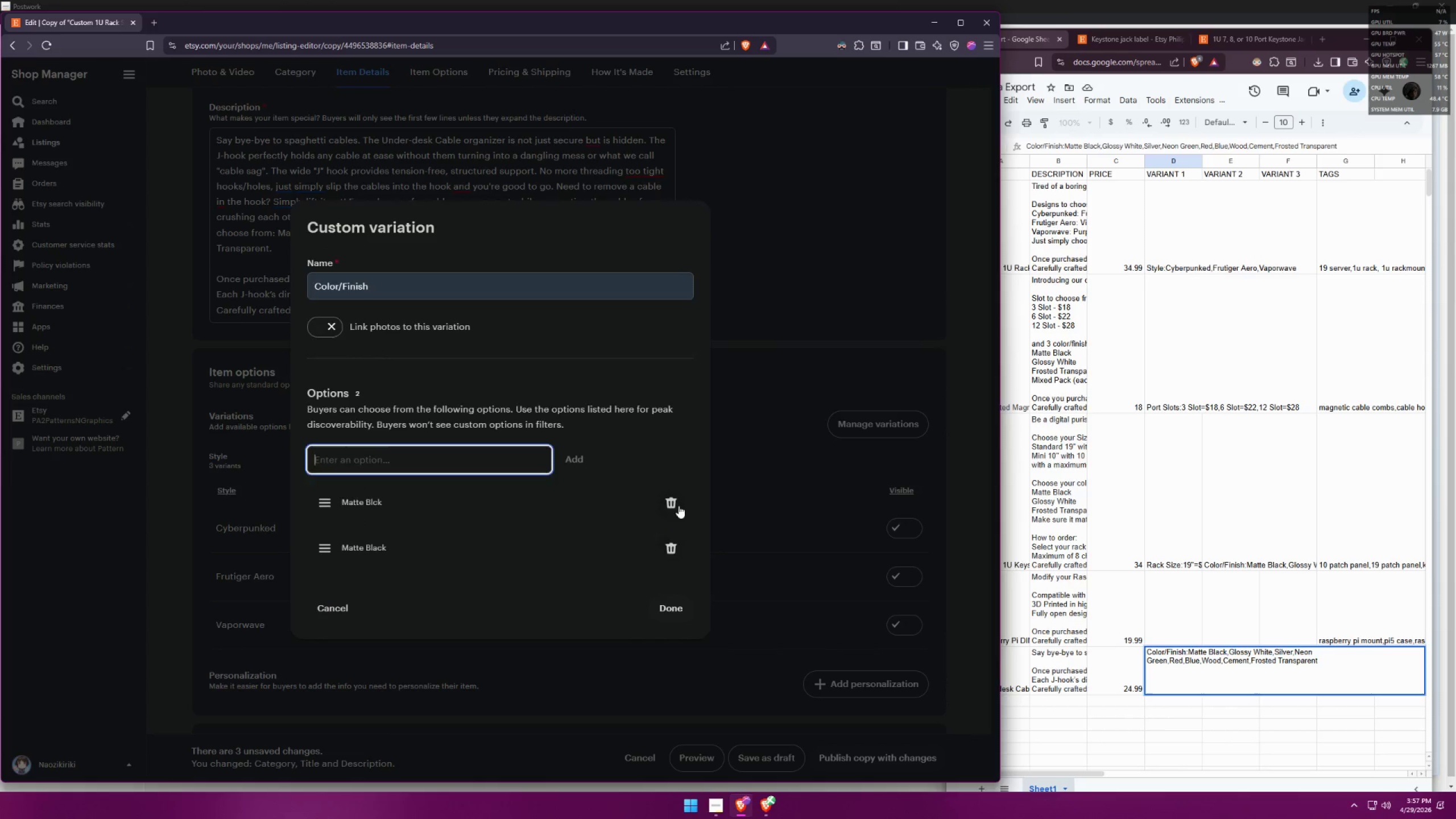 
double_click([441, 483])
 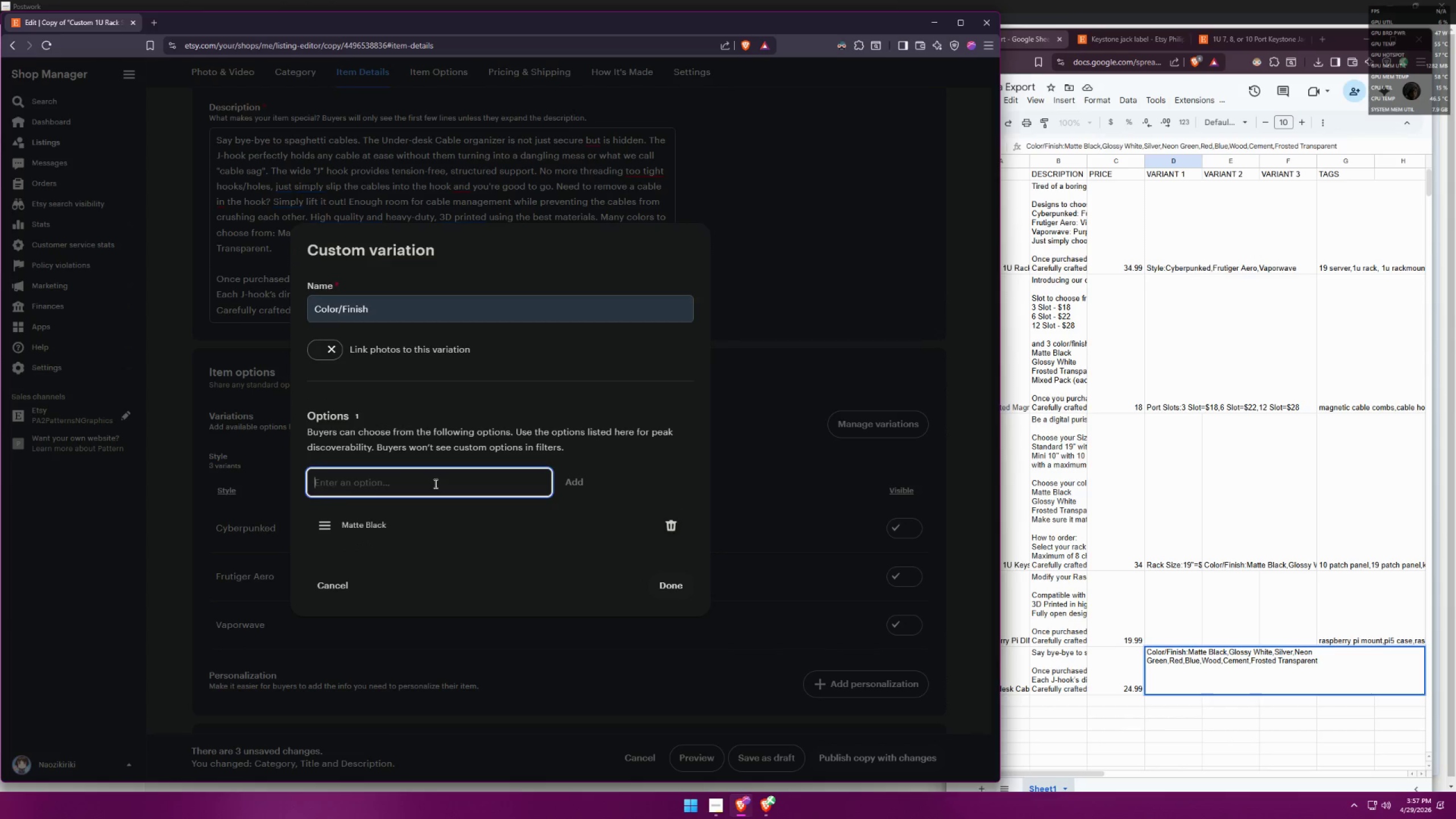 
type(Glossy White)
 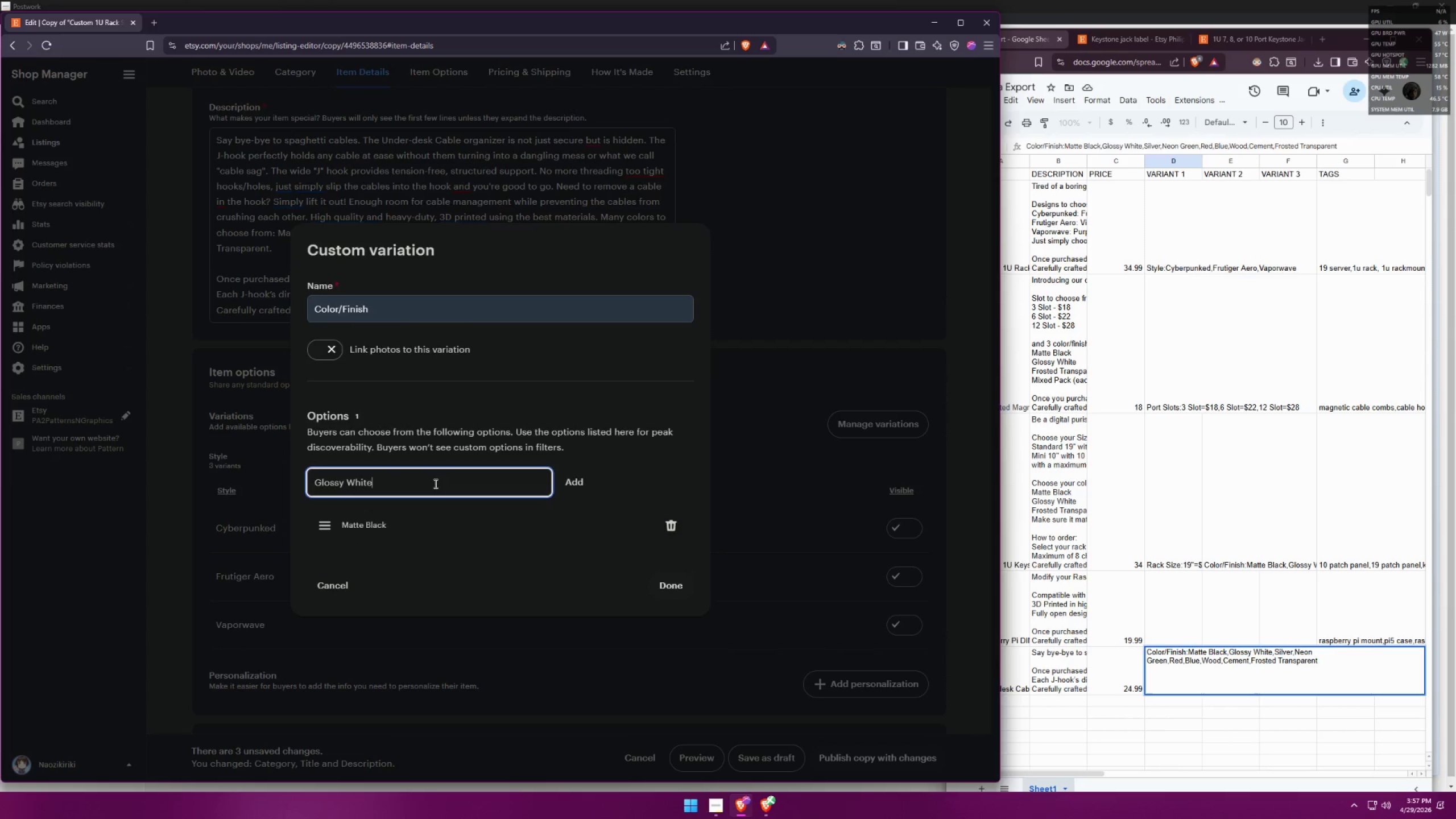 
key(Enter)
 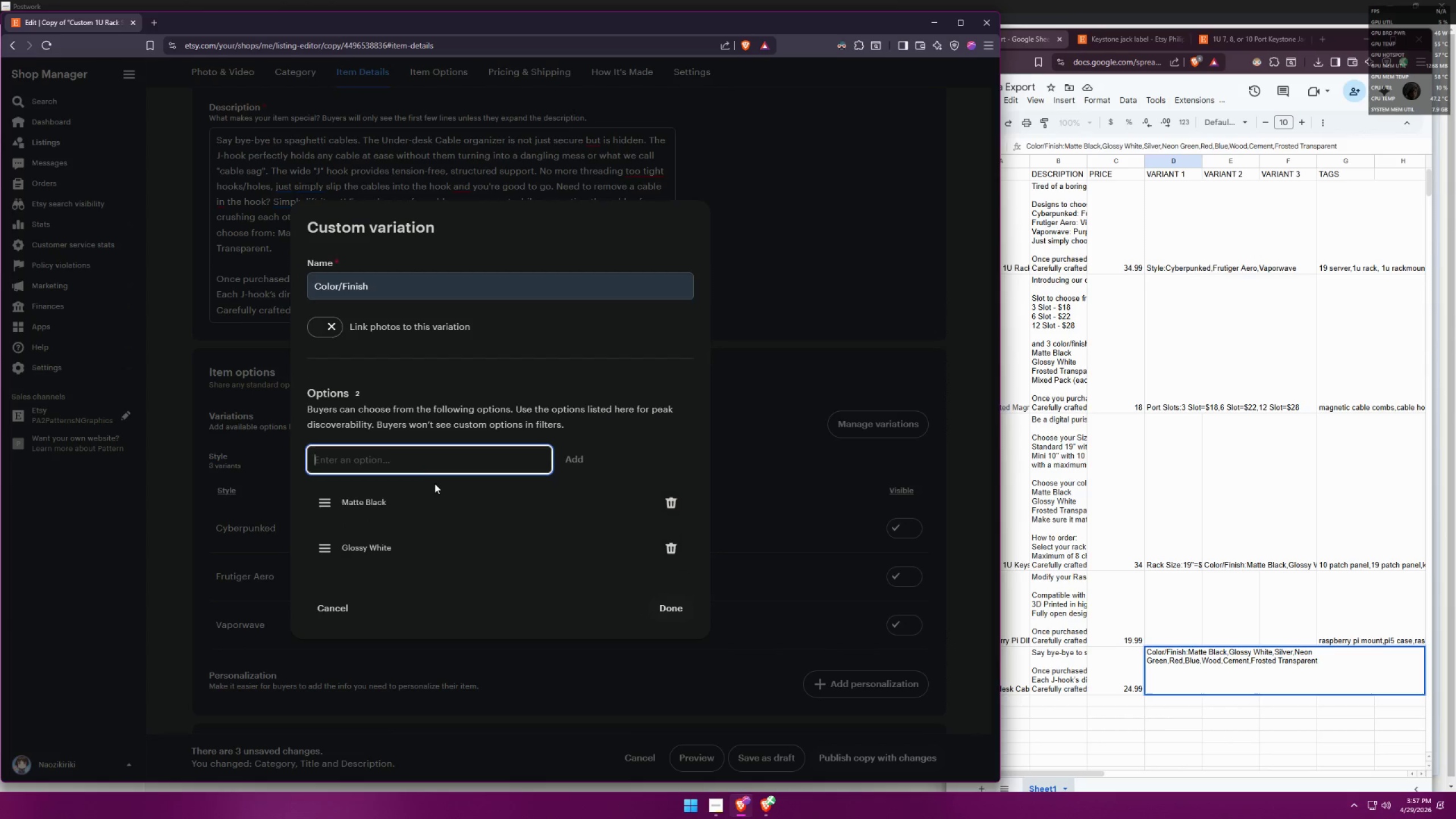 
type(Silver)
 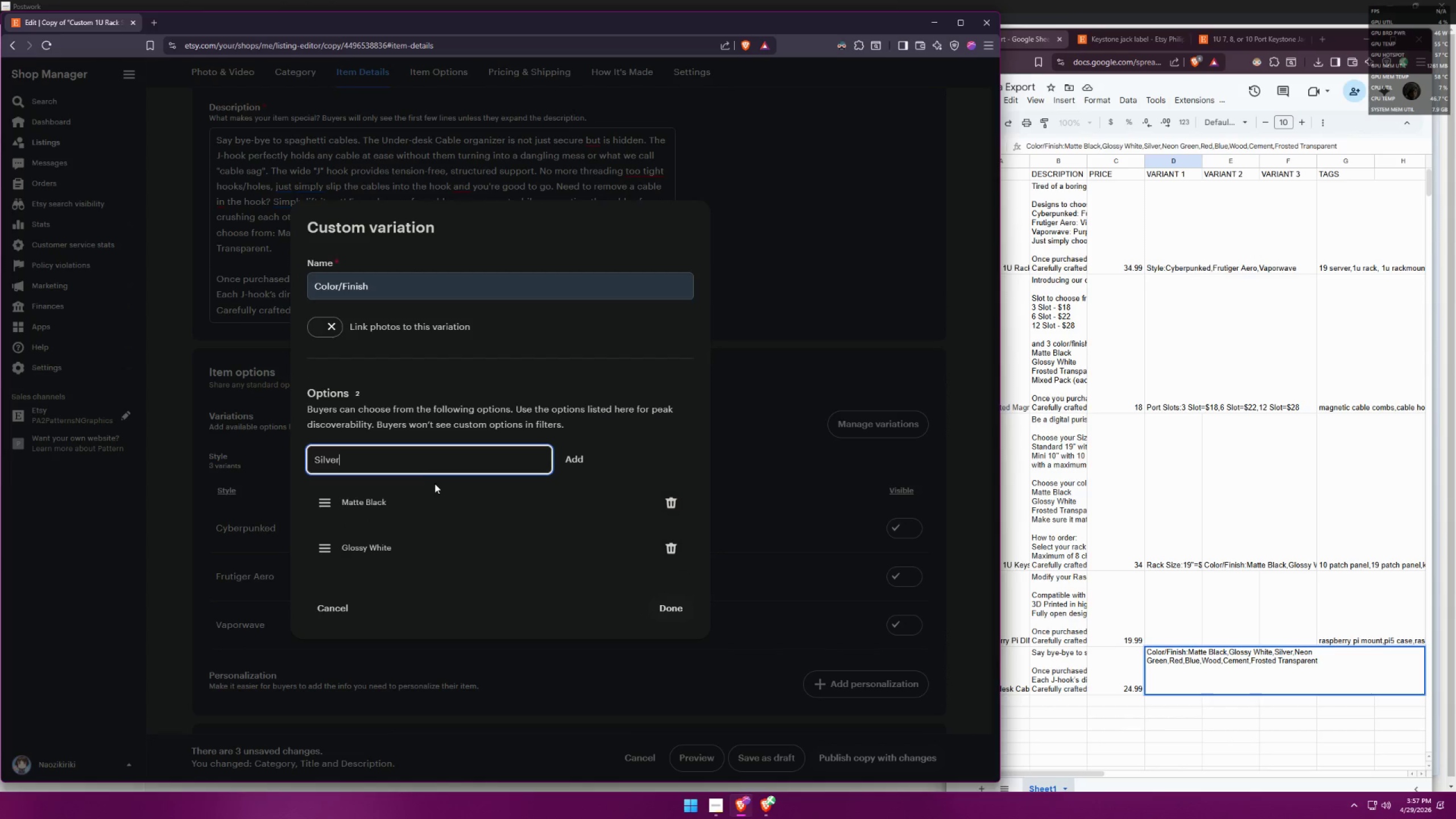 
key(Enter)
 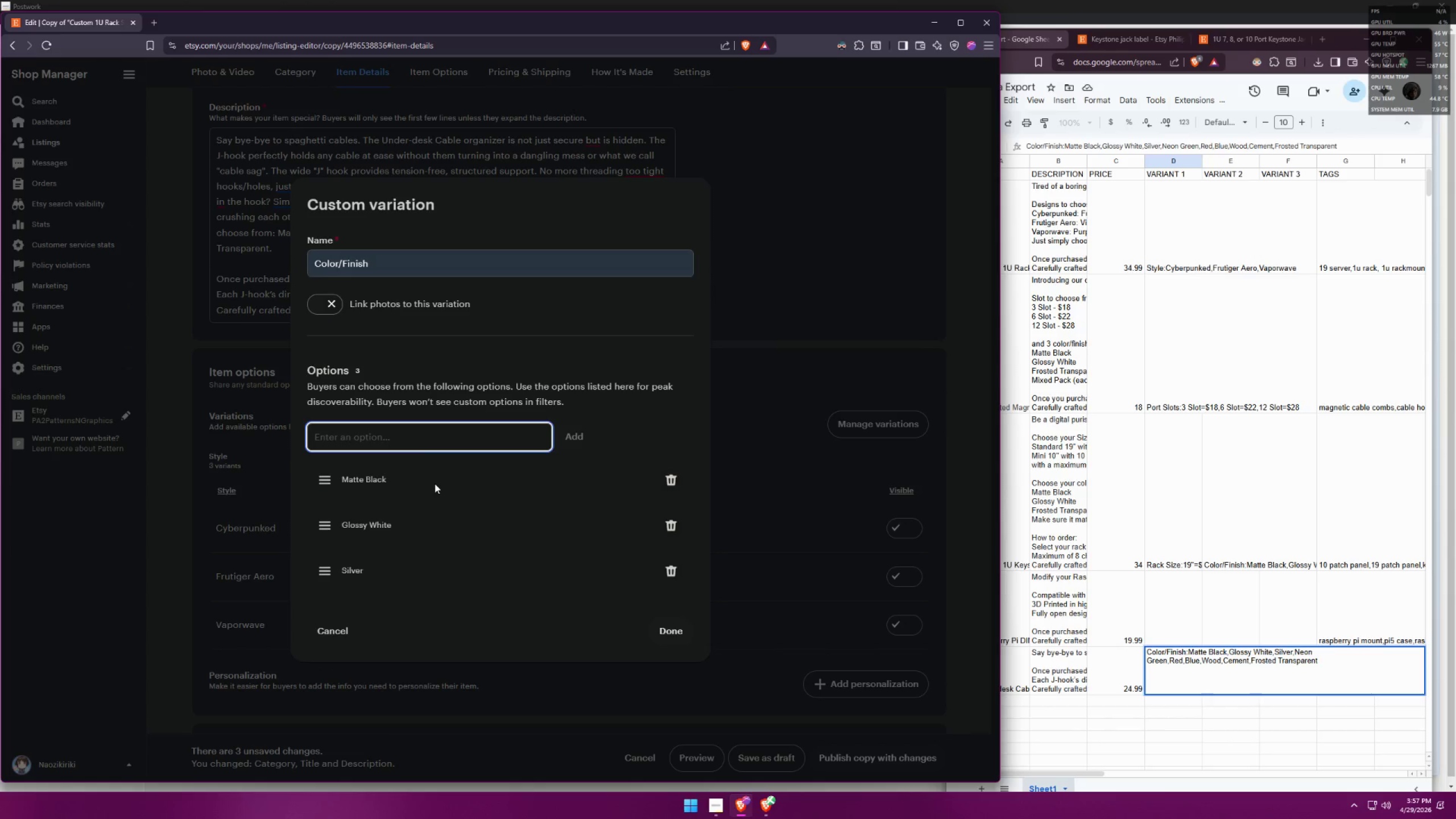 
type(Neon gree)
key(Backspace)
key(Backspace)
key(Backspace)
key(Backspace)
type(Green)
 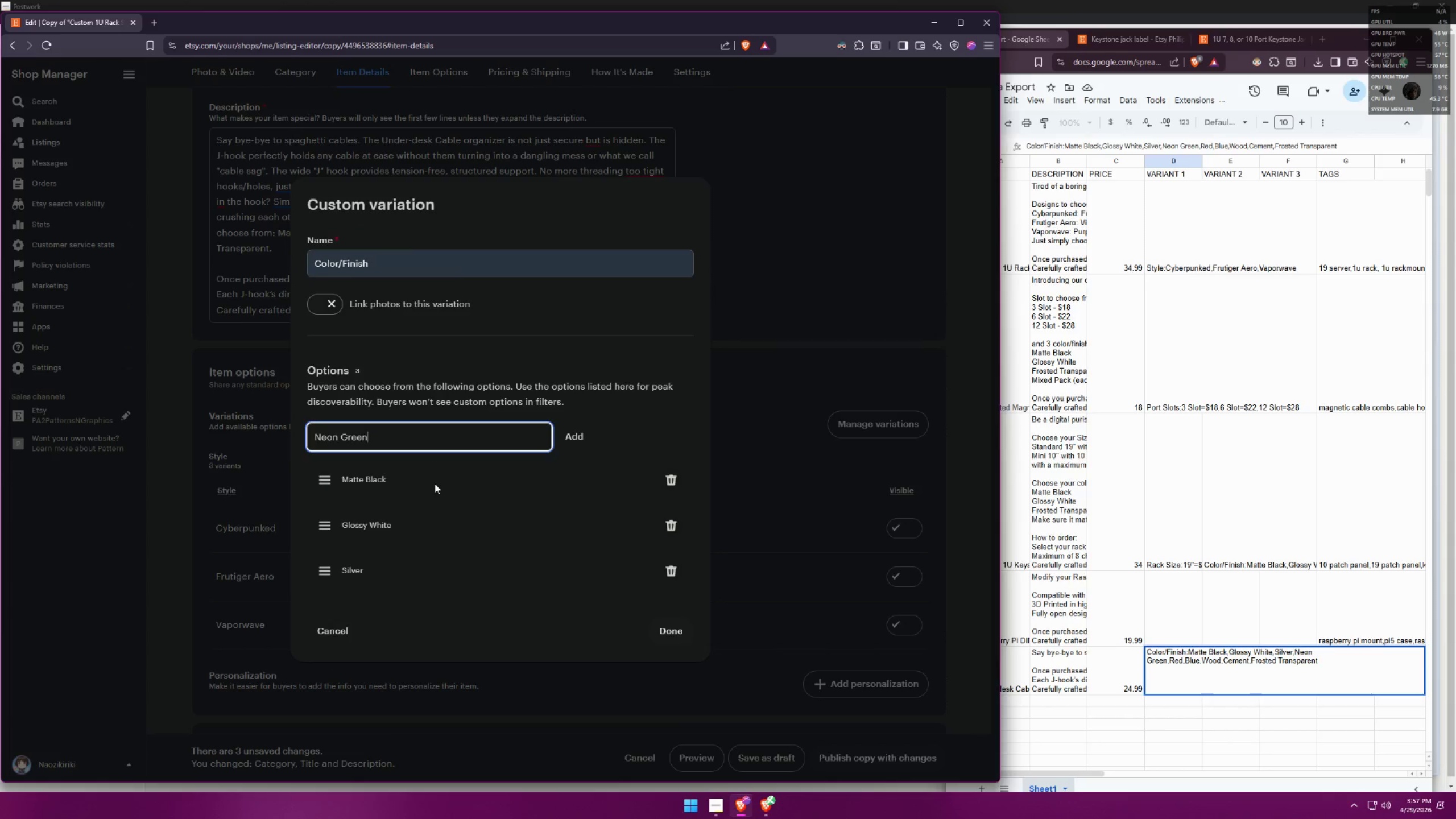 
key(Enter)
 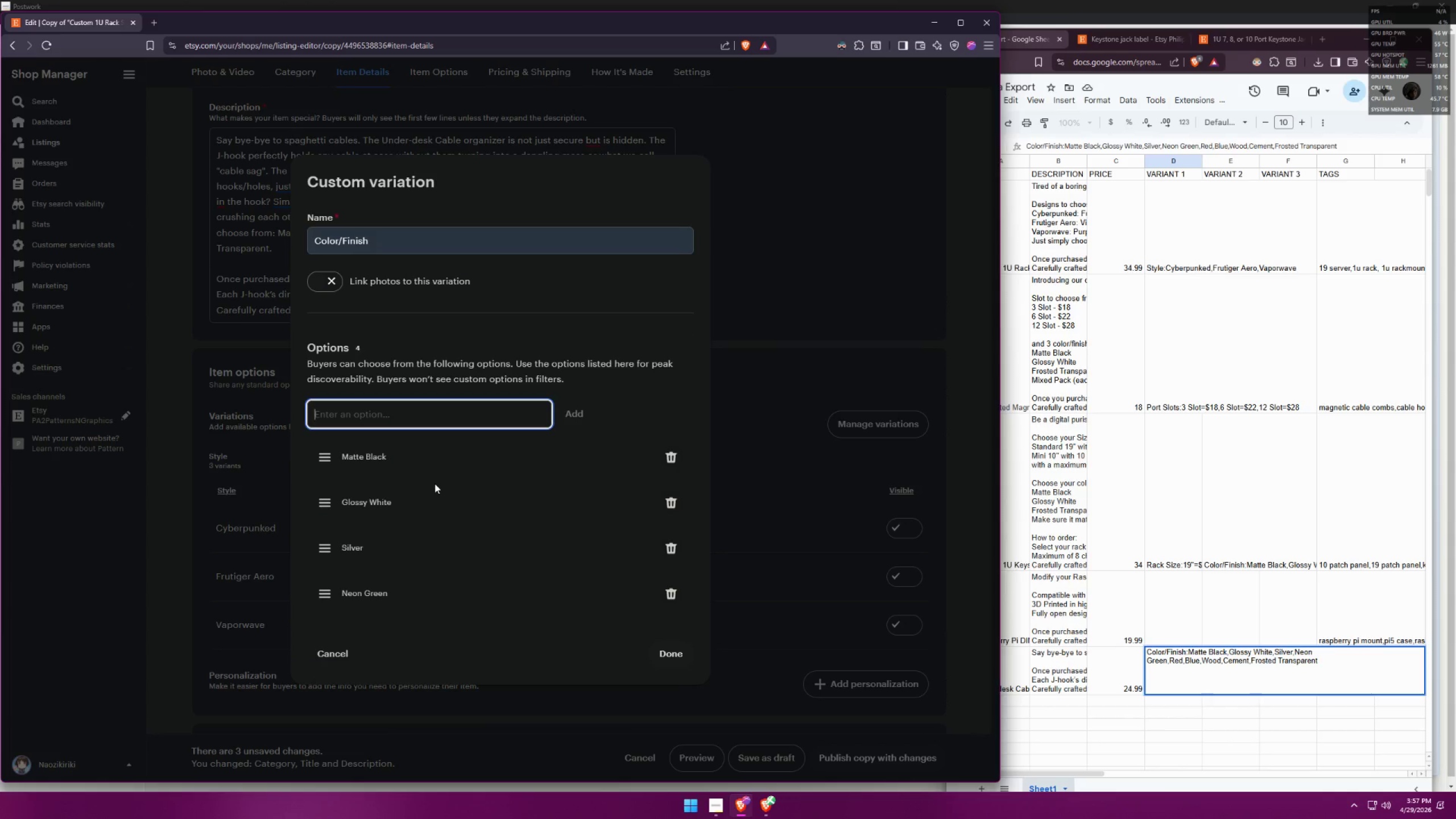 
type(Red)
 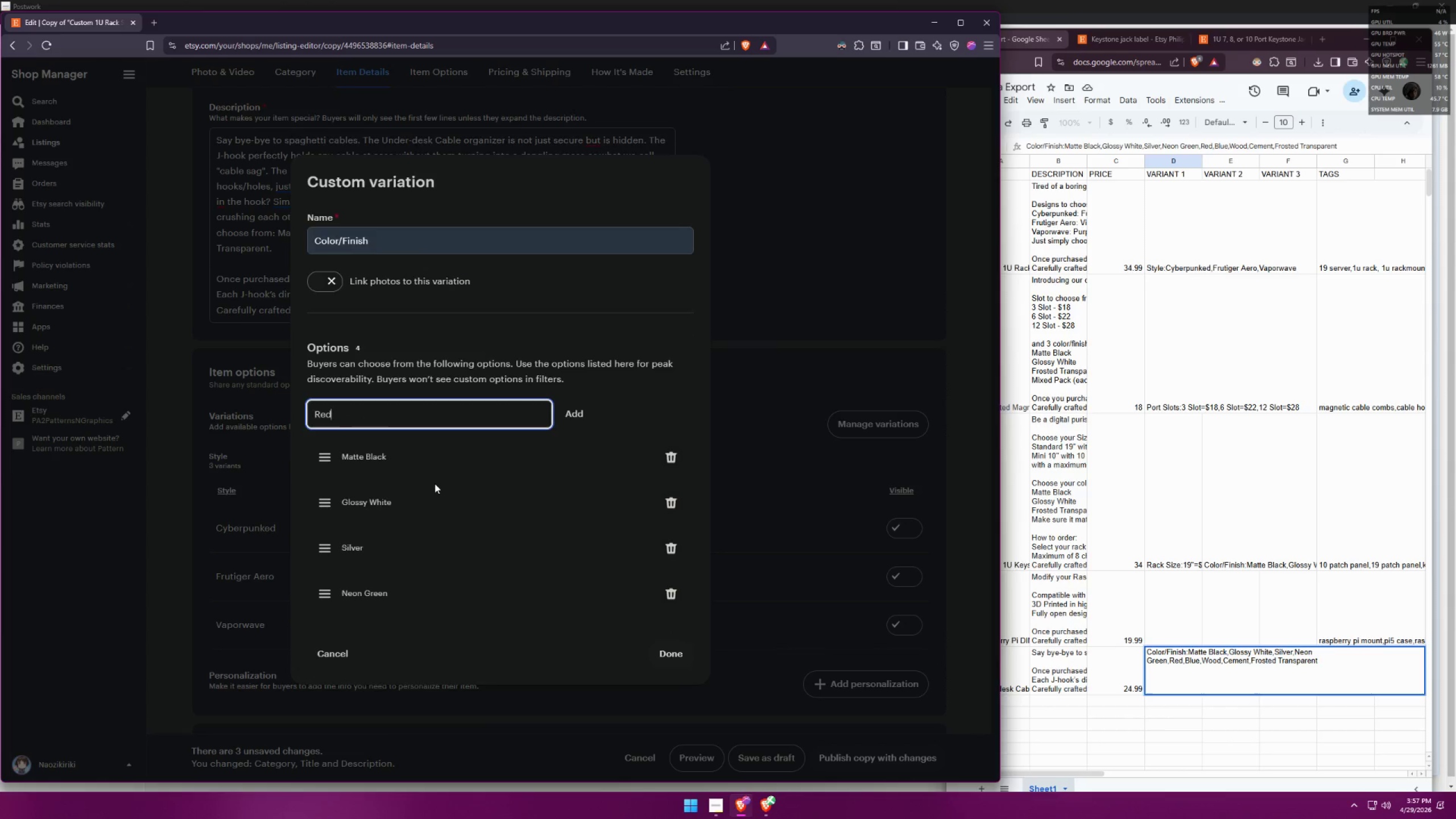 
key(Enter)
 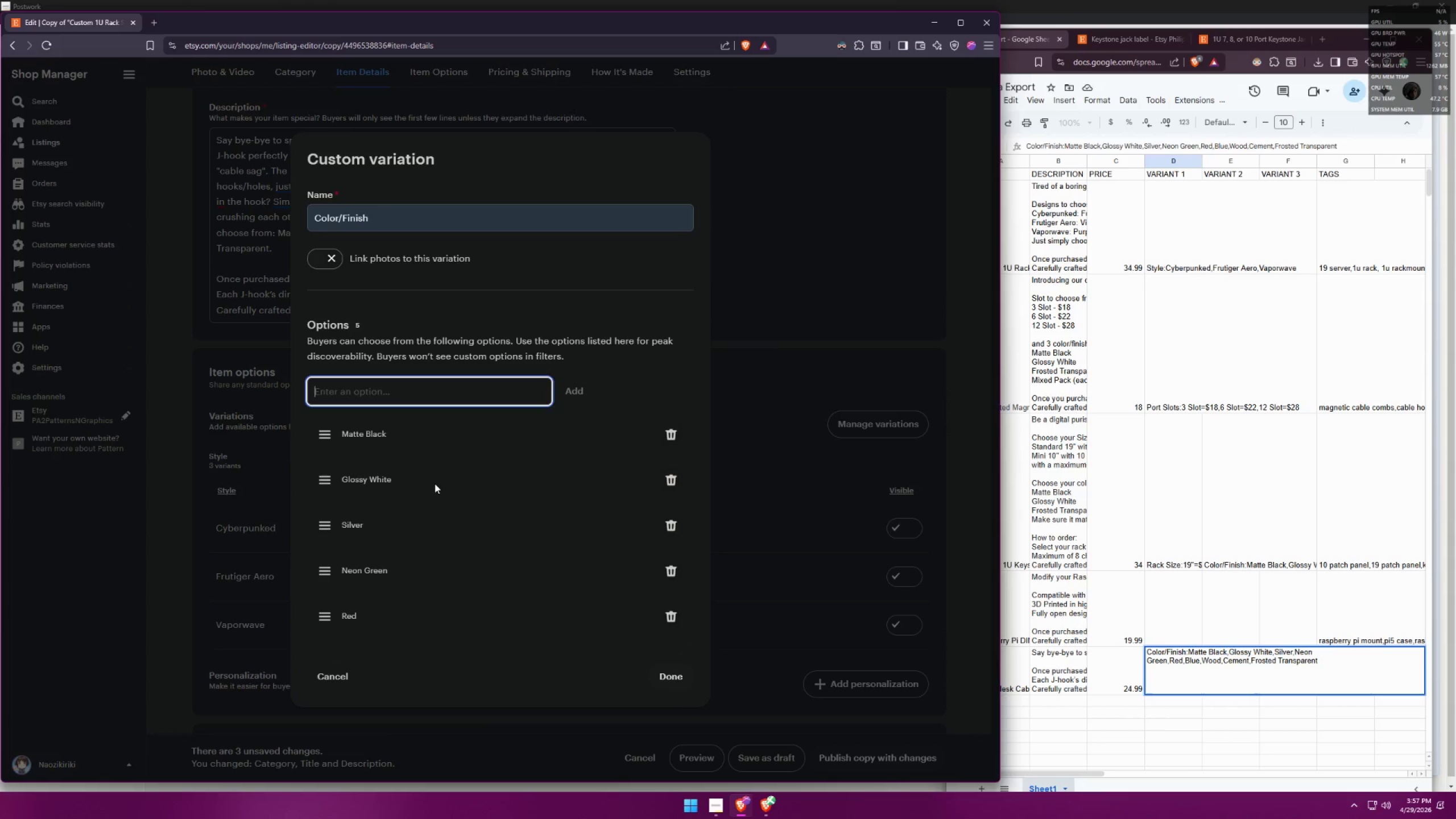 
type(Blue)
 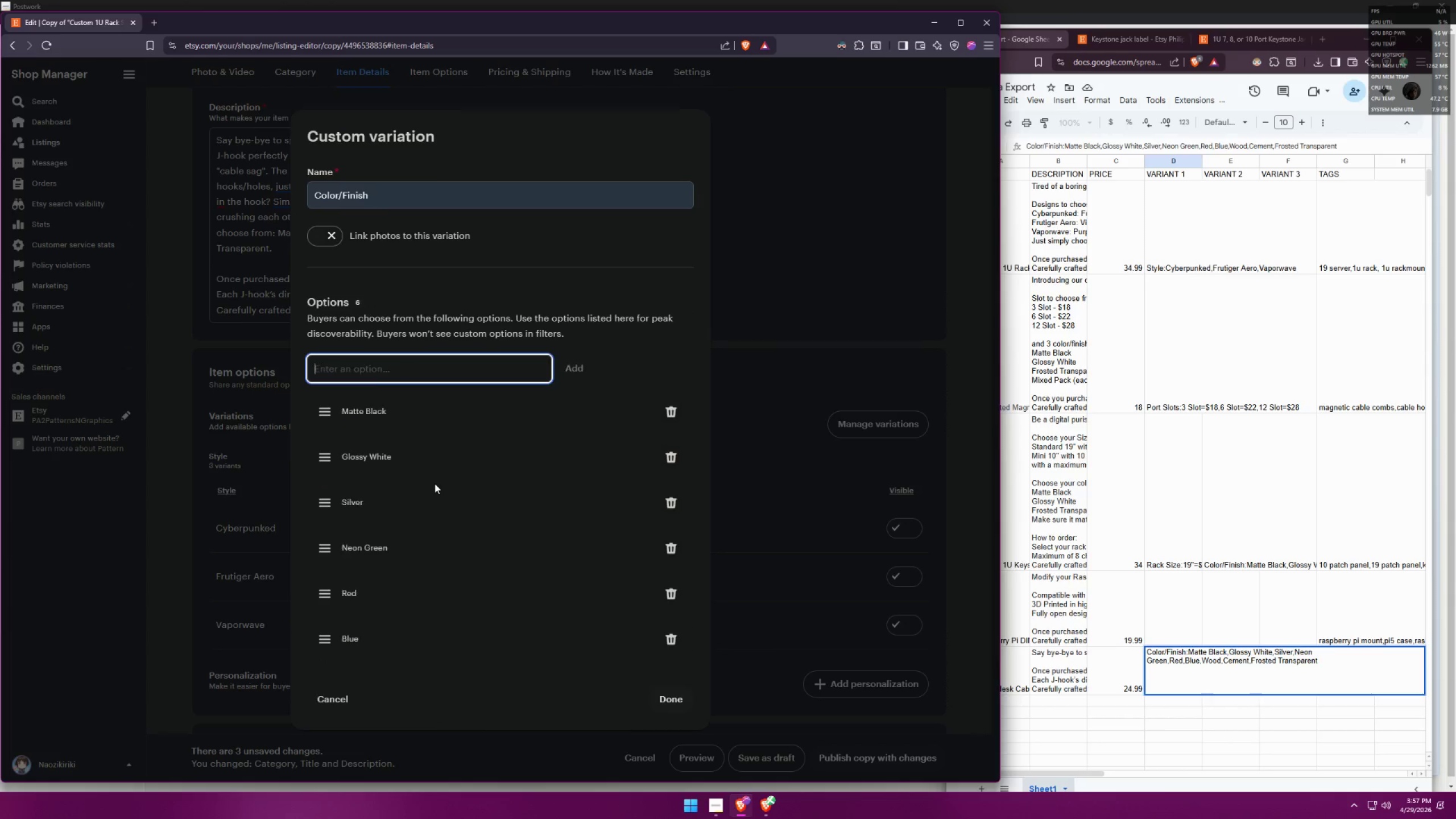 
key(Enter)
 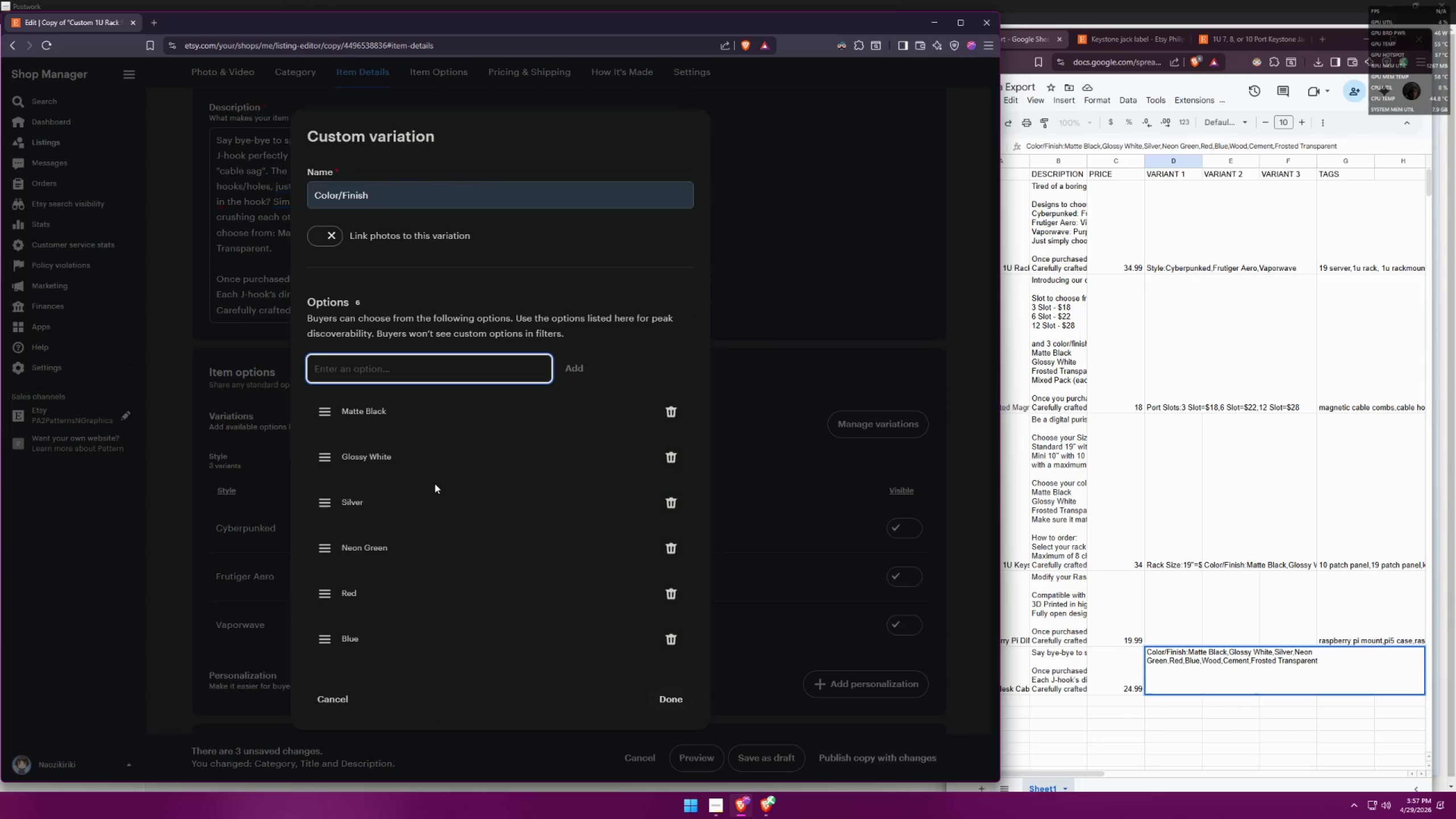 
type(Cement)
 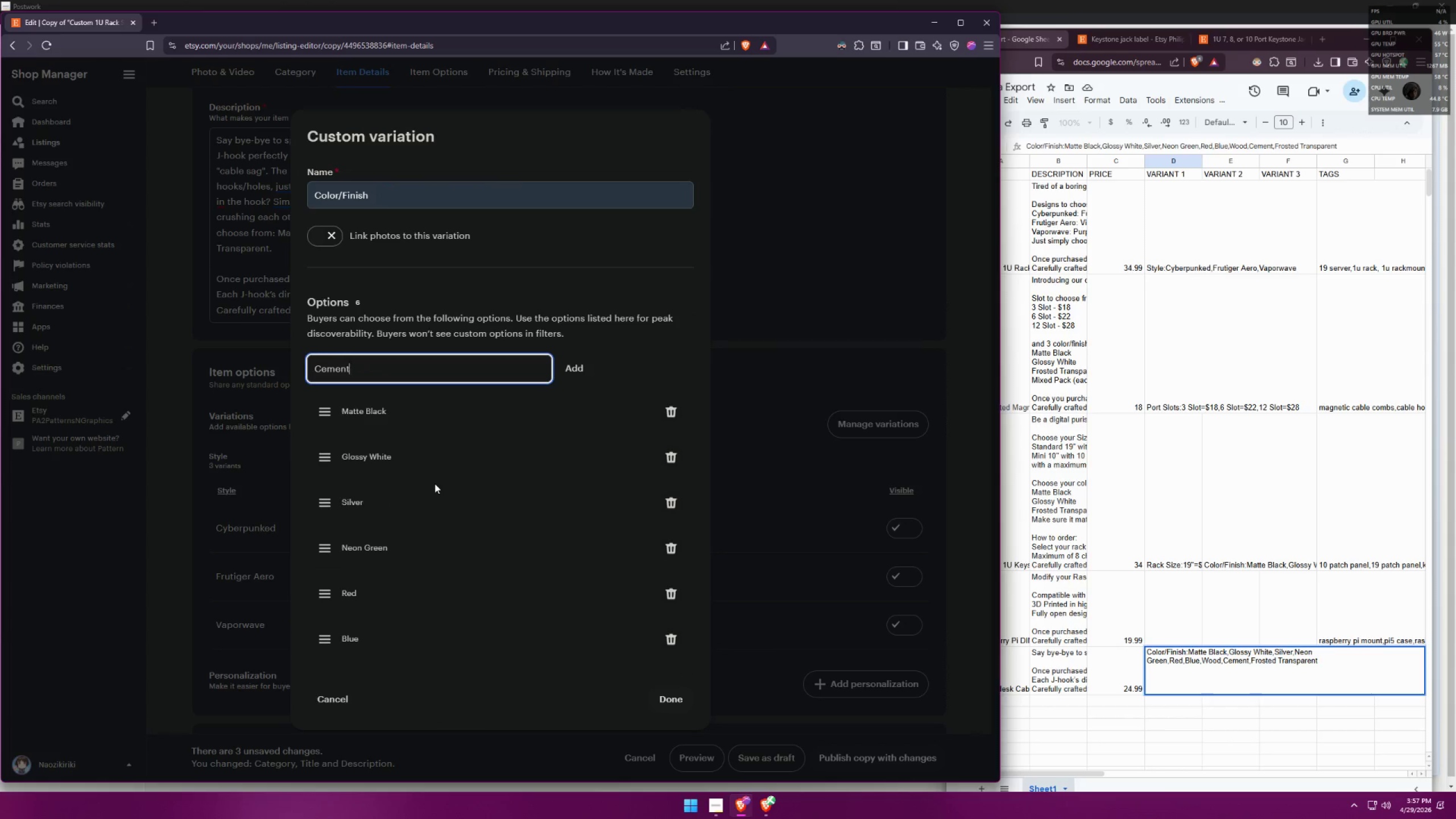 
key(Enter)
 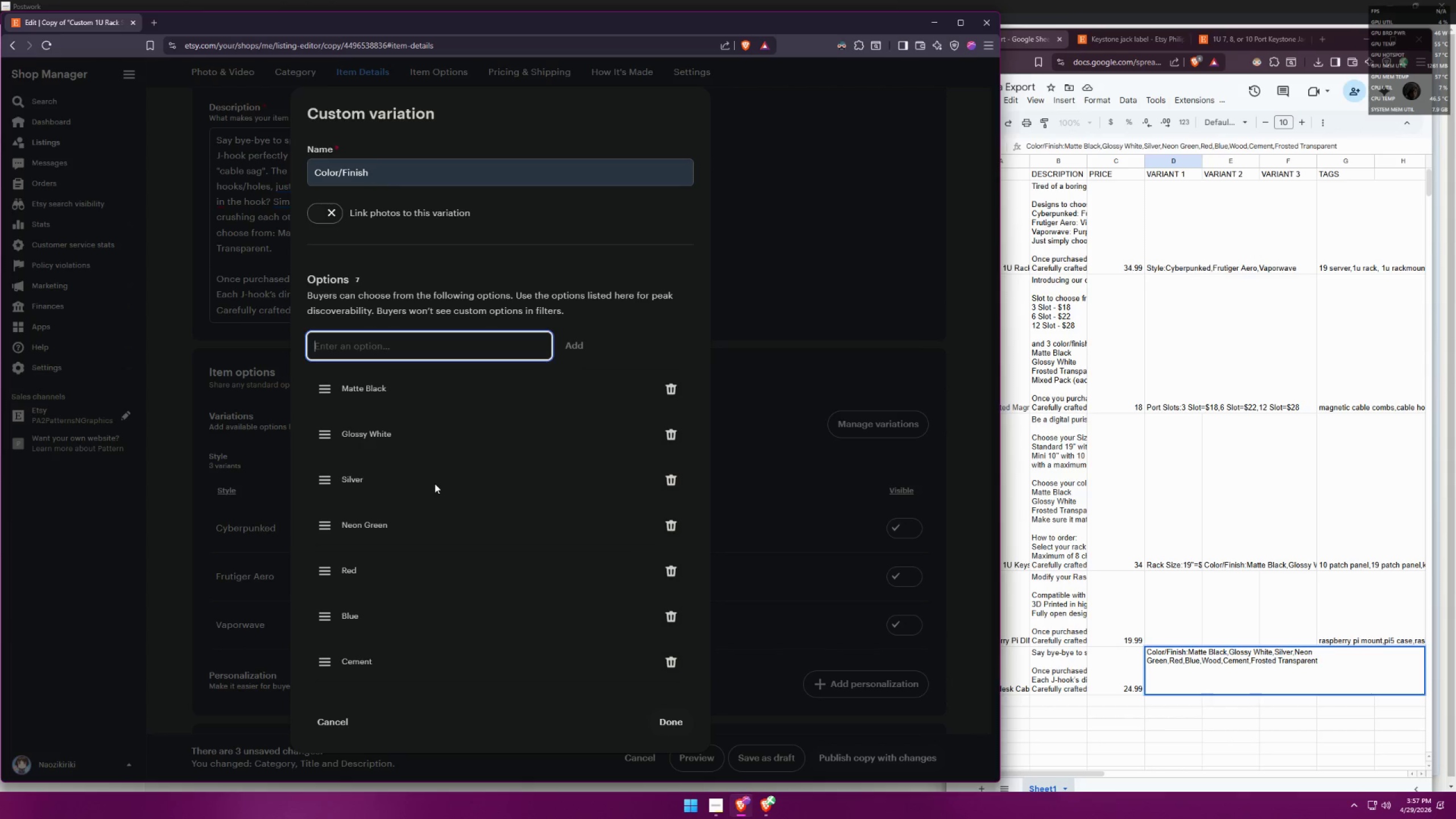 
wait(5.59)
 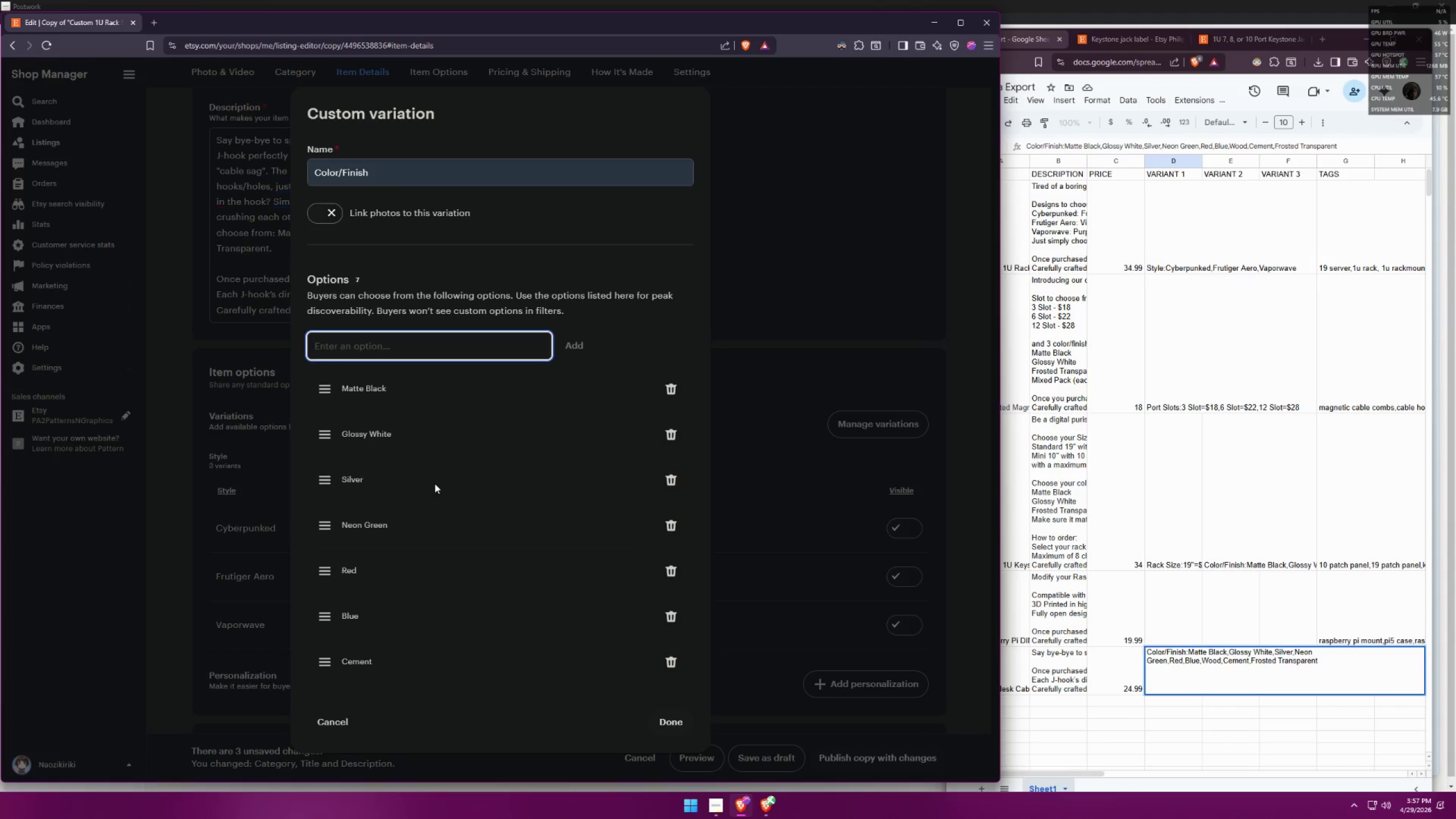 
left_click([671, 665])
 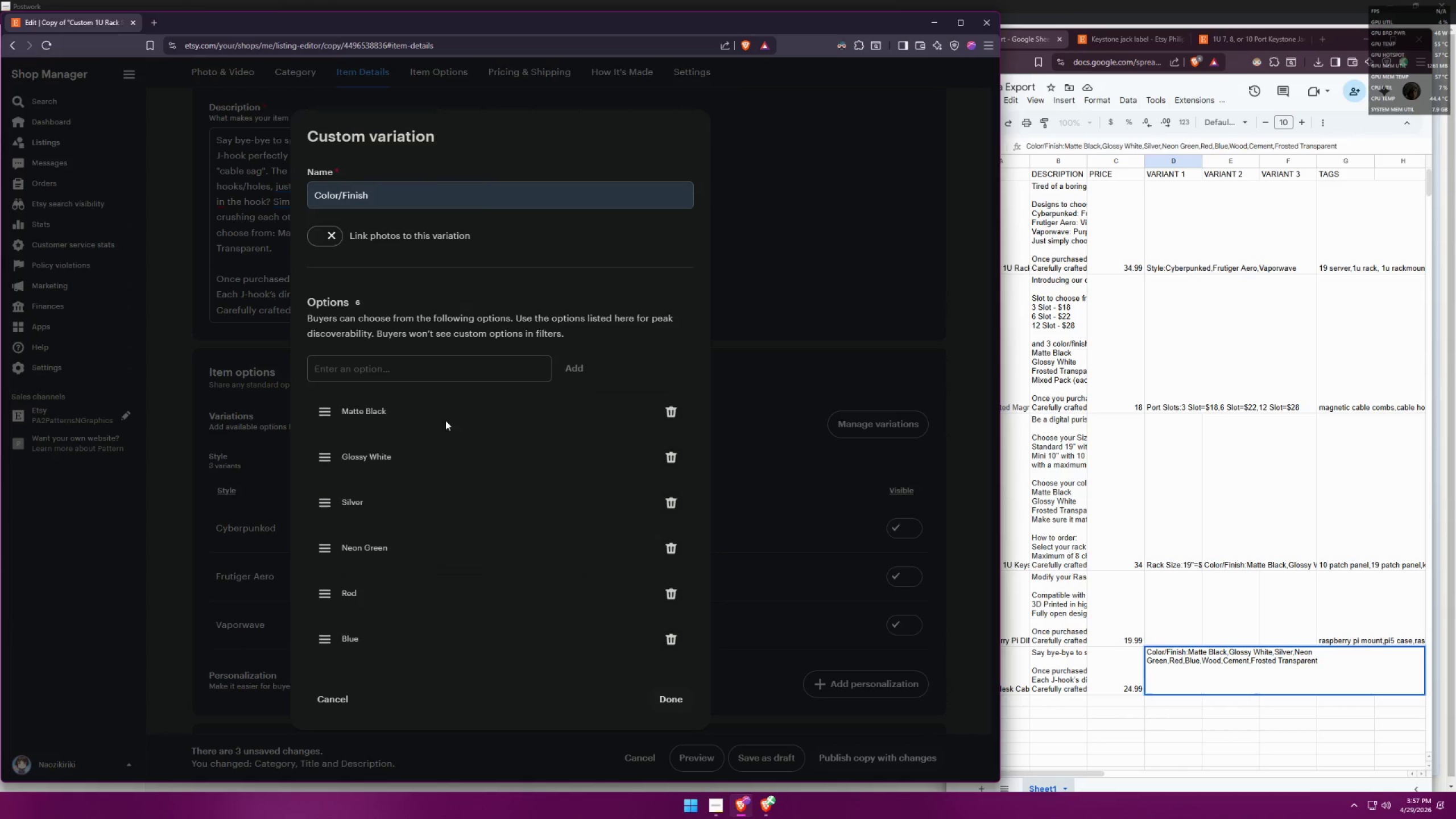 
left_click([438, 379])
 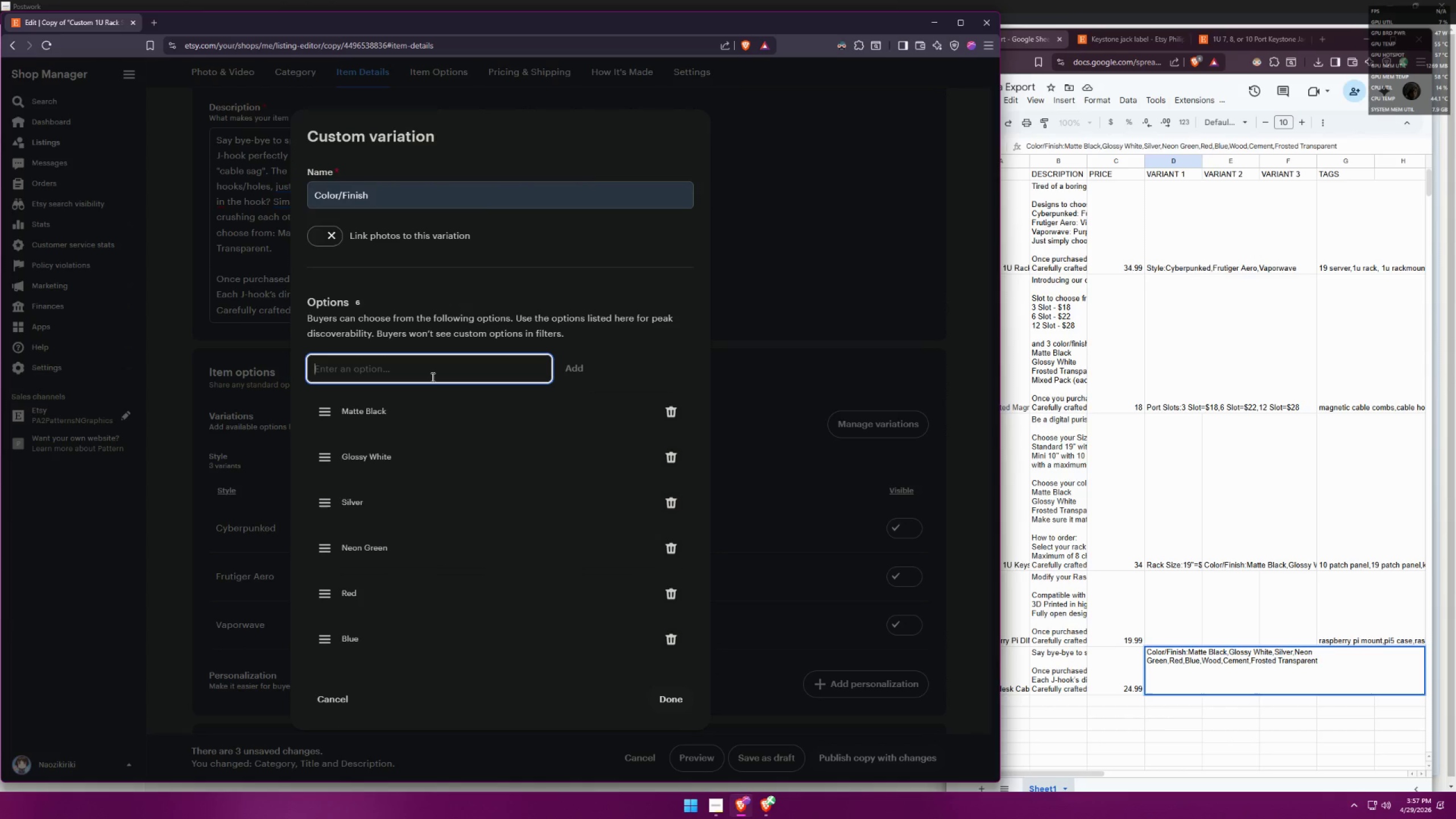 
type(Wood )
key(Backspace)
 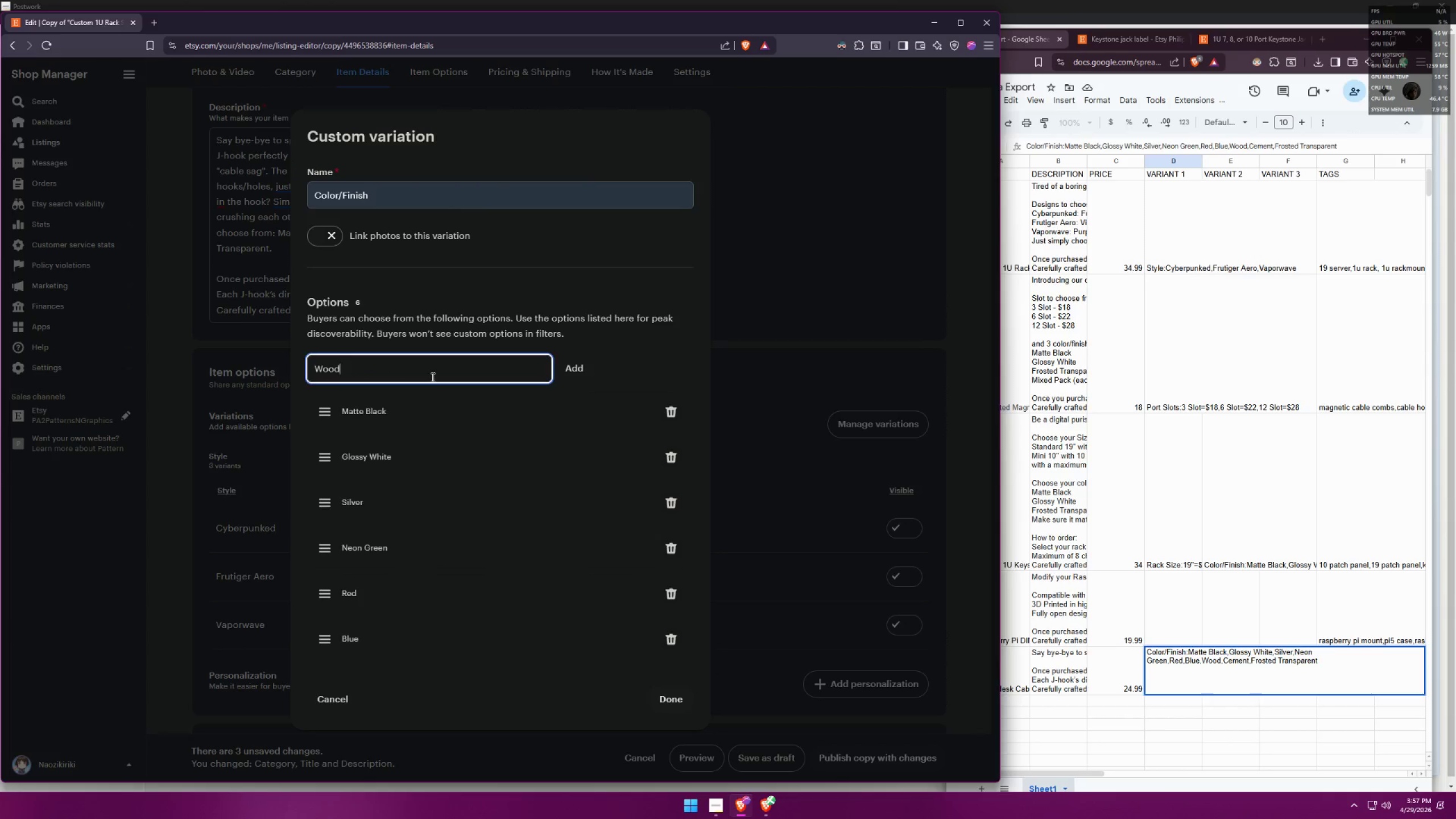 
key(Enter)
 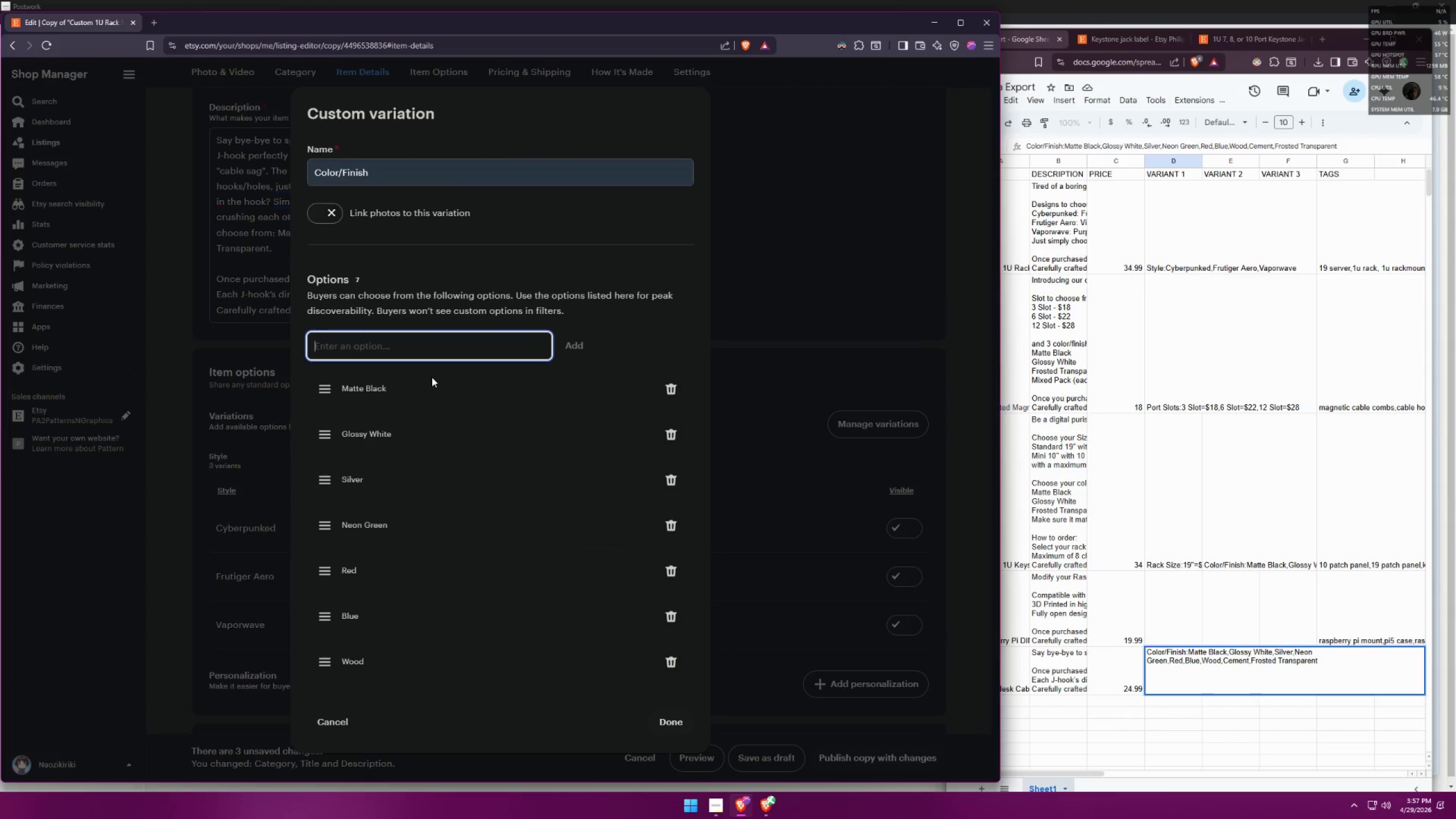 
type(Cement)
 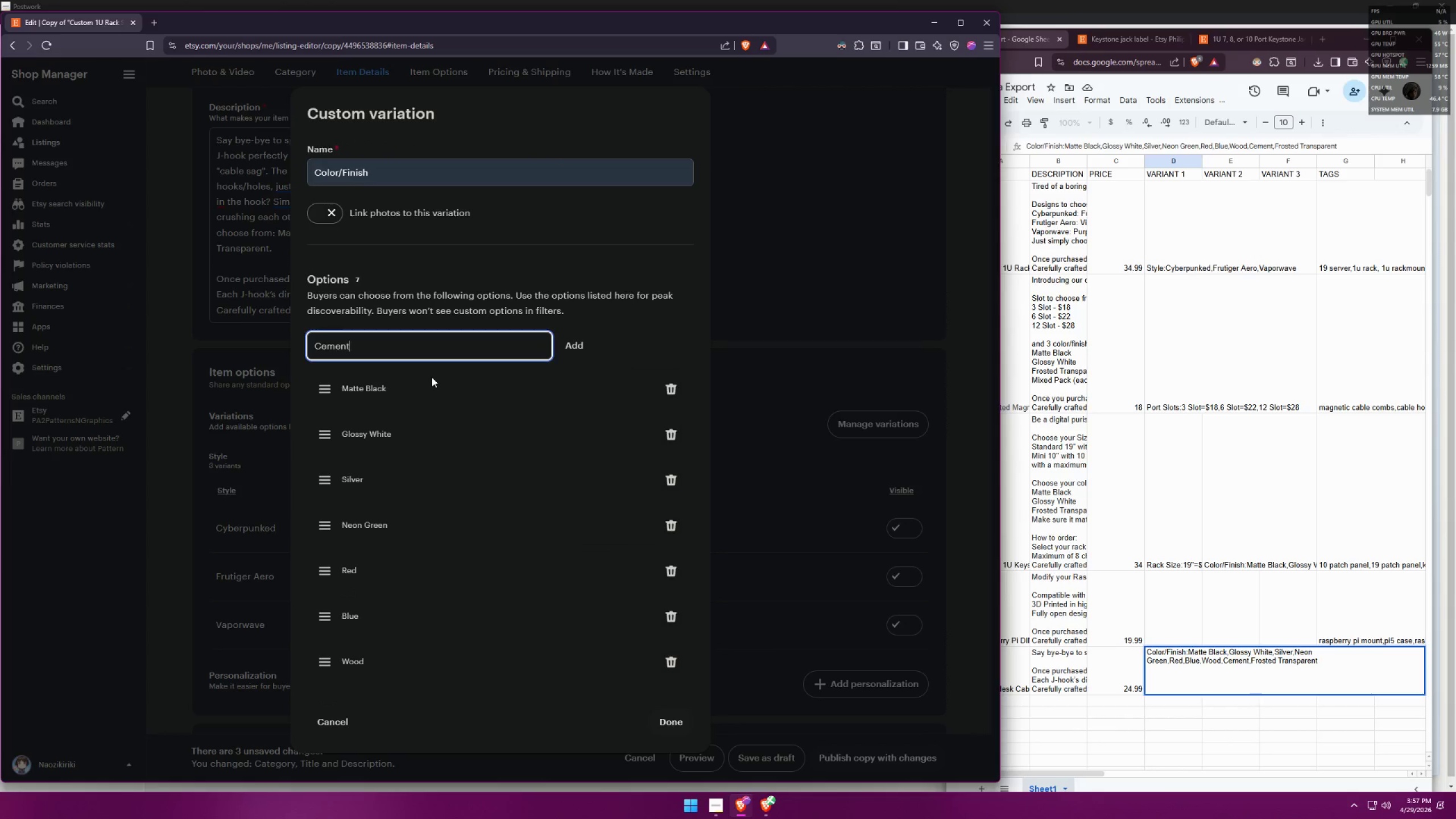 
key(Enter)
 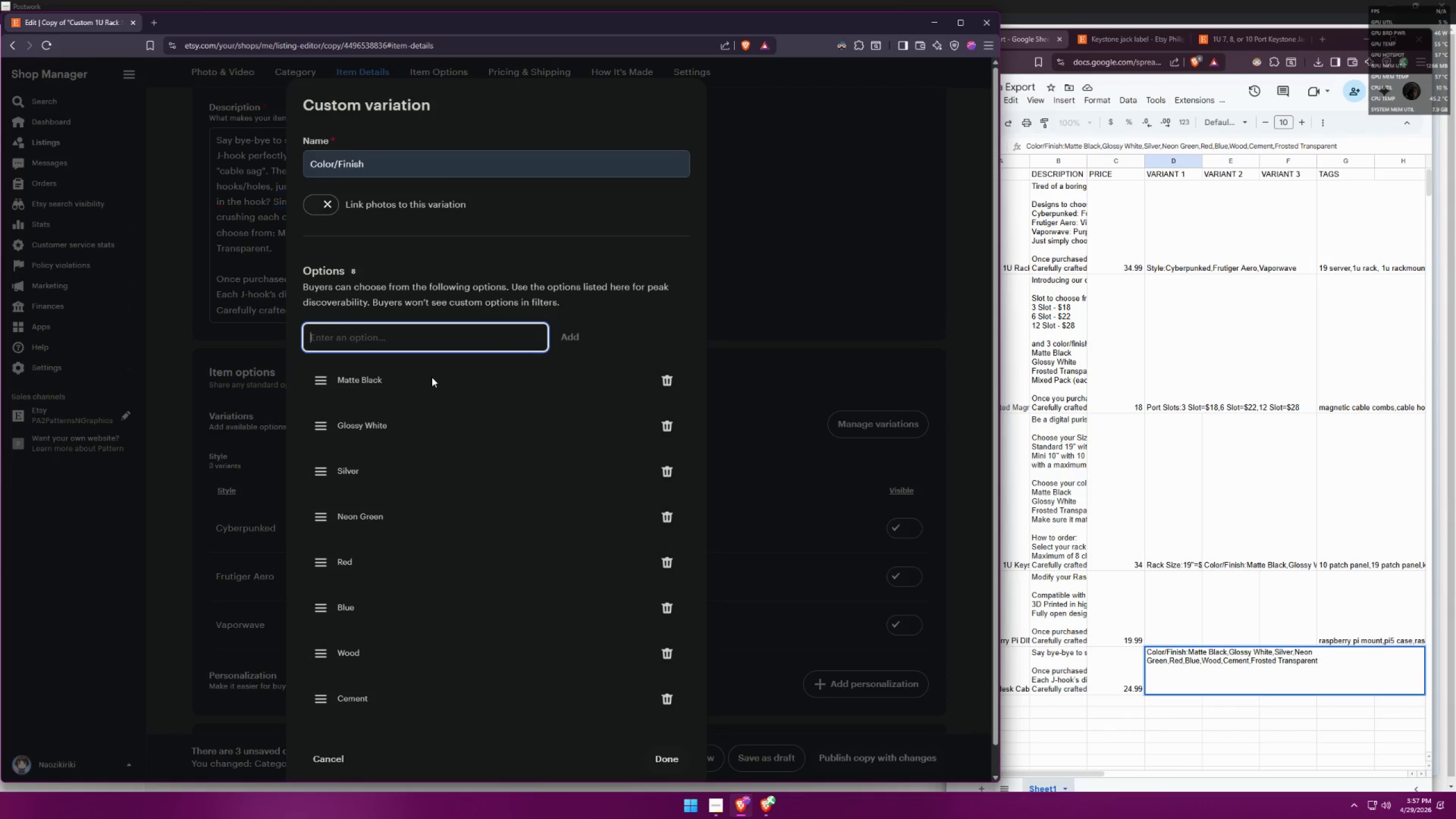 
type(Frosted Transparent)
 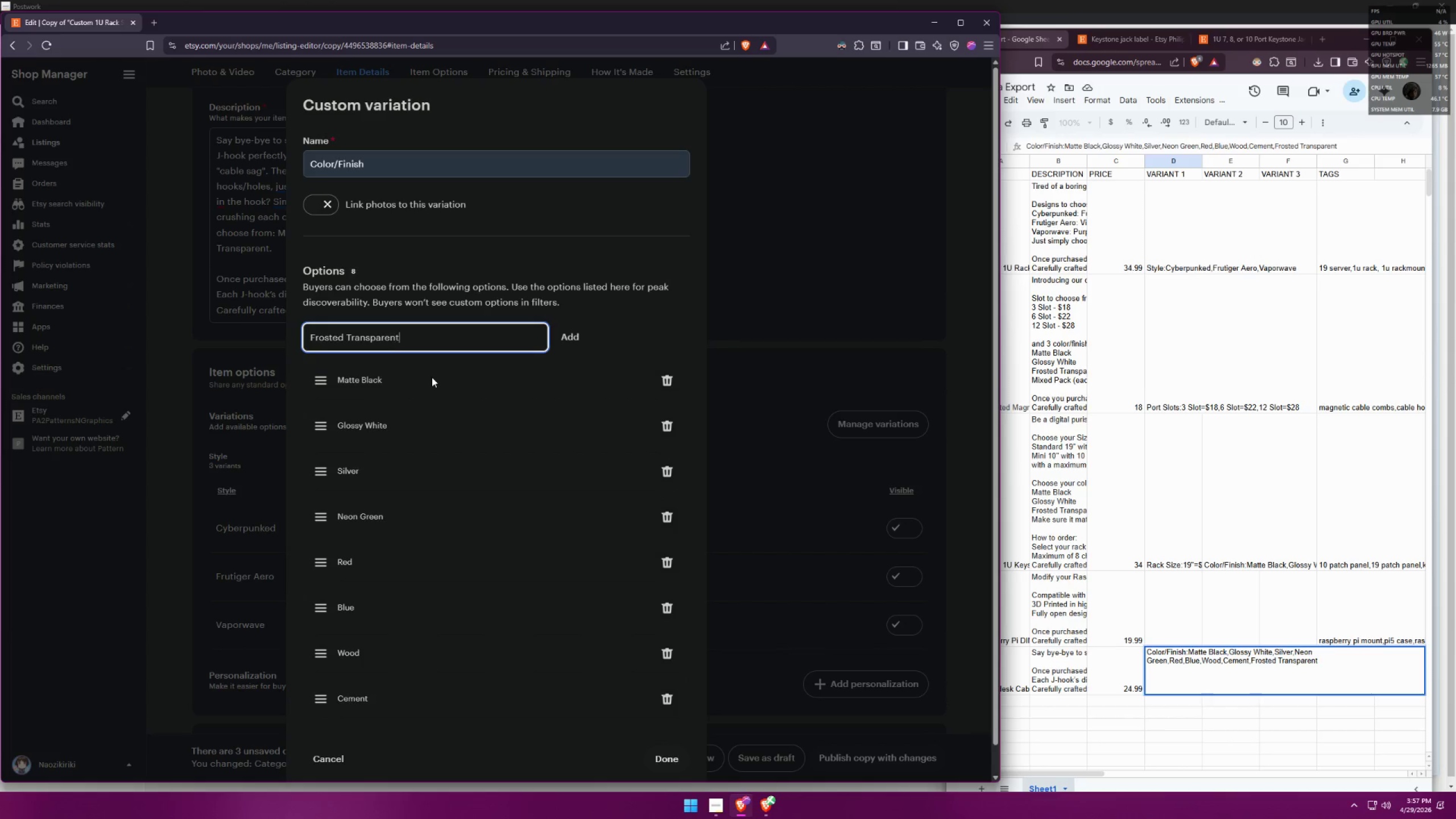 
key(Enter)
 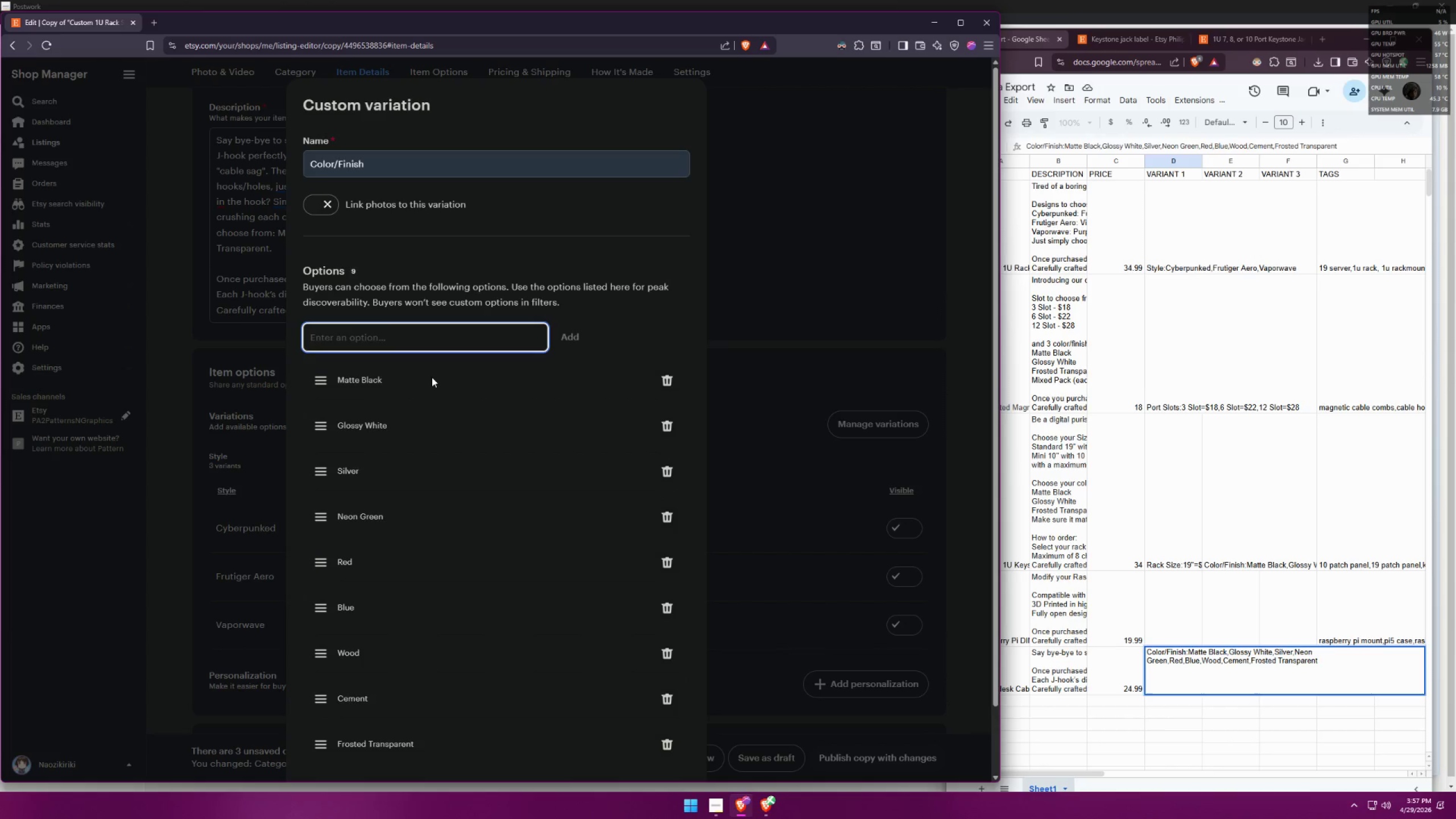 
scroll: coordinate [494, 440], scroll_direction: down, amount: 2.0
 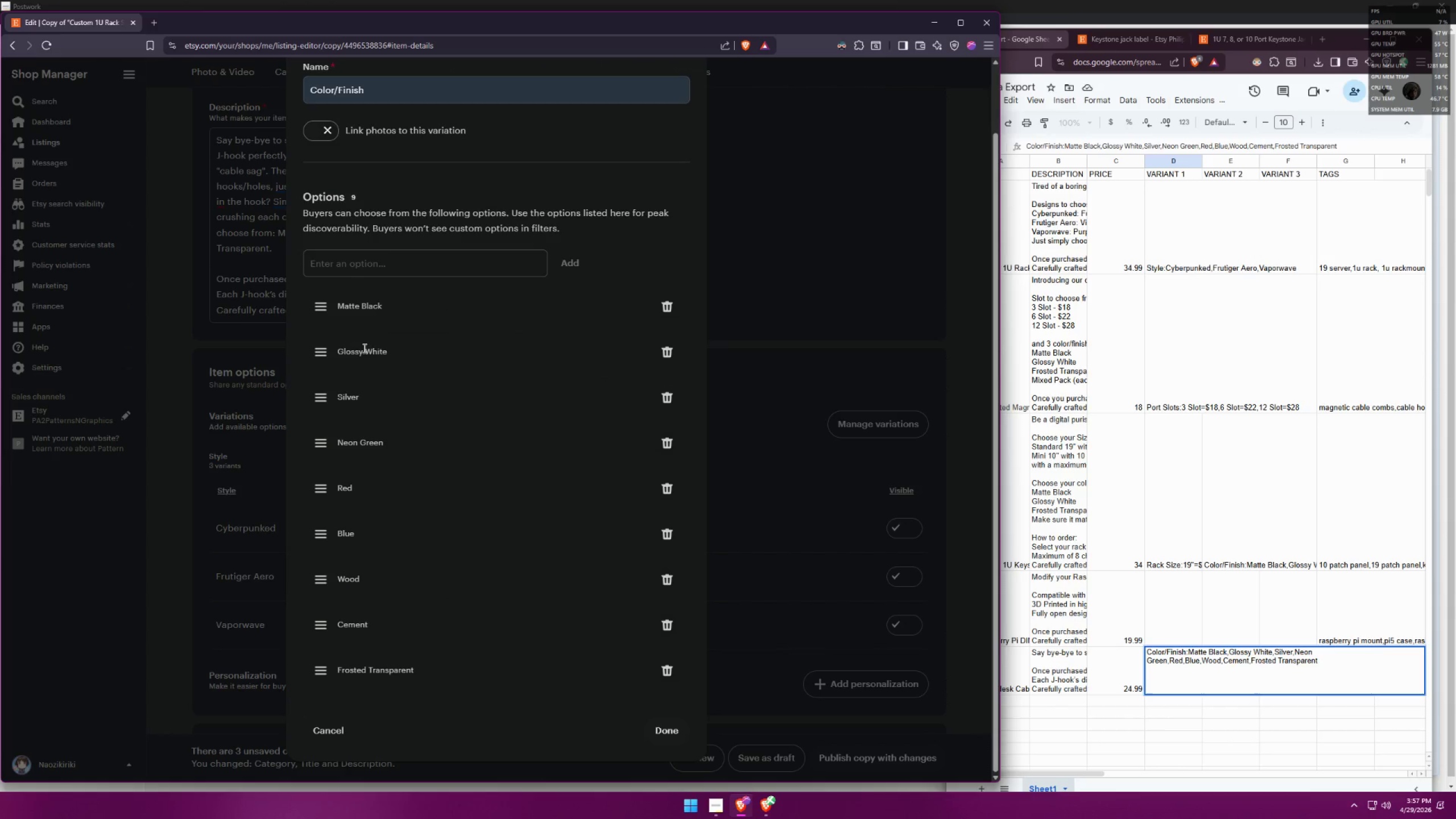 
left_click_drag(start_coordinate=[343, 302], to_coordinate=[378, 298])
 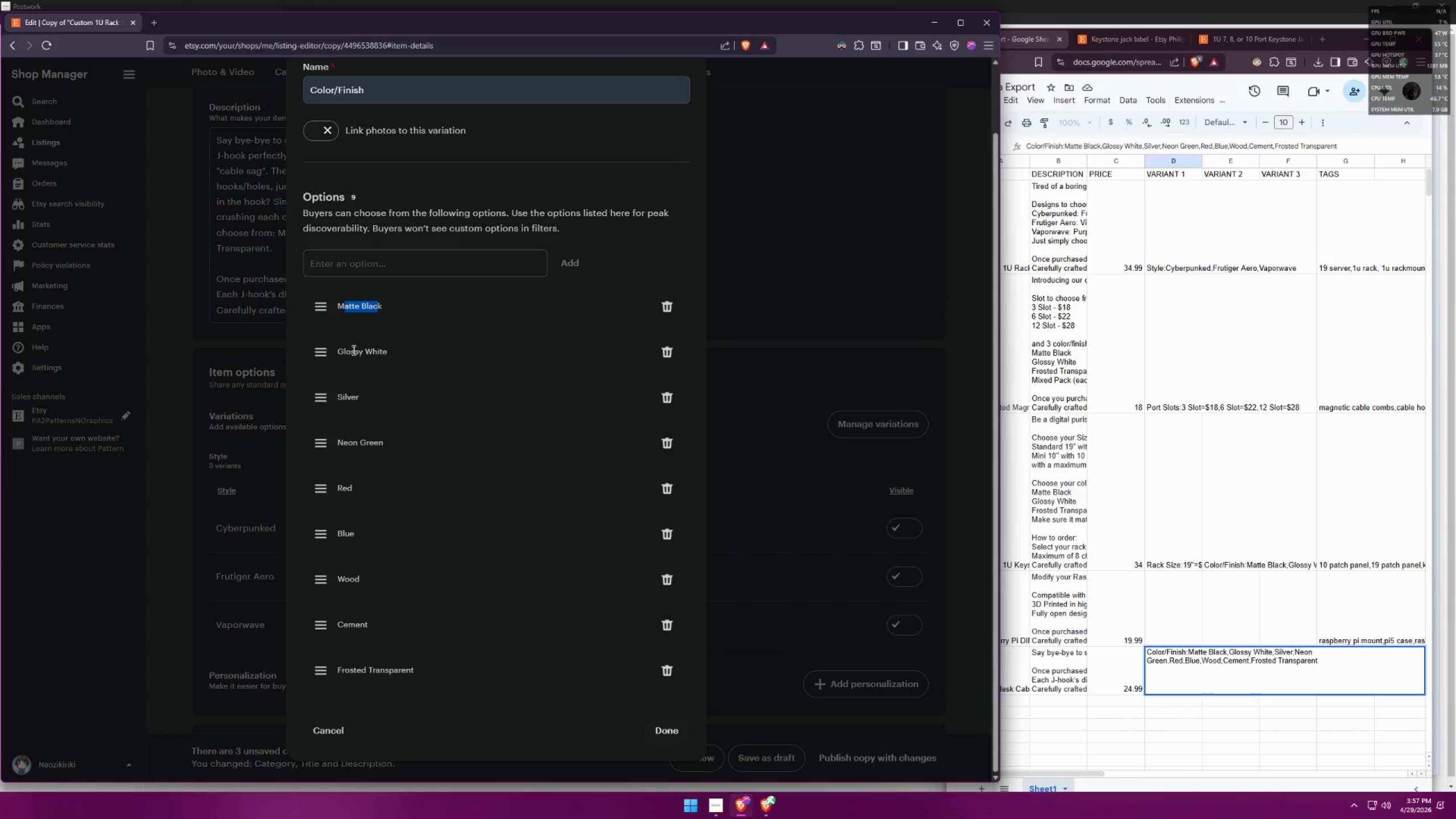 
left_click_drag(start_coordinate=[344, 354], to_coordinate=[398, 349])
 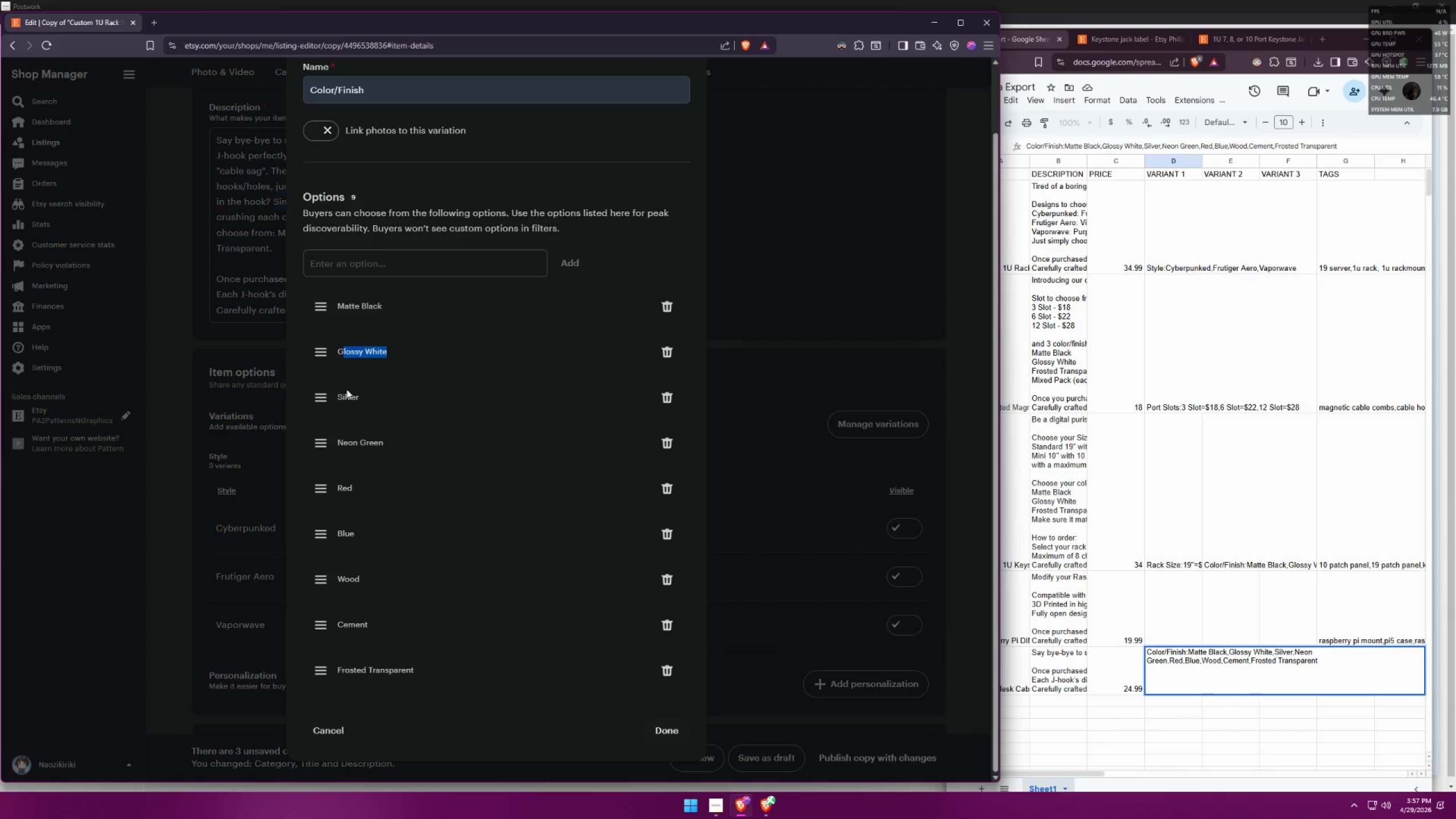 
left_click_drag(start_coordinate=[335, 399], to_coordinate=[364, 395])
 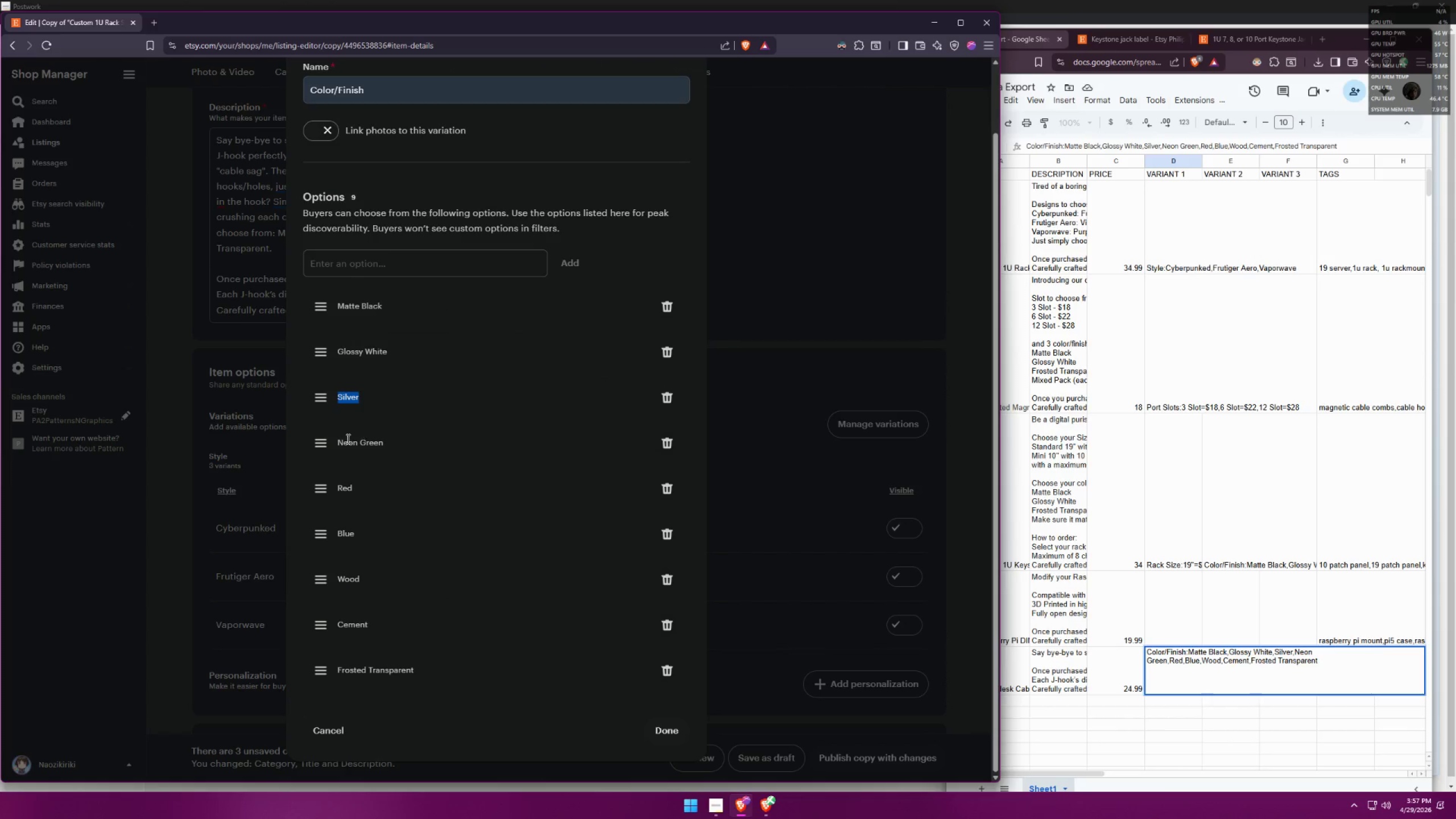 
left_click_drag(start_coordinate=[337, 441], to_coordinate=[392, 440])
 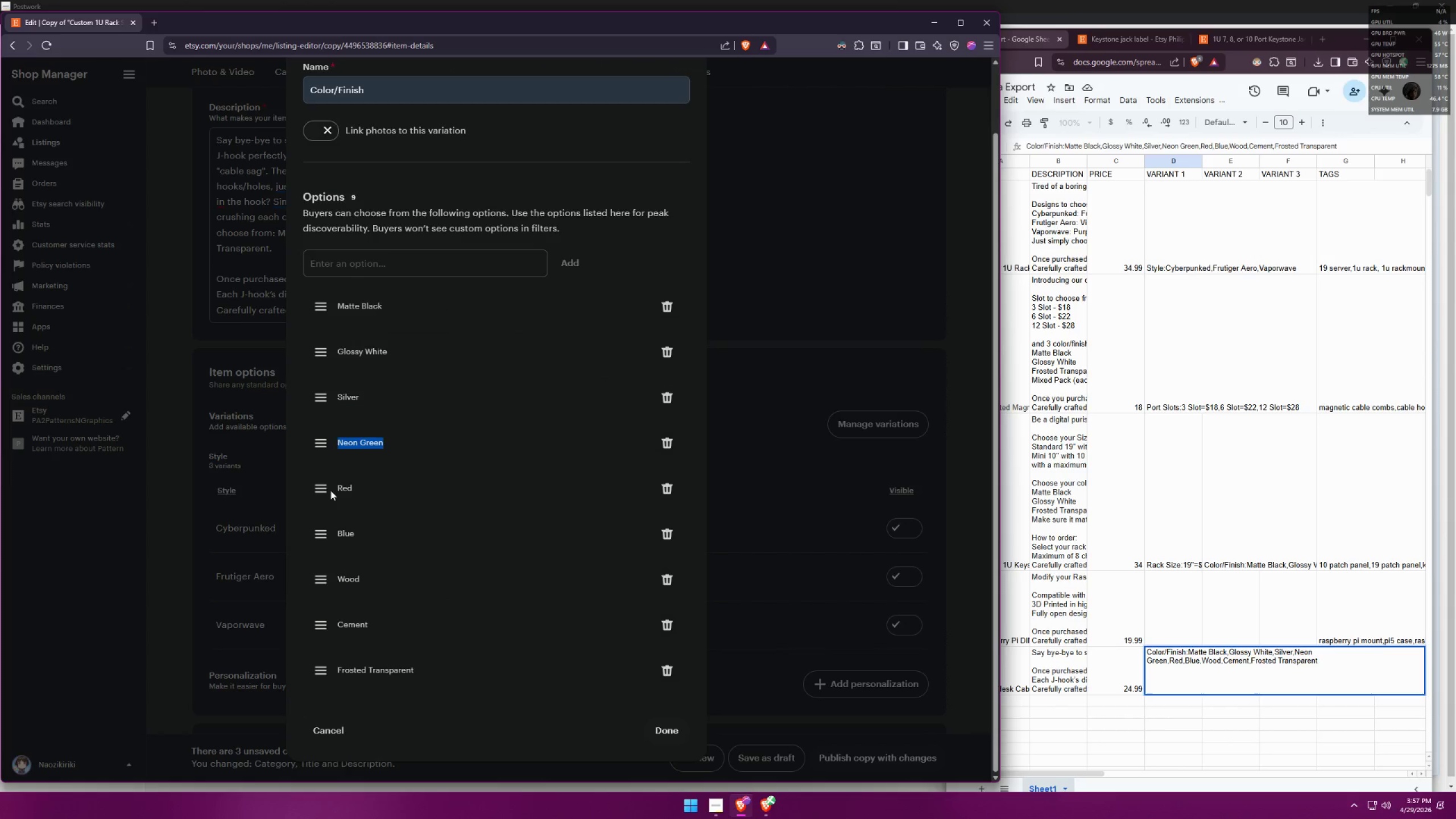 
left_click_drag(start_coordinate=[329, 493], to_coordinate=[350, 487])
 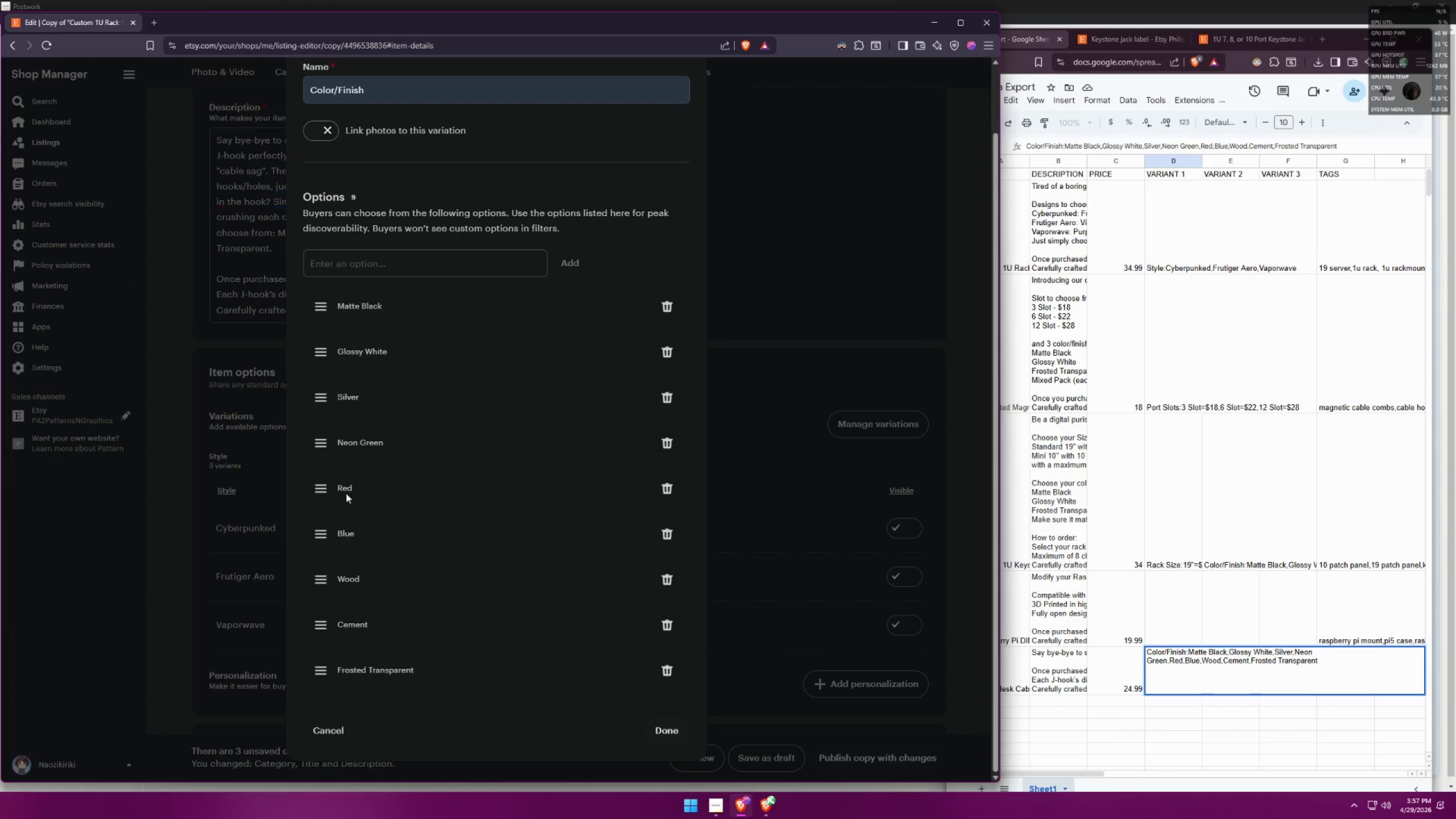 
left_click([346, 488])
 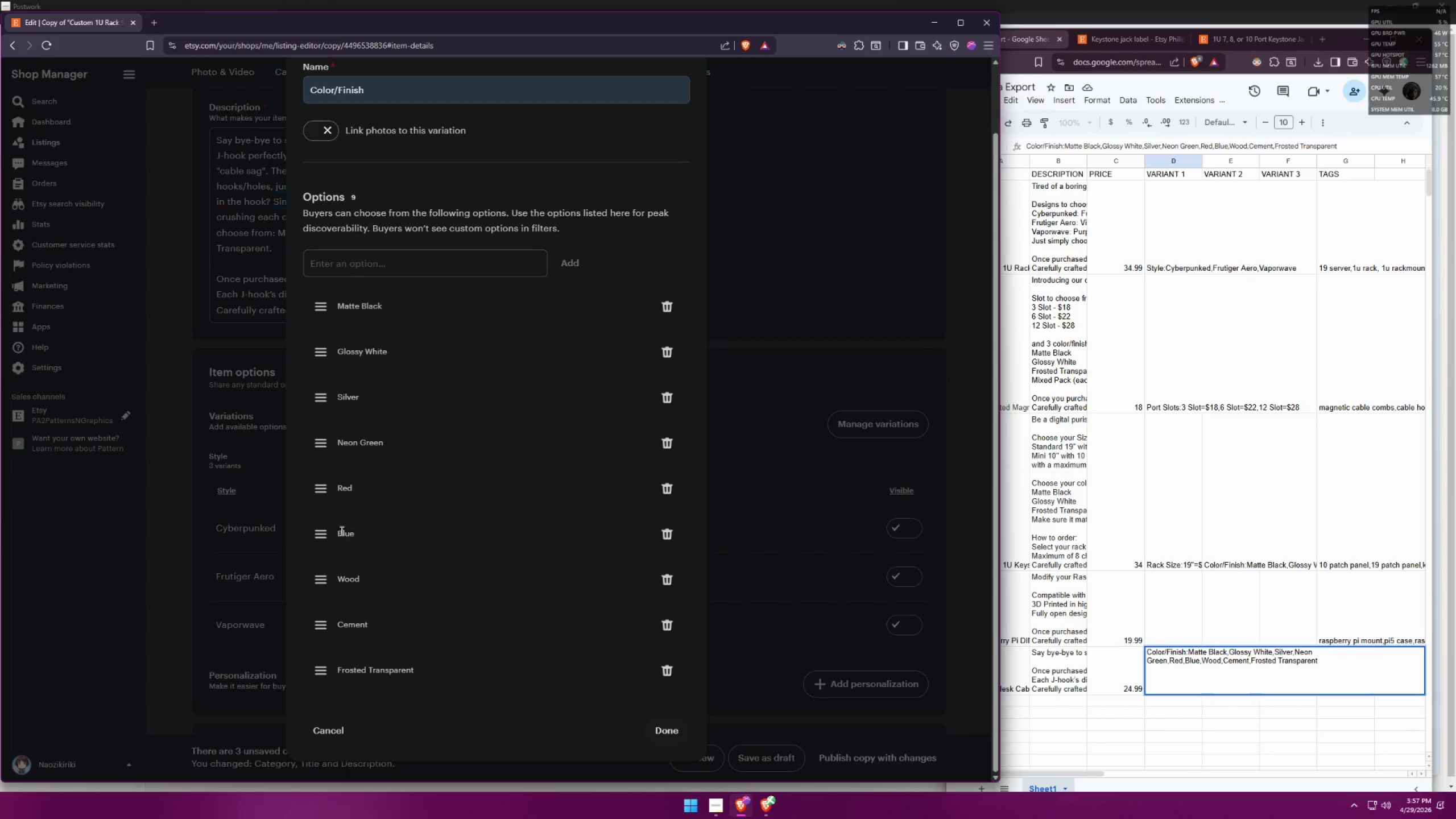 
left_click([340, 535])
 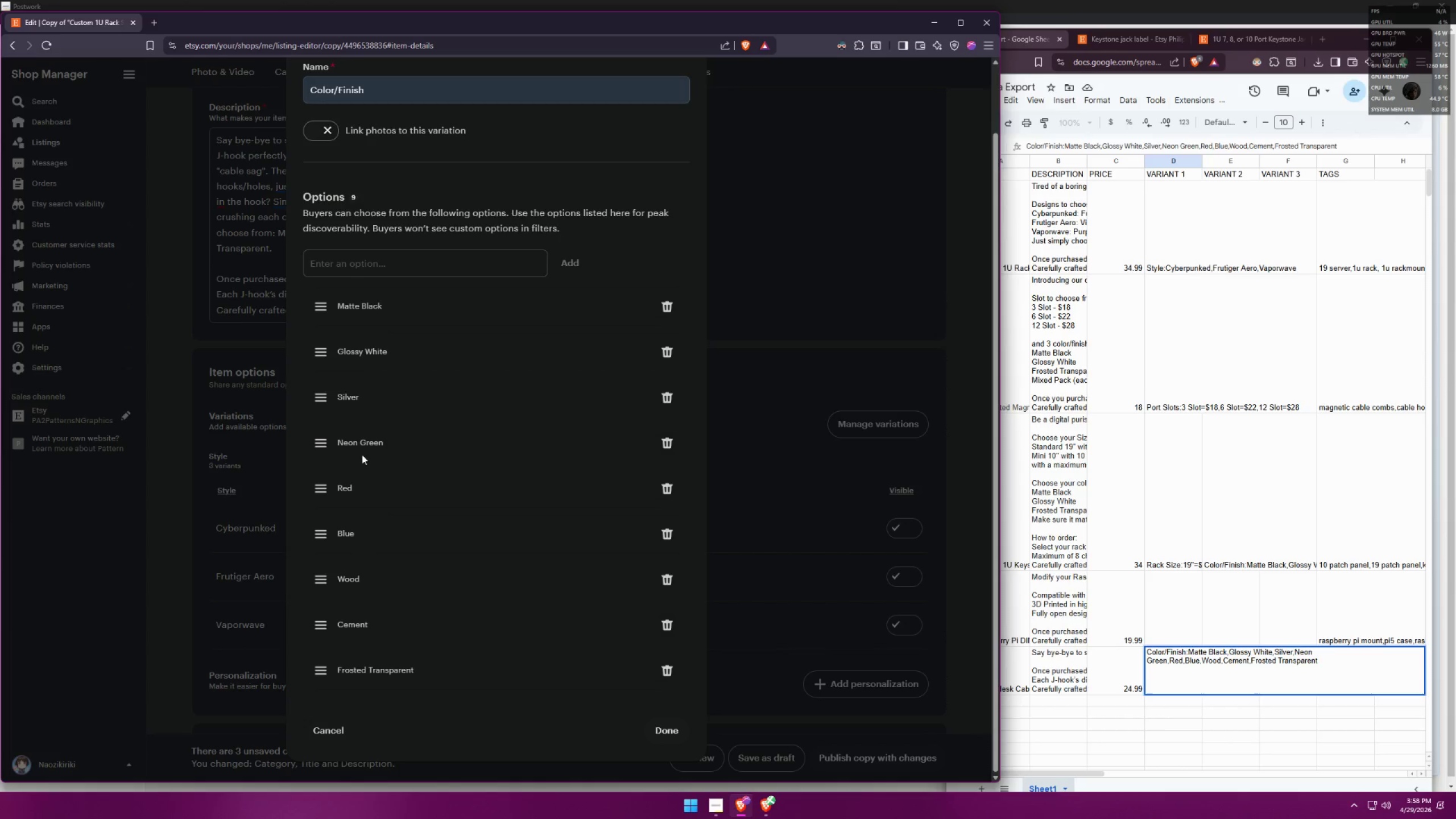 
wait(9.56)
 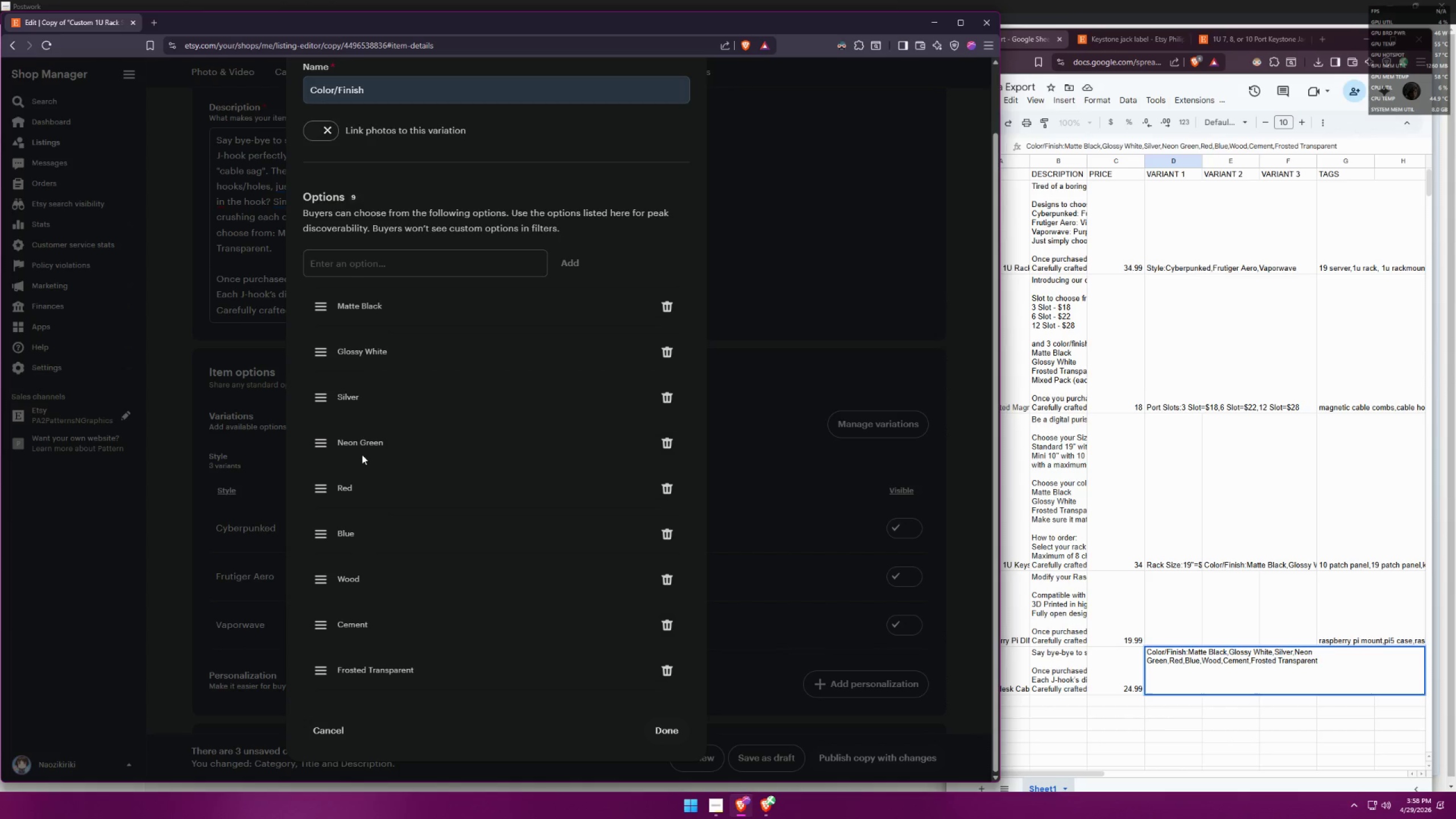 
double_click([378, 357])
 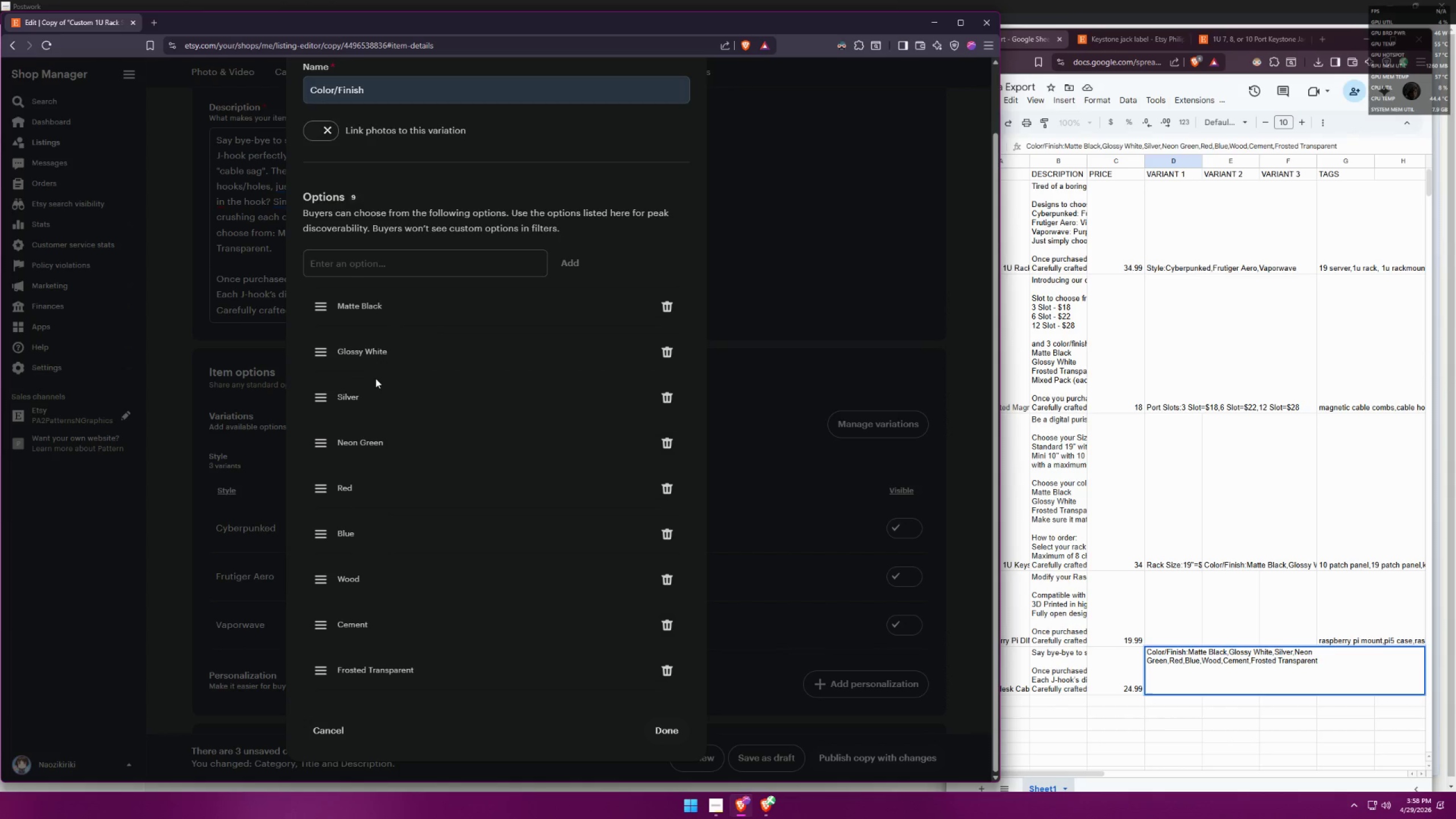 
triple_click([369, 386])
 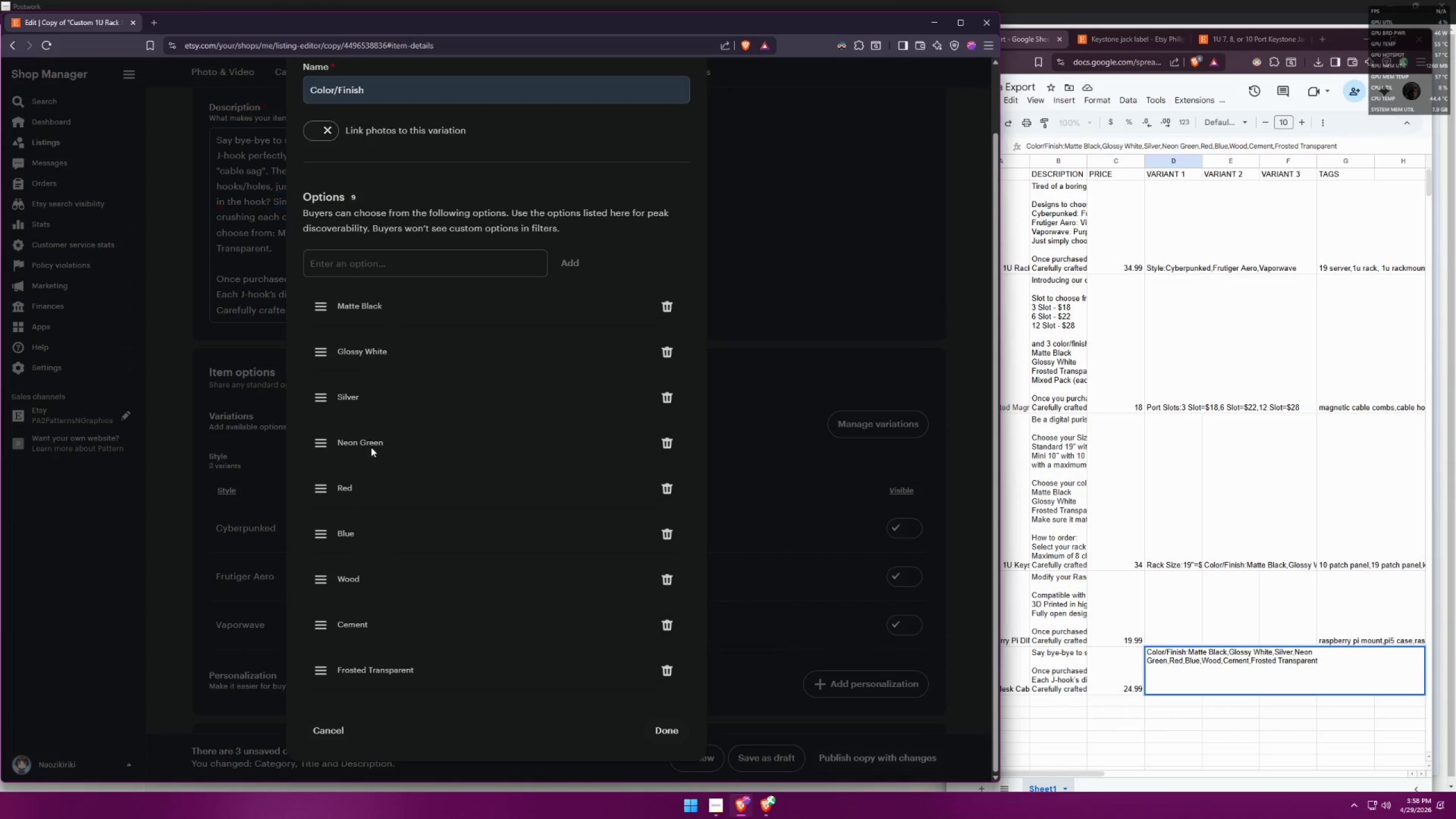 
triple_click([372, 446])
 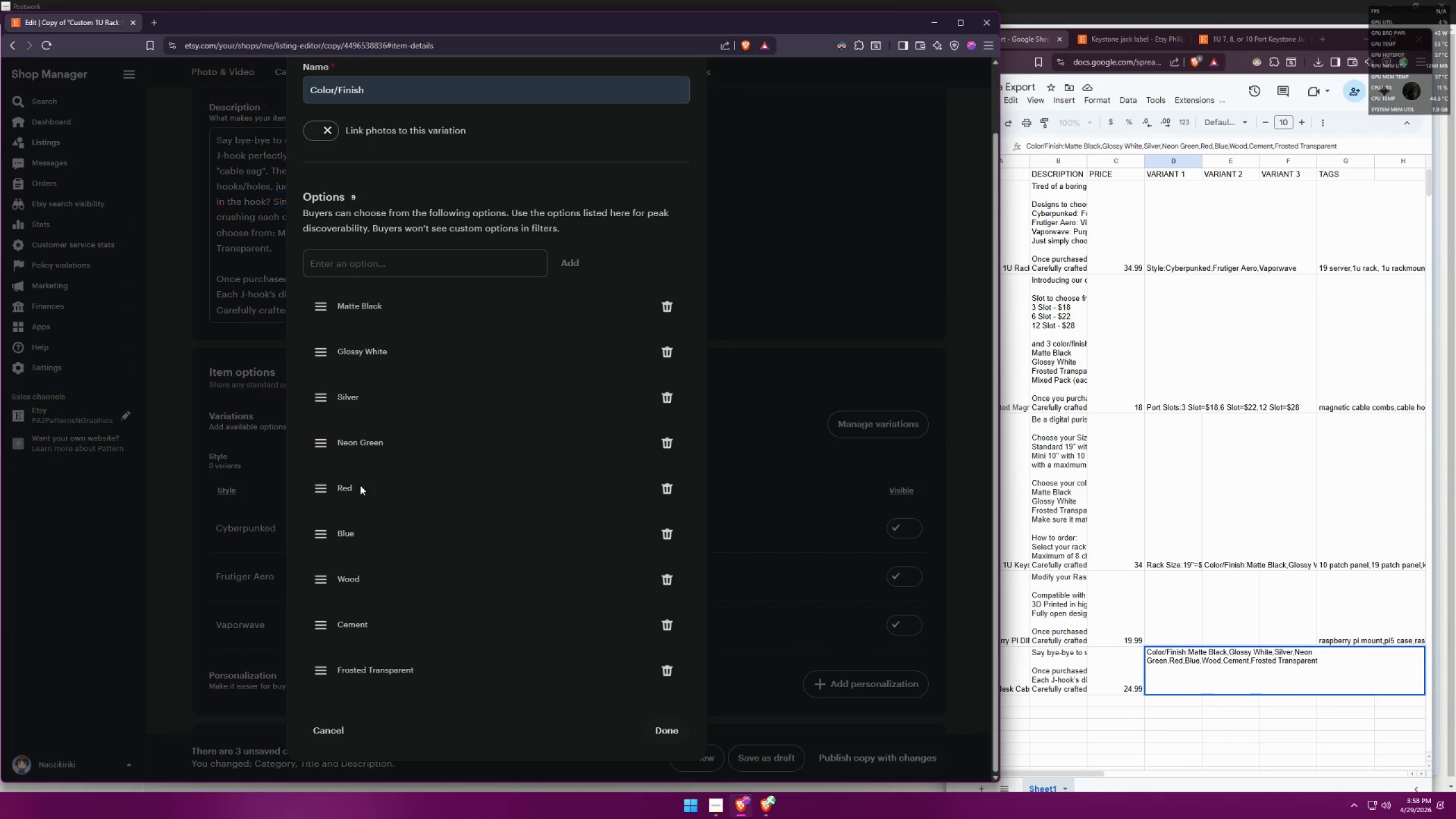 
triple_click([355, 488])
 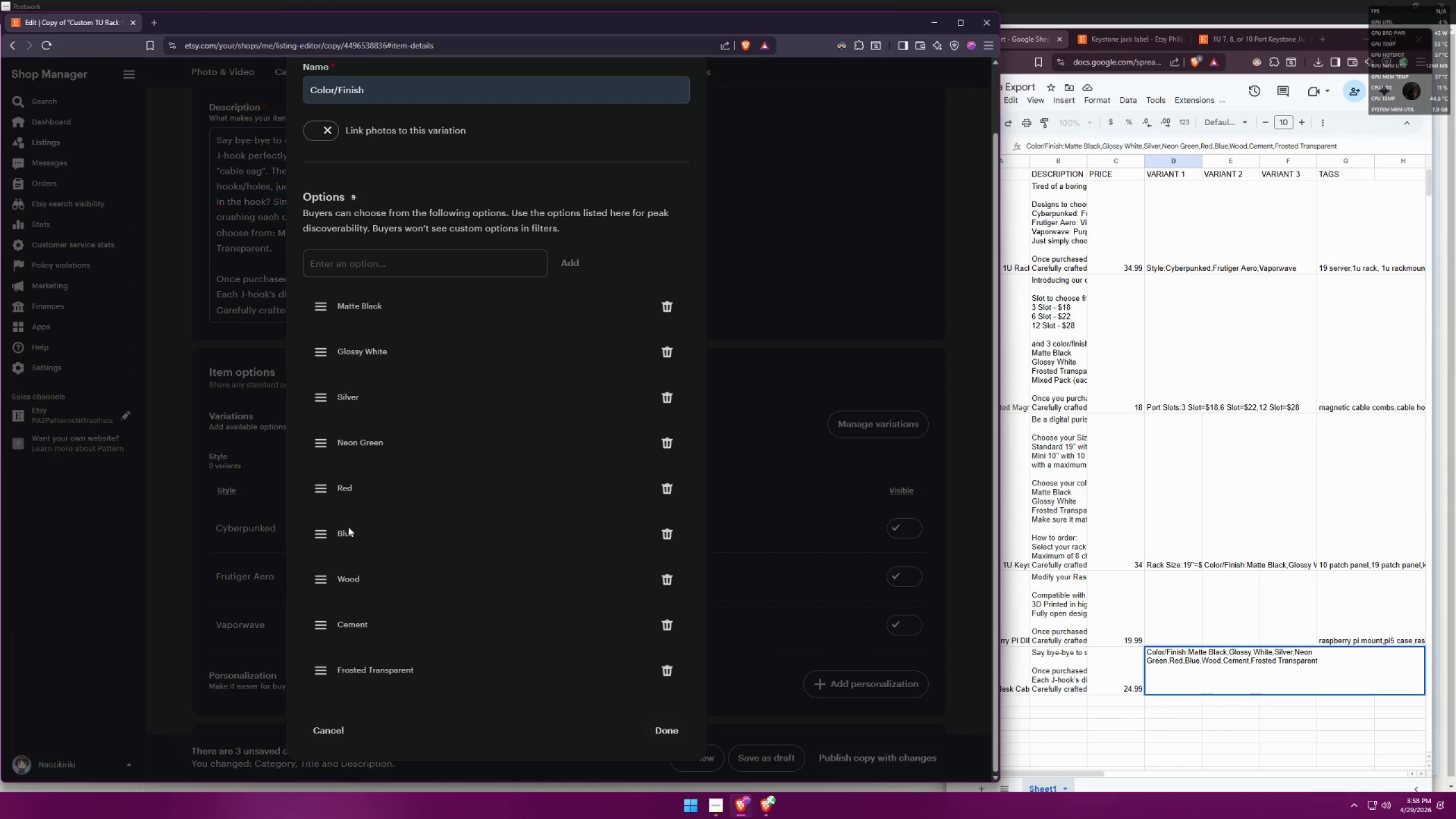 
triple_click([348, 531])
 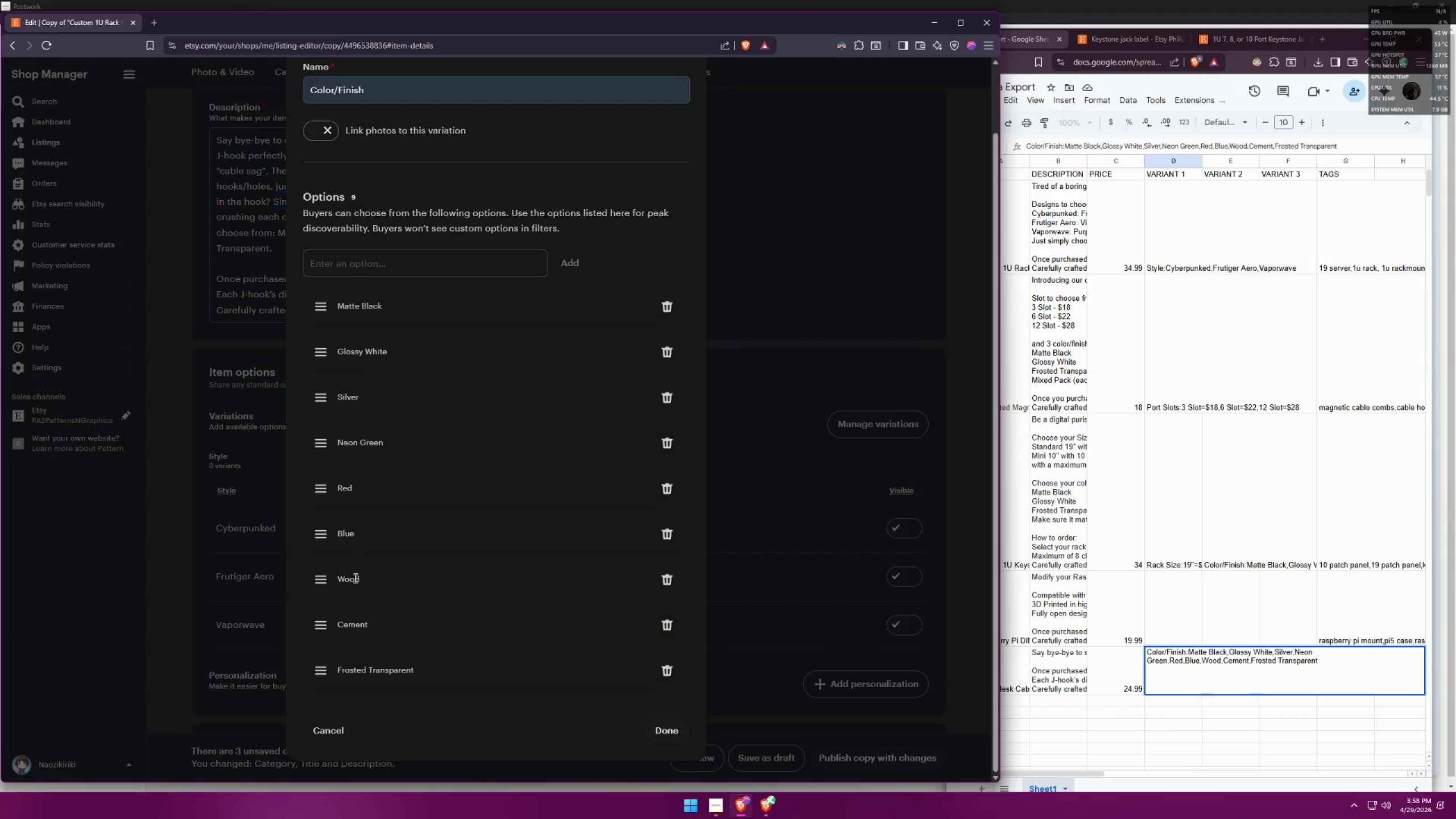 
triple_click([354, 578])
 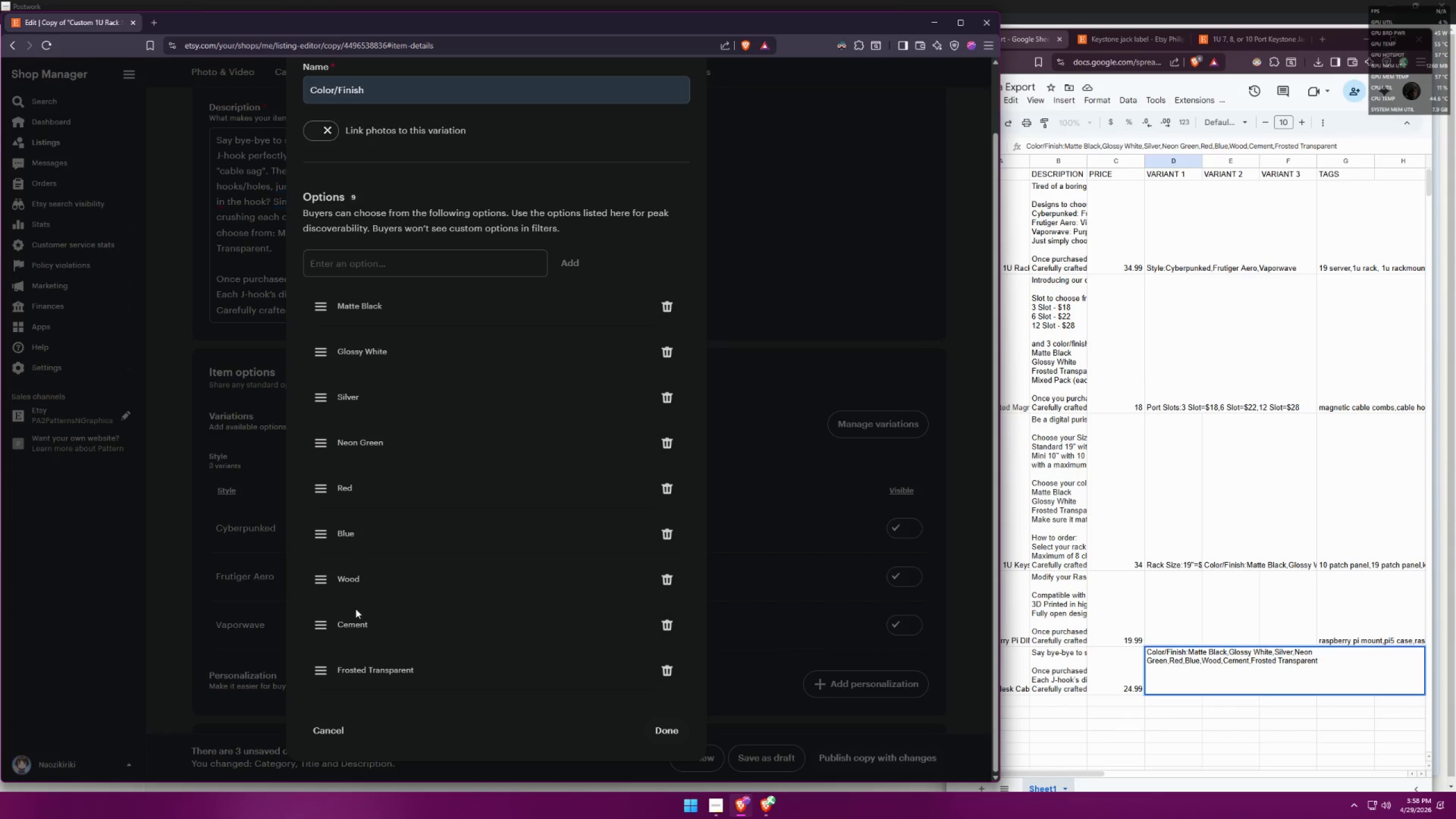 
triple_click([353, 618])
 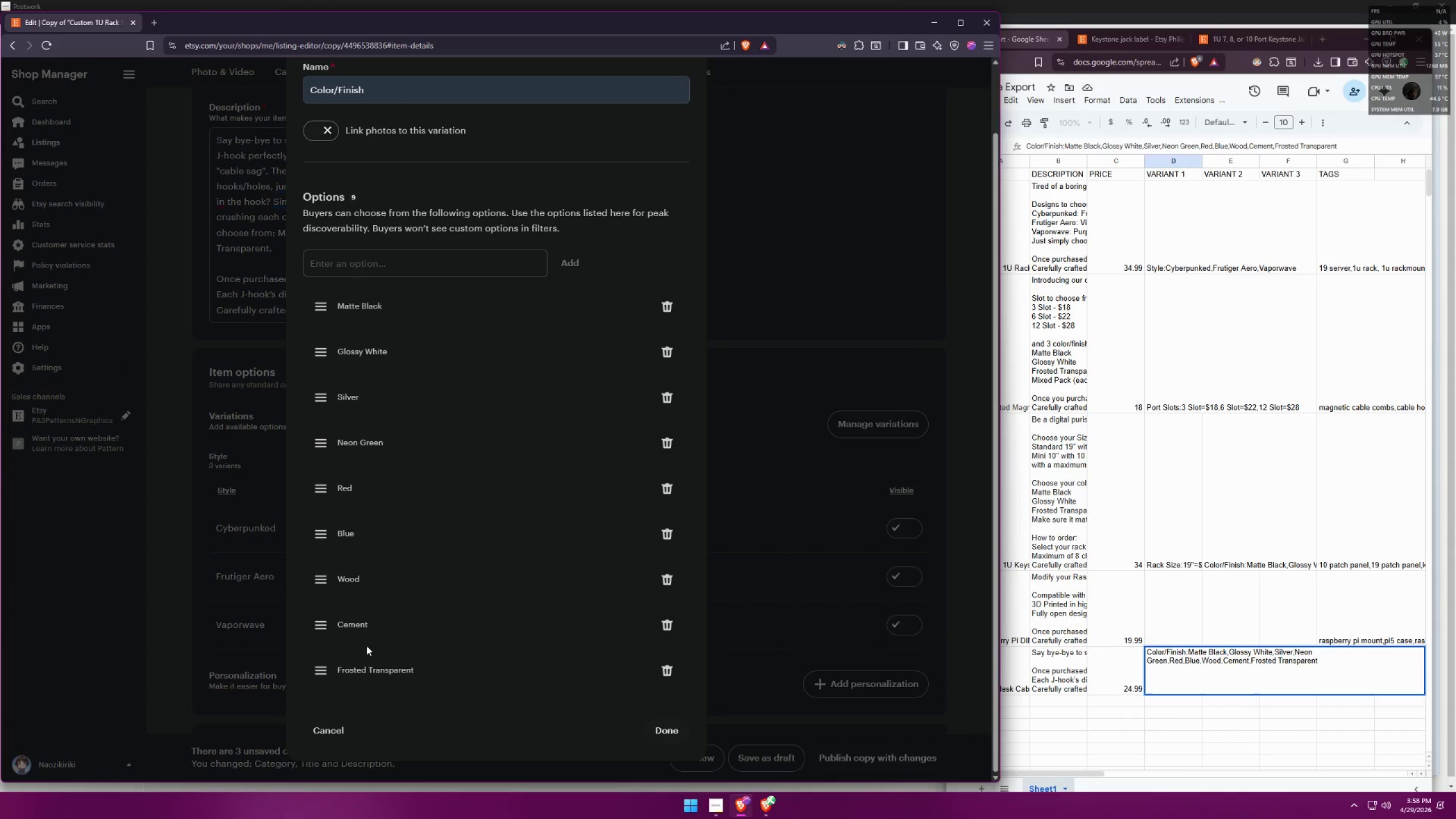 
triple_click([371, 664])
 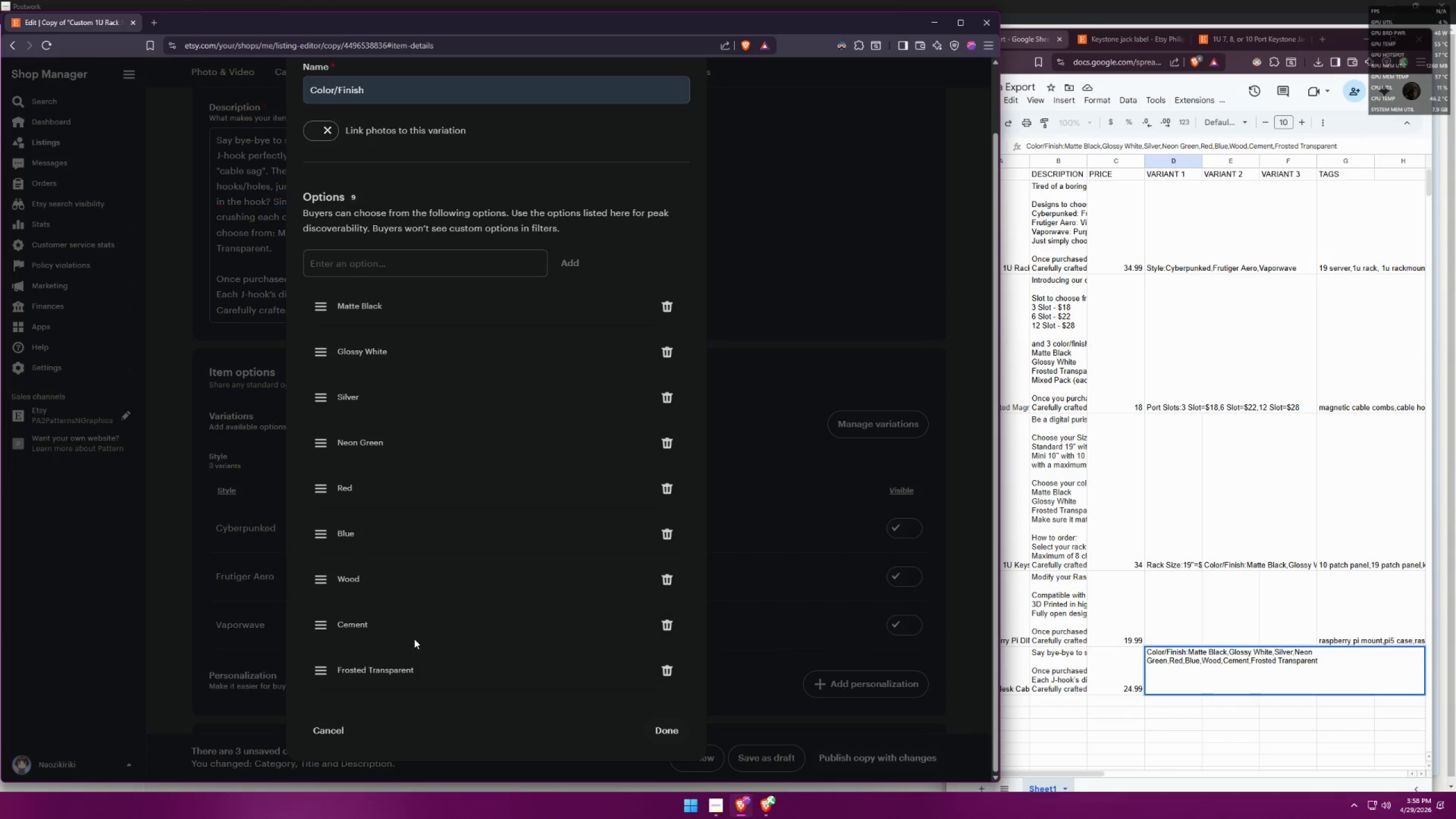 
scroll: coordinate [475, 596], scroll_direction: down, amount: 3.0
 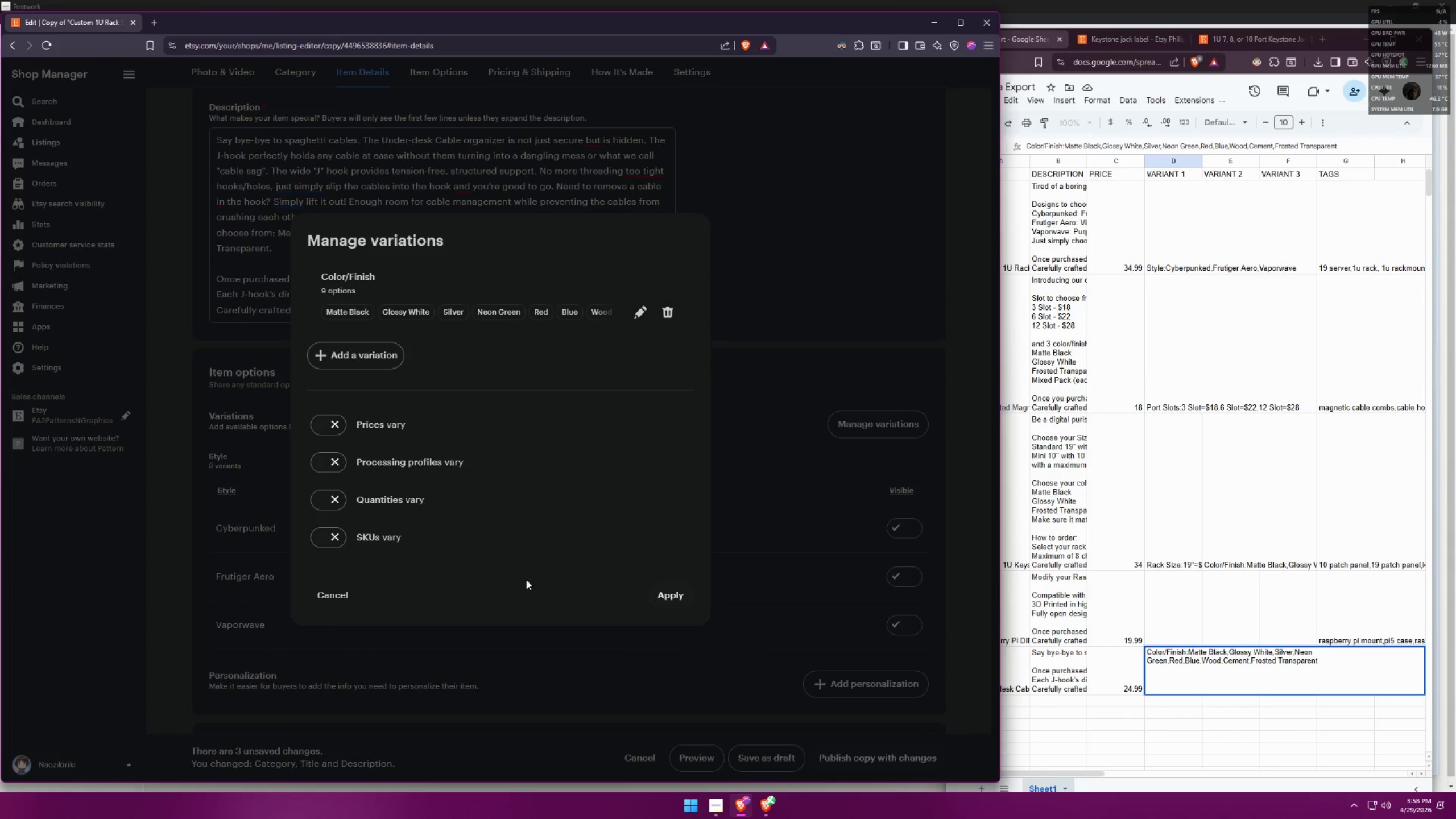 
left_click([677, 594])
 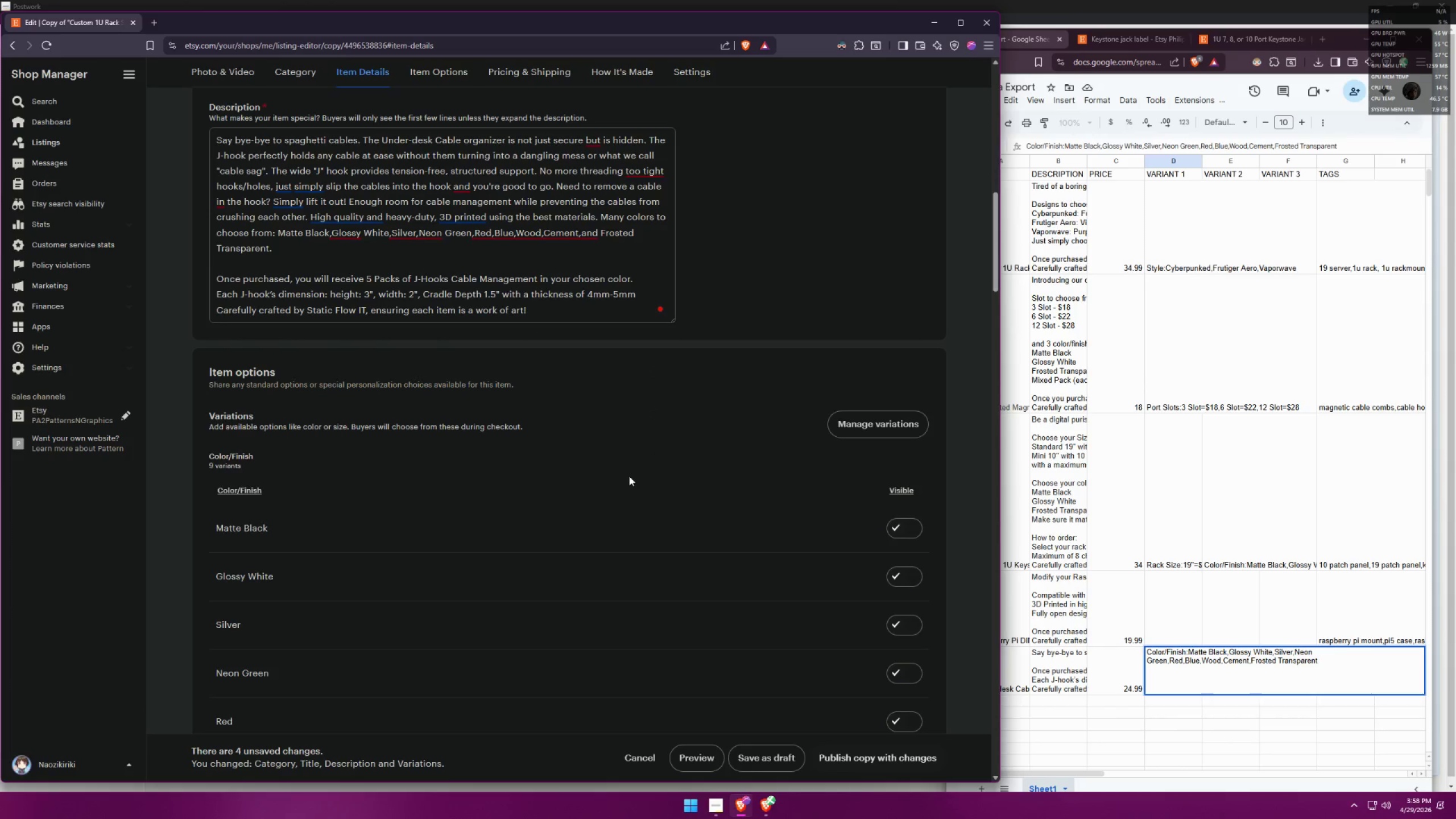 
scroll: coordinate [627, 431], scroll_direction: down, amount: 21.0
 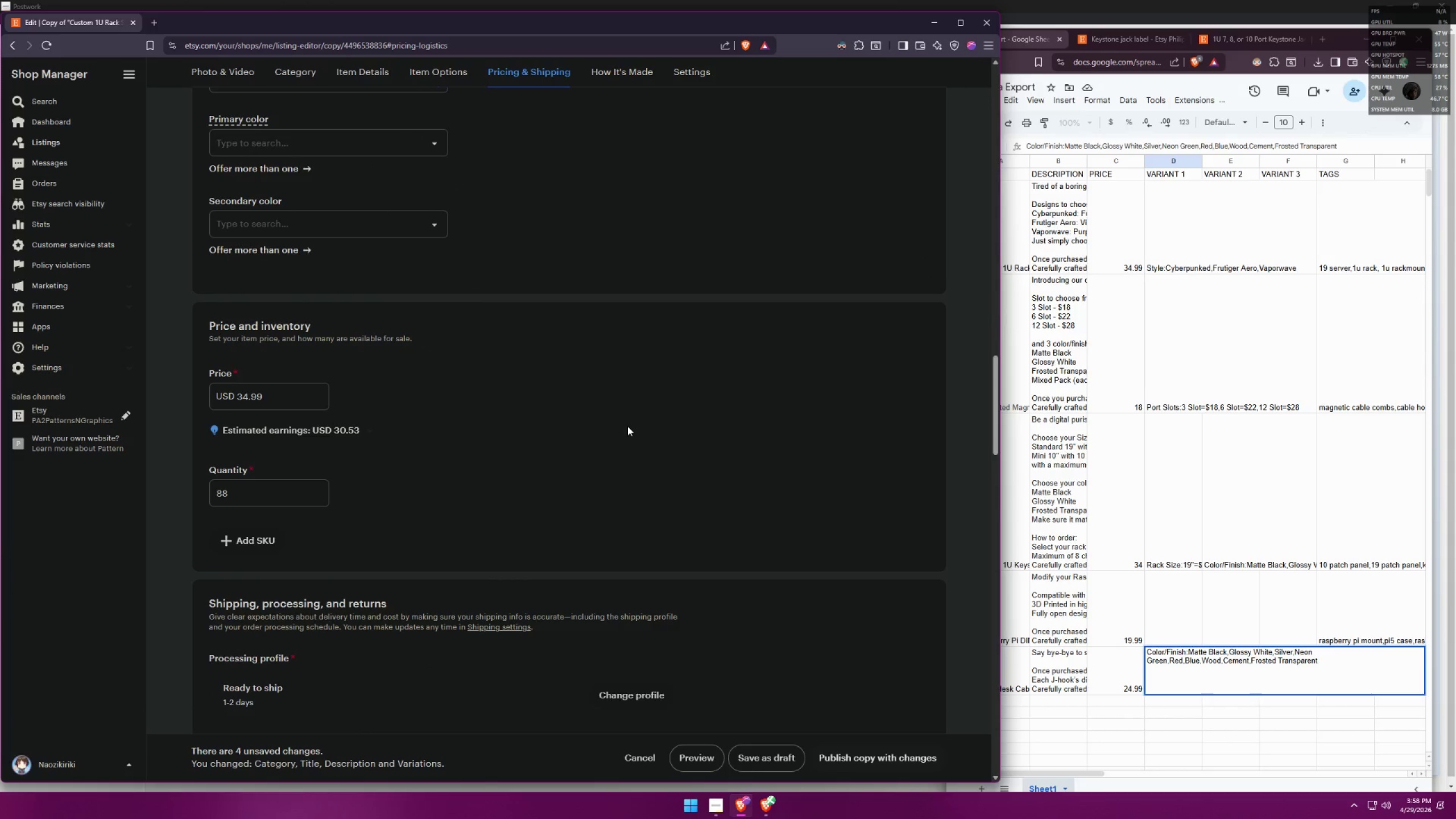 
scroll: coordinate [614, 438], scroll_direction: up, amount: 9.0
 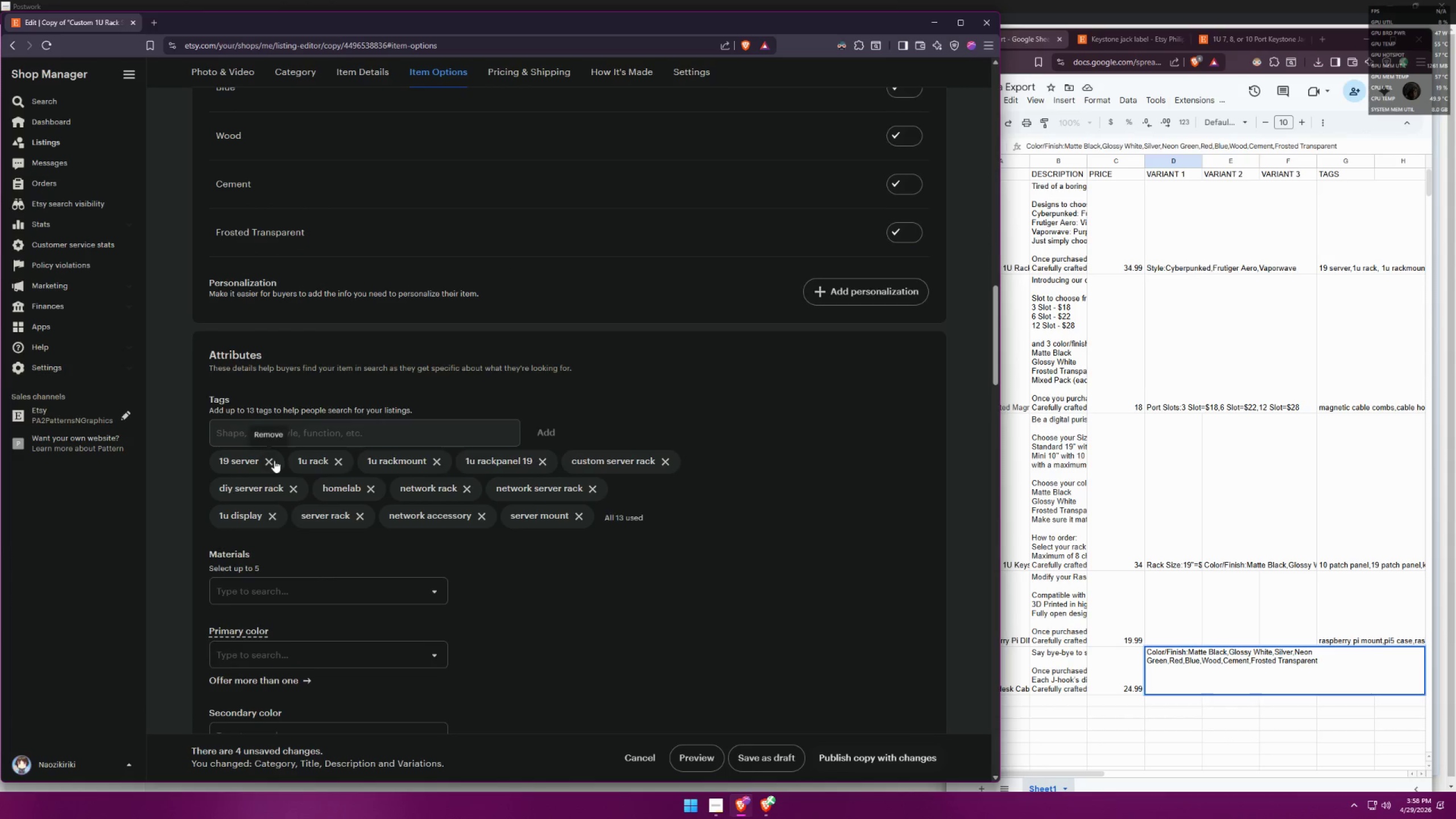 
double_click([274, 460])
 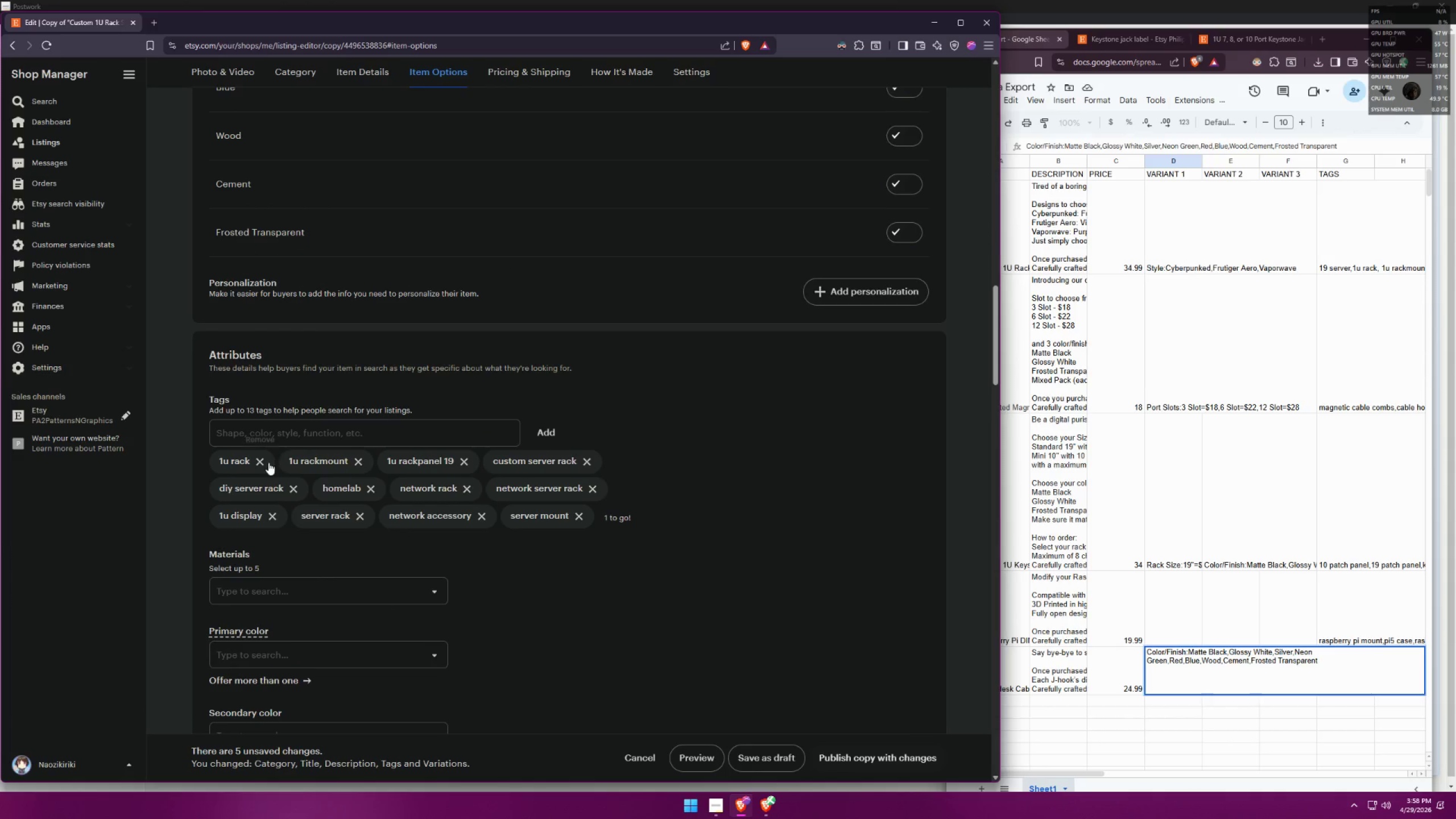 
triple_click([268, 462])
 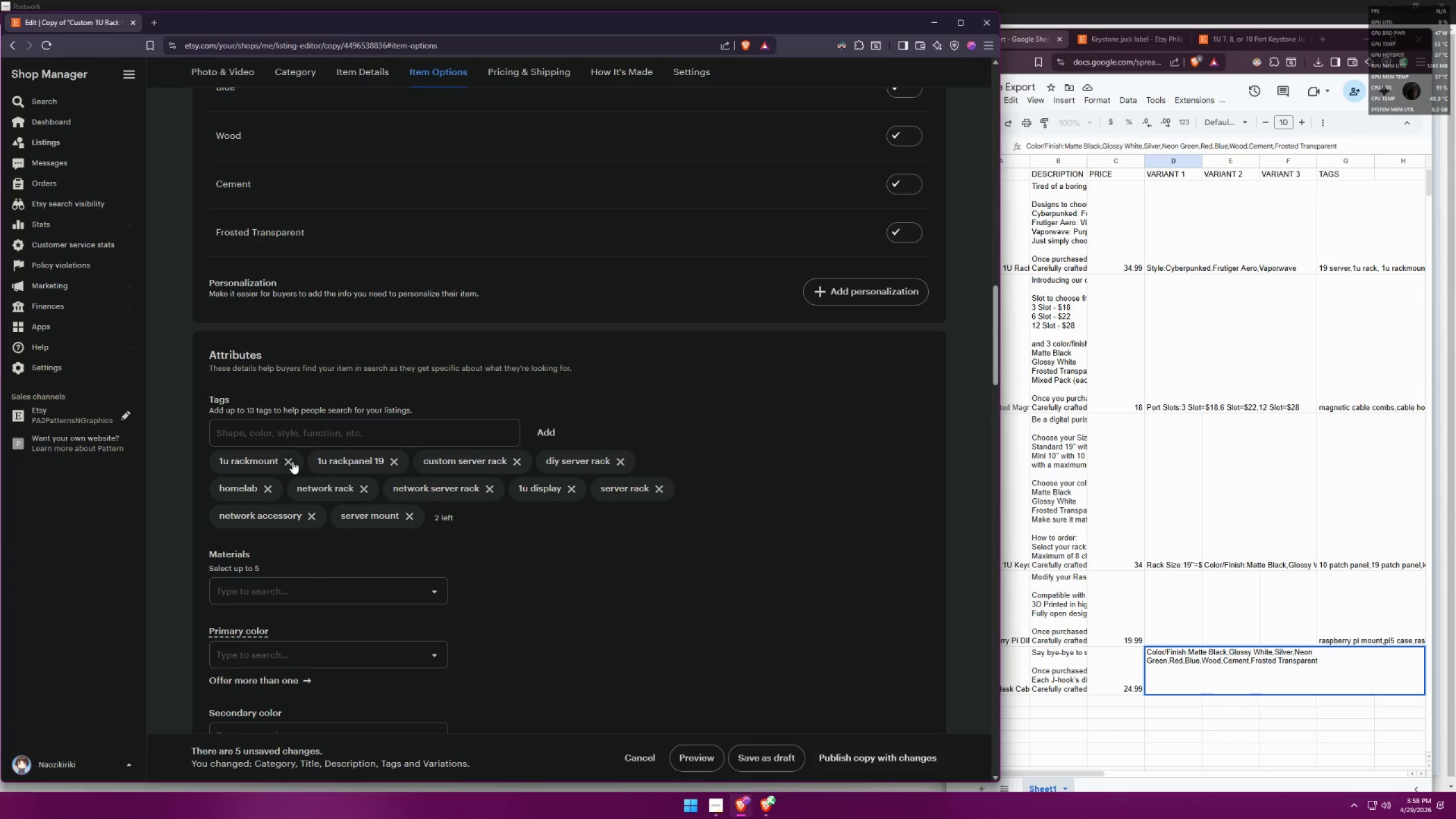 
triple_click([289, 463])
 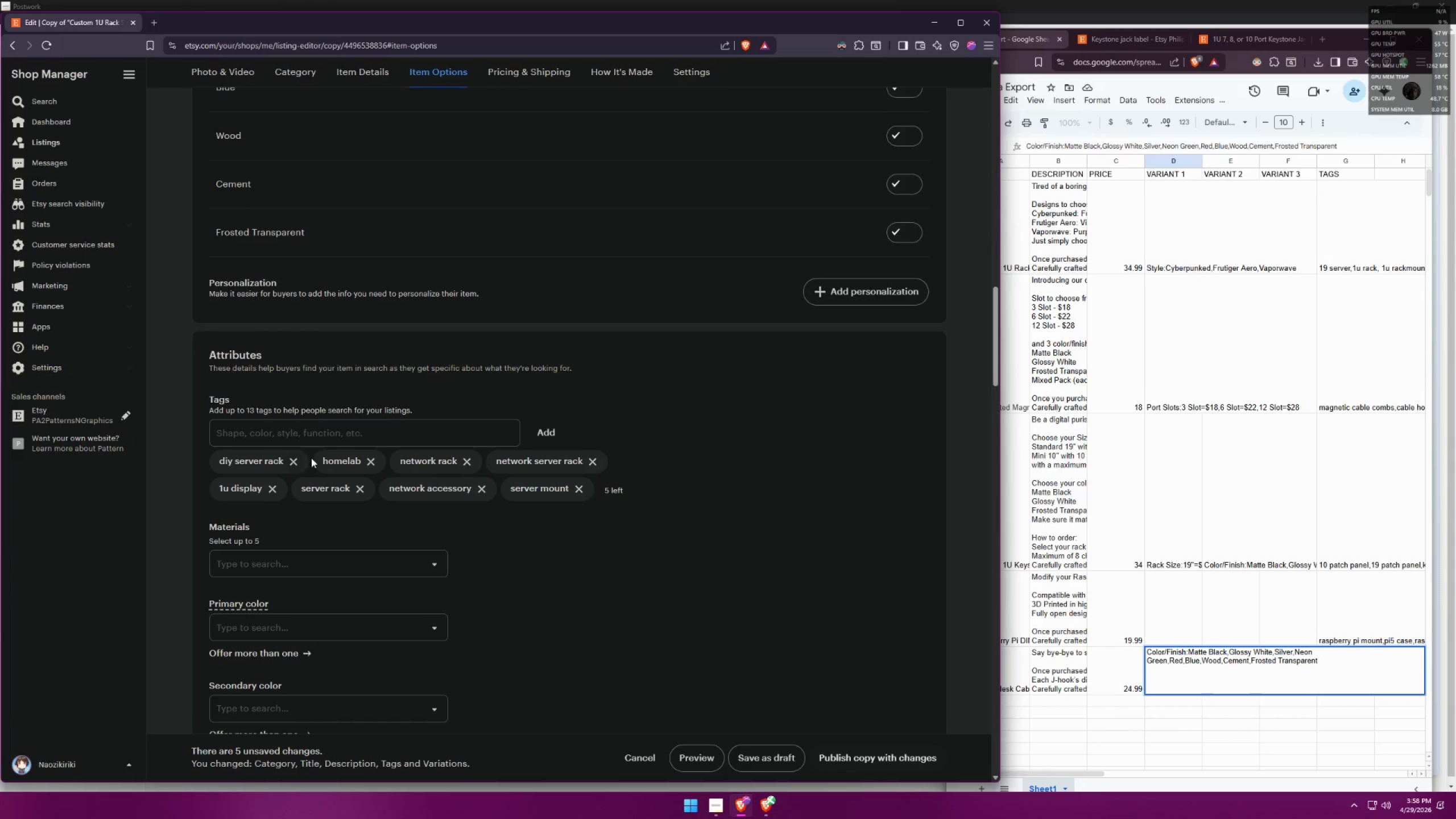 
left_click([290, 465])
 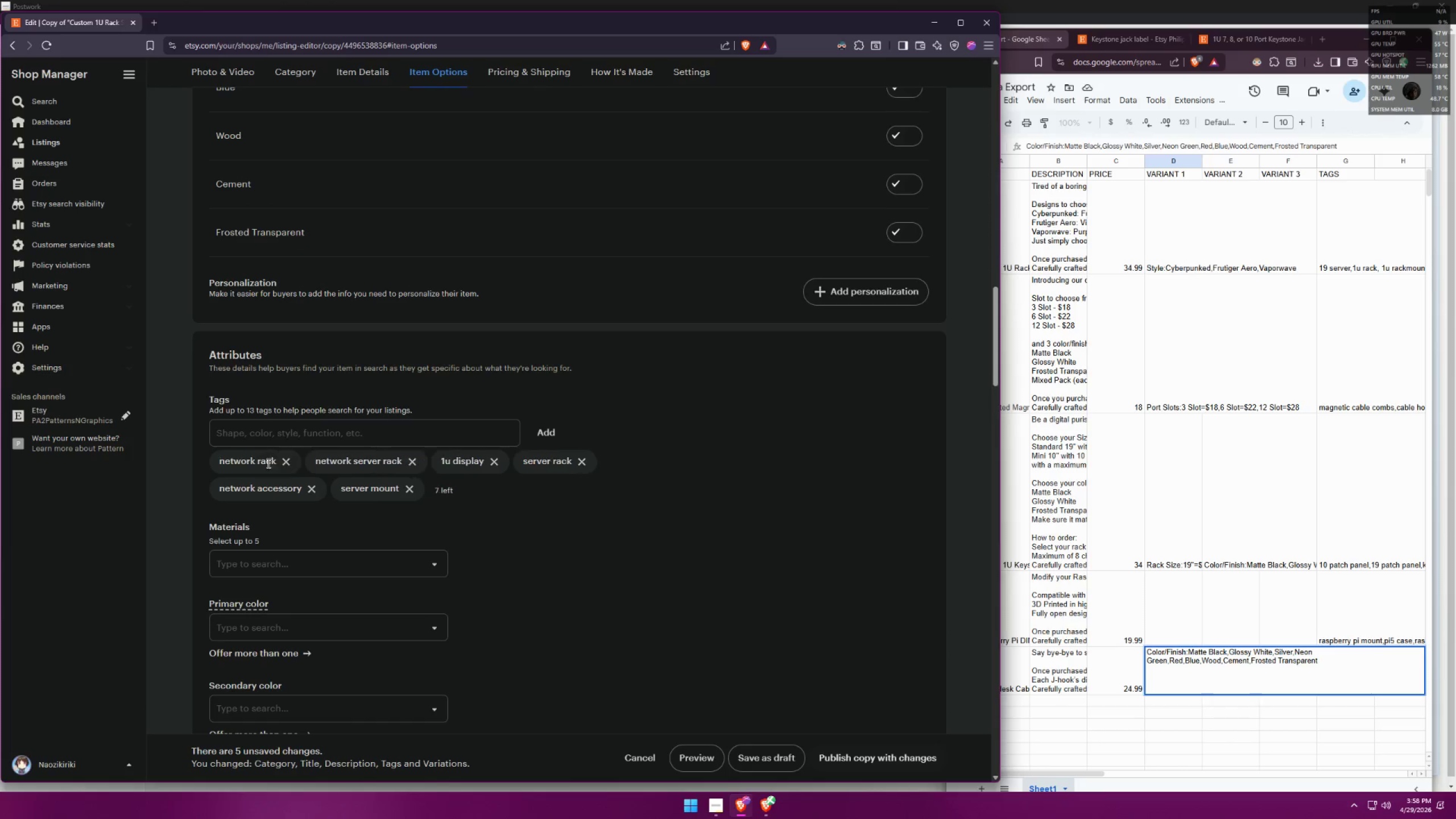 
double_click([295, 459])
 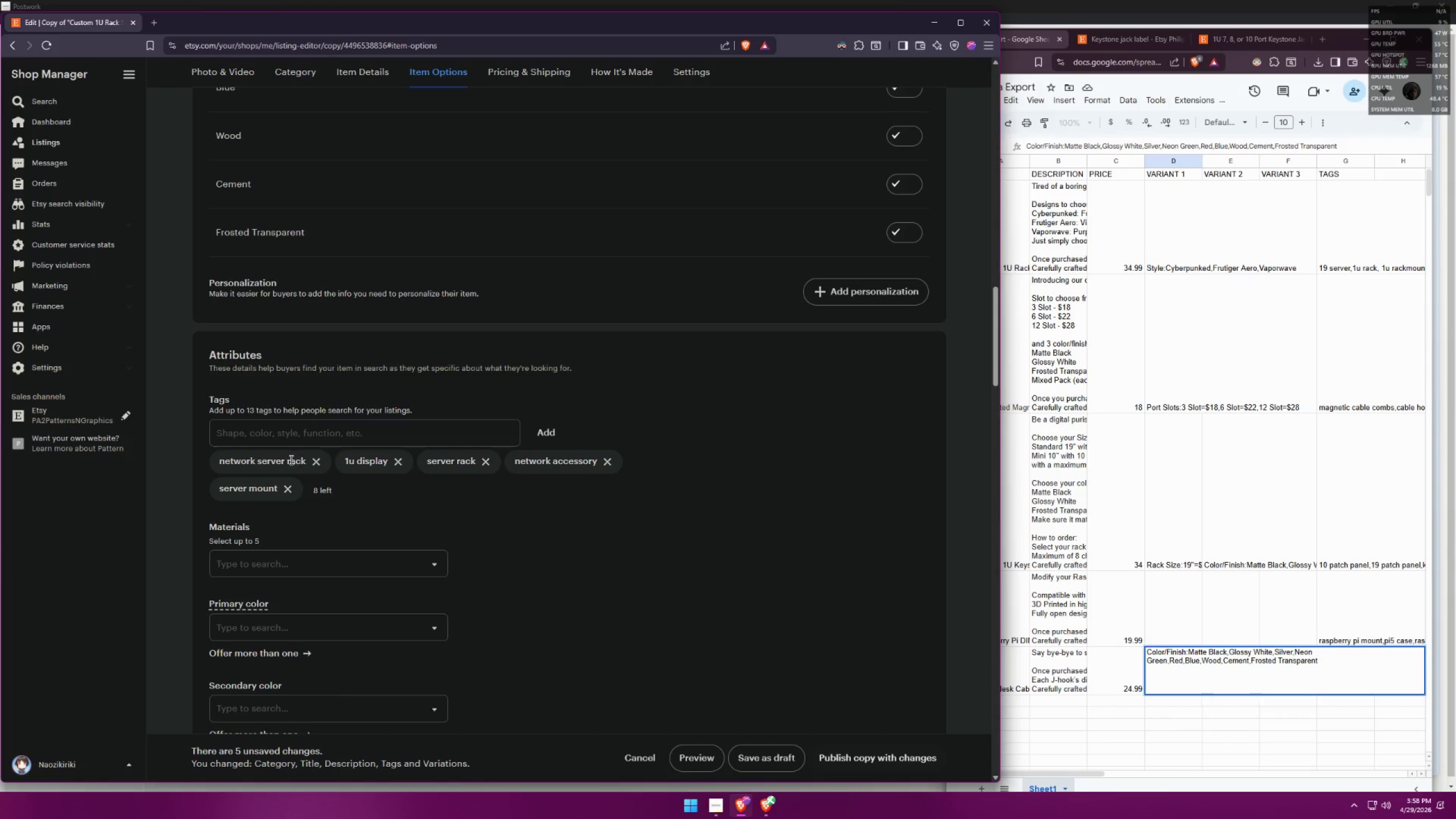 
left_click([312, 456])
 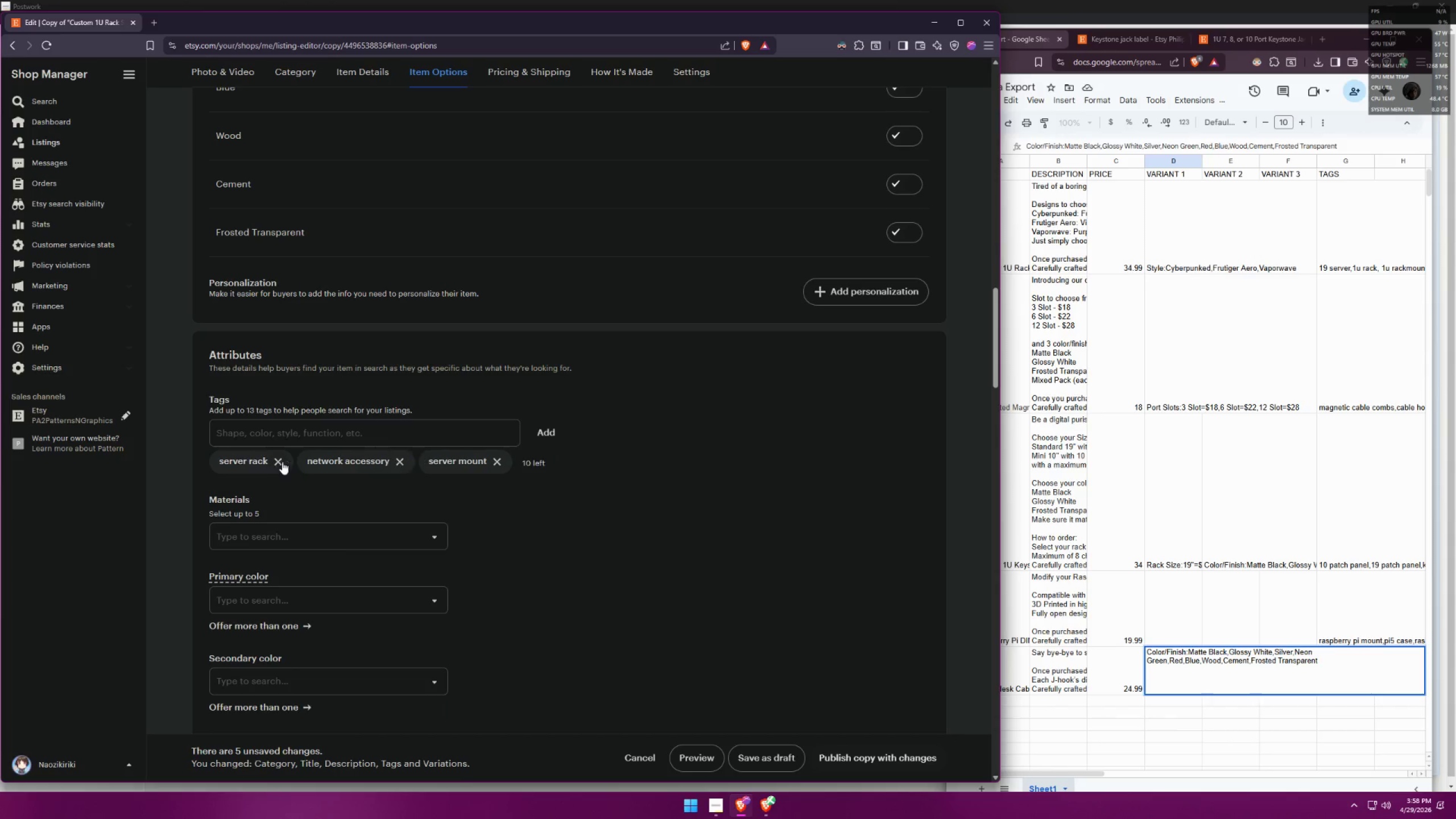 
left_click([276, 462])
 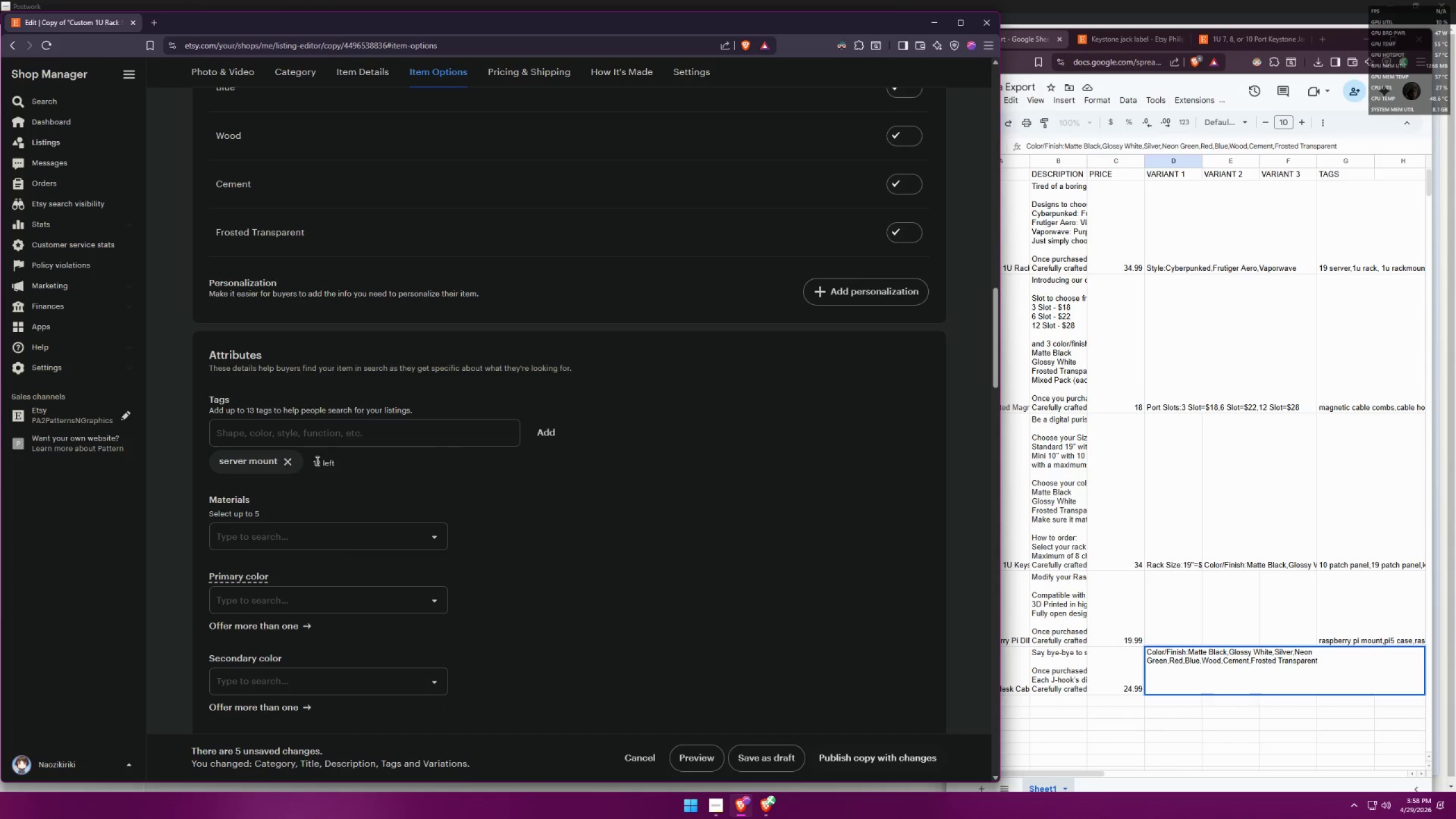 
double_click([288, 466])
 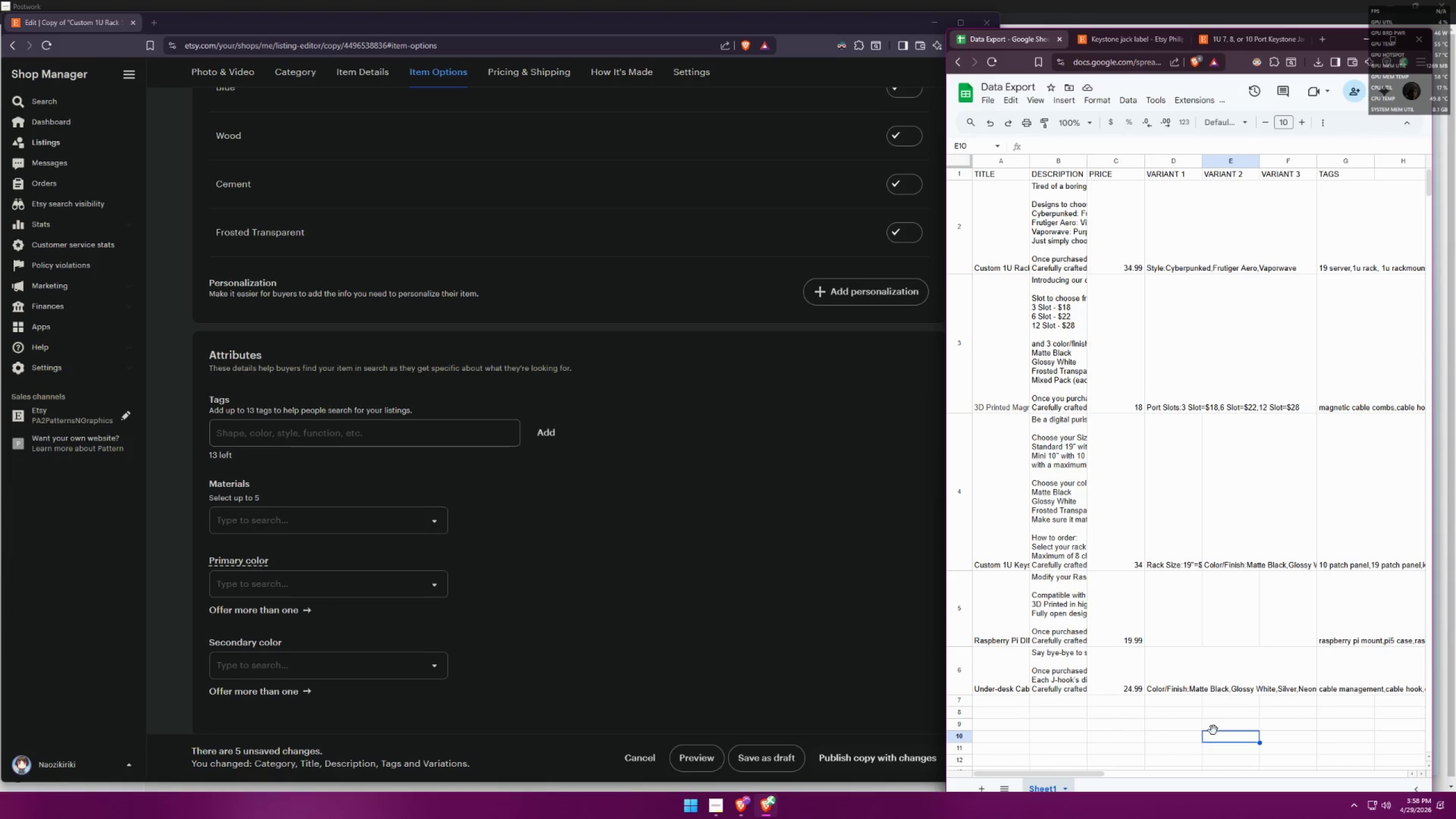 
double_click([1349, 679])
 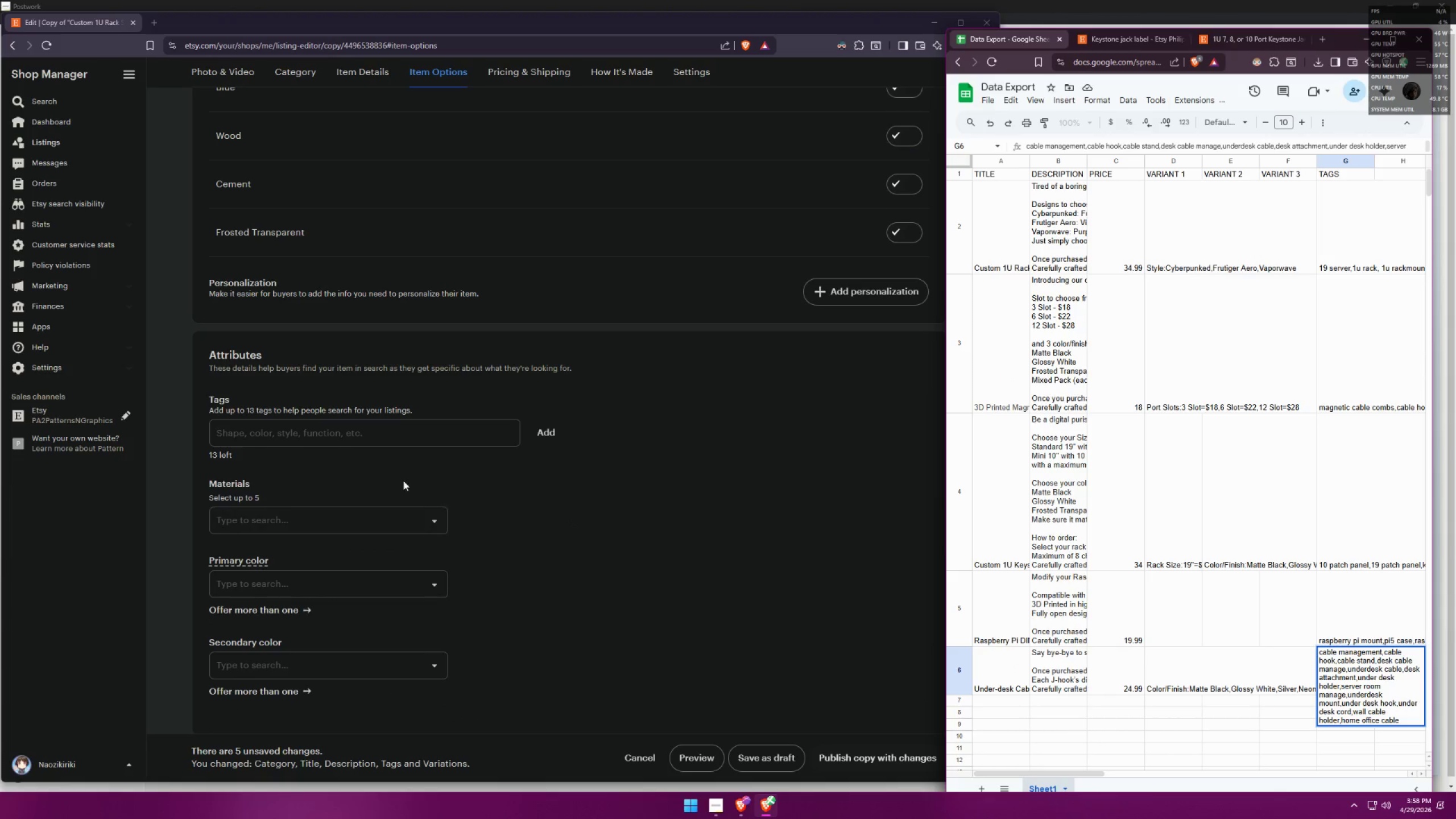 
left_click([362, 436])
 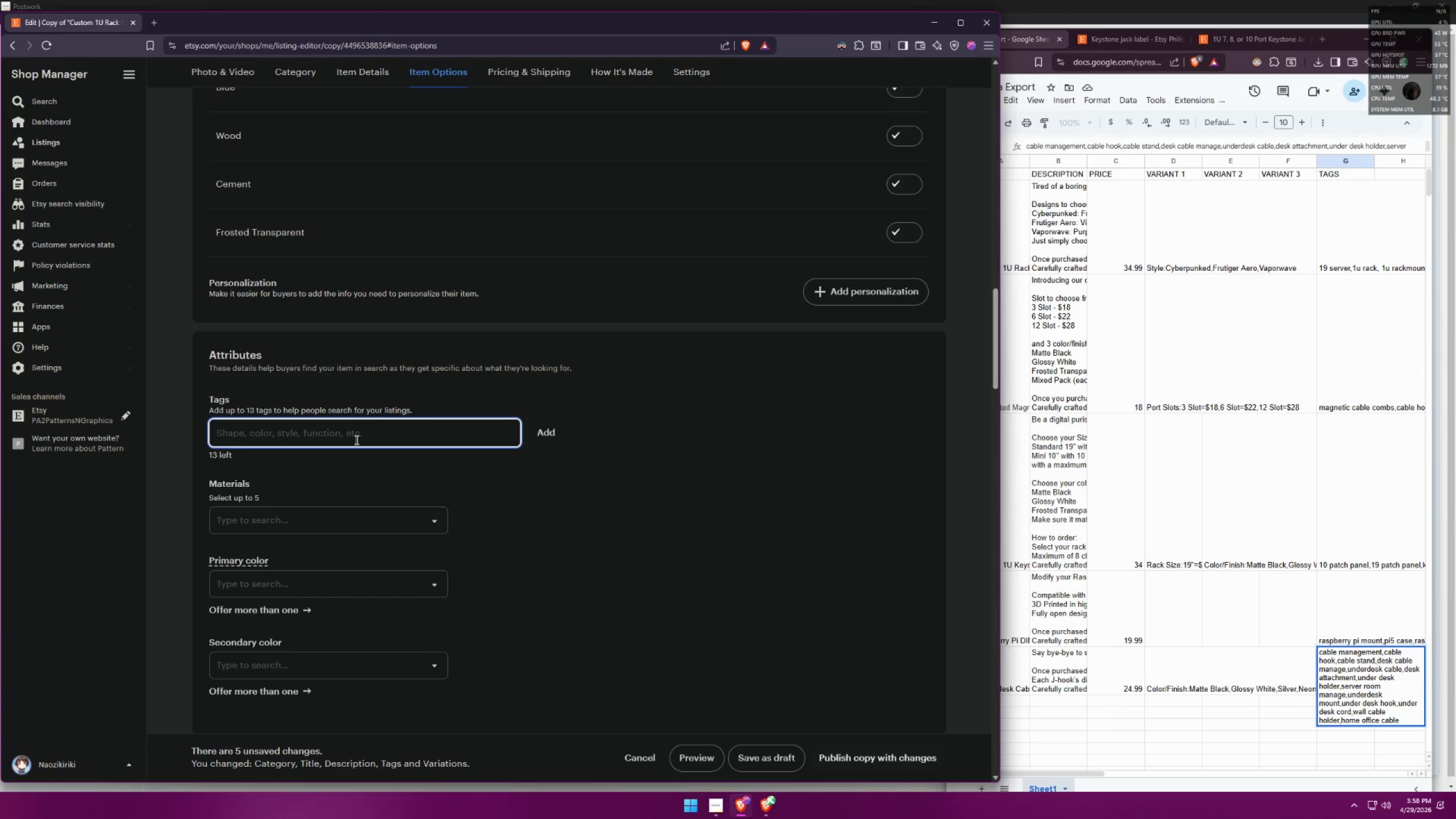 
type(cable manangement)
 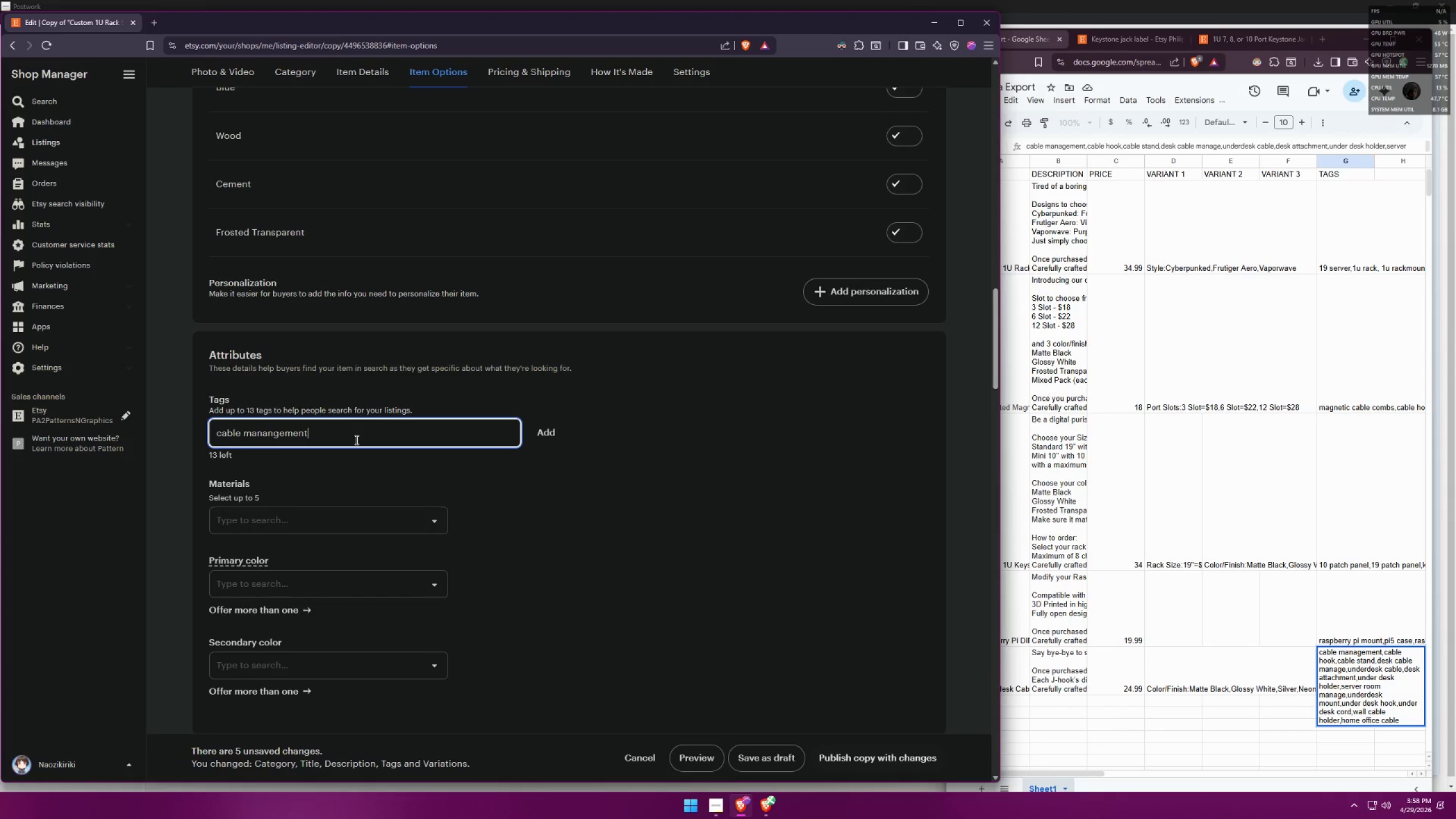 
key(Enter)
 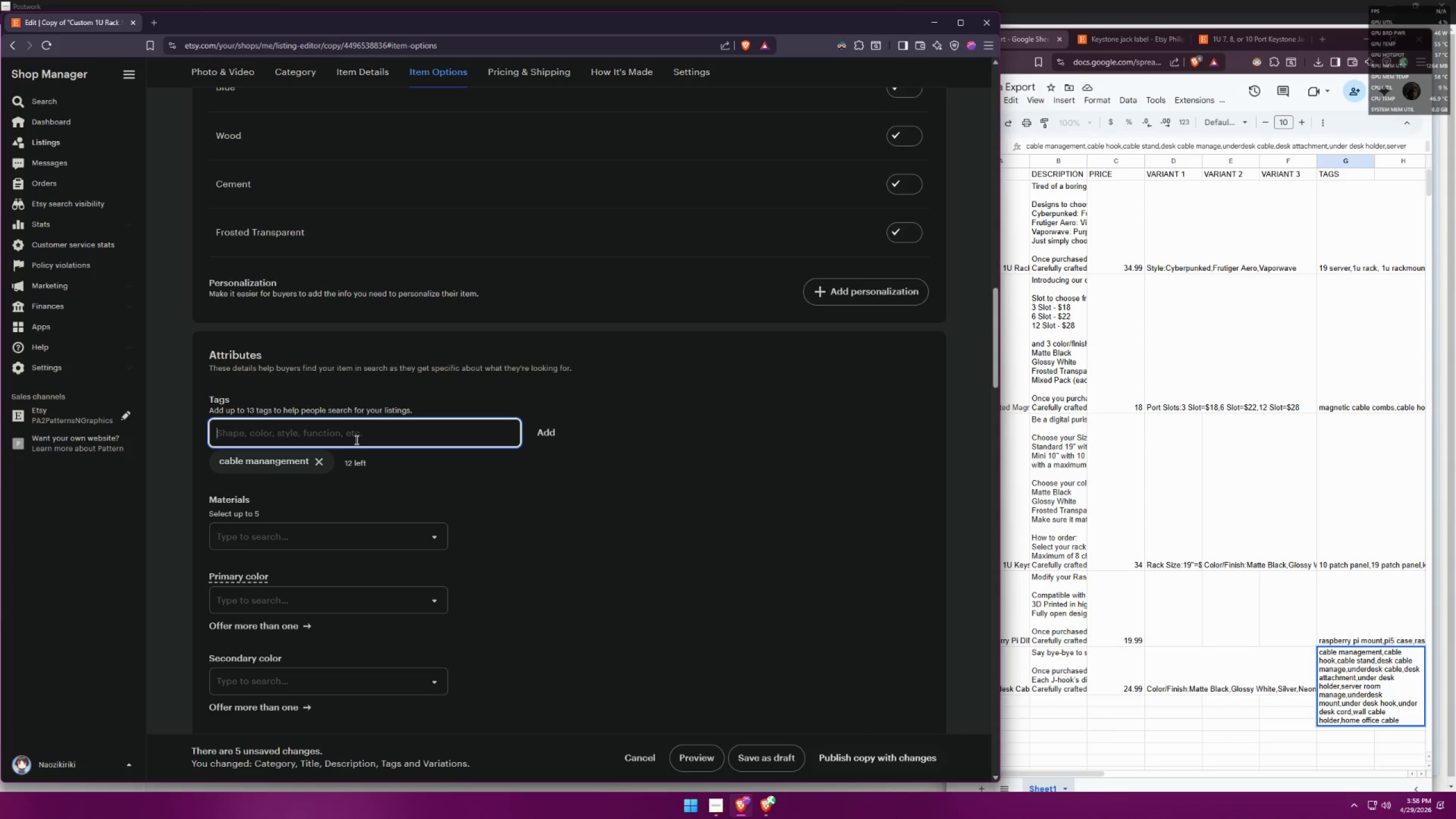 
type(cable hook)
 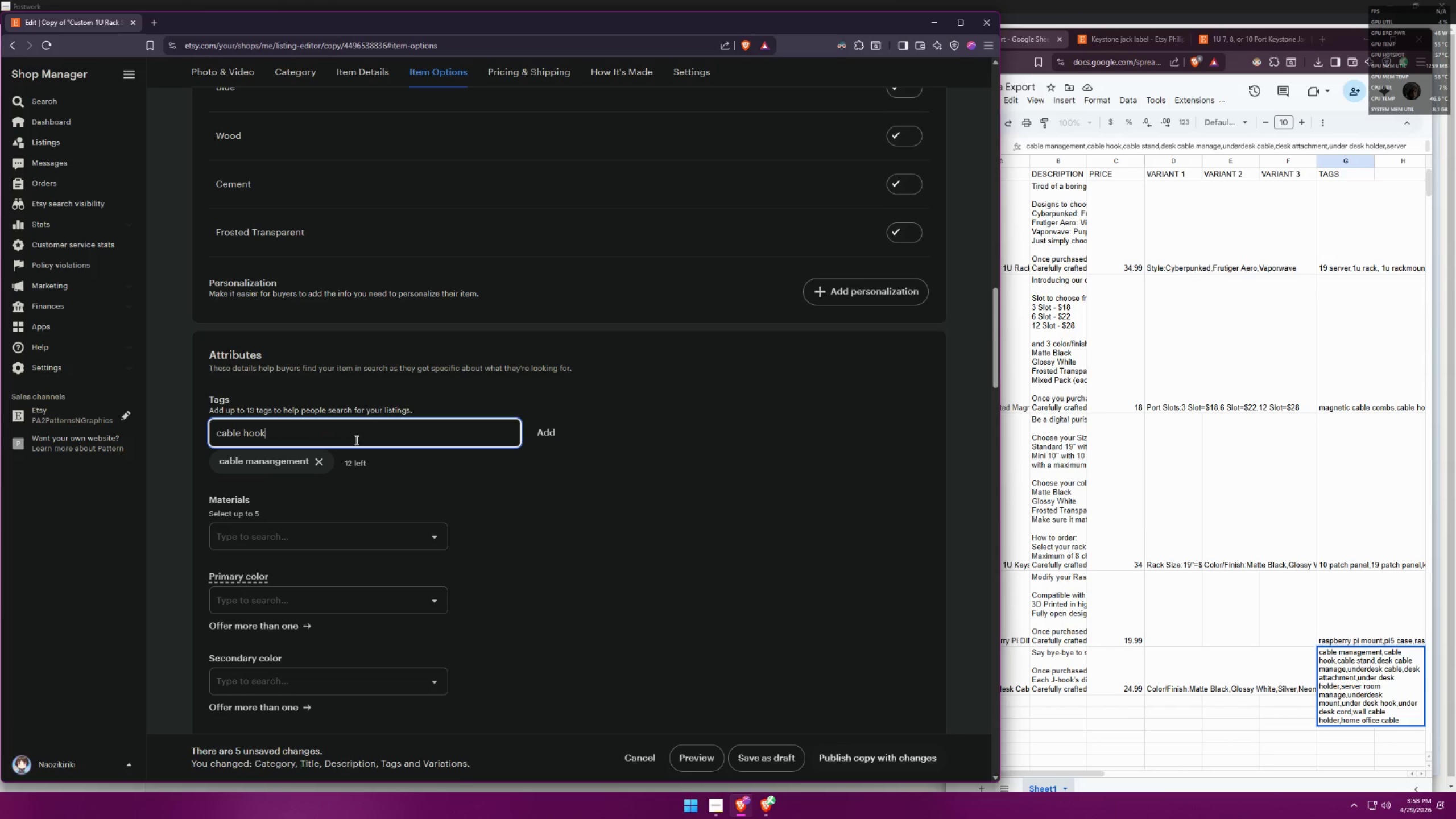 
key(Enter)
 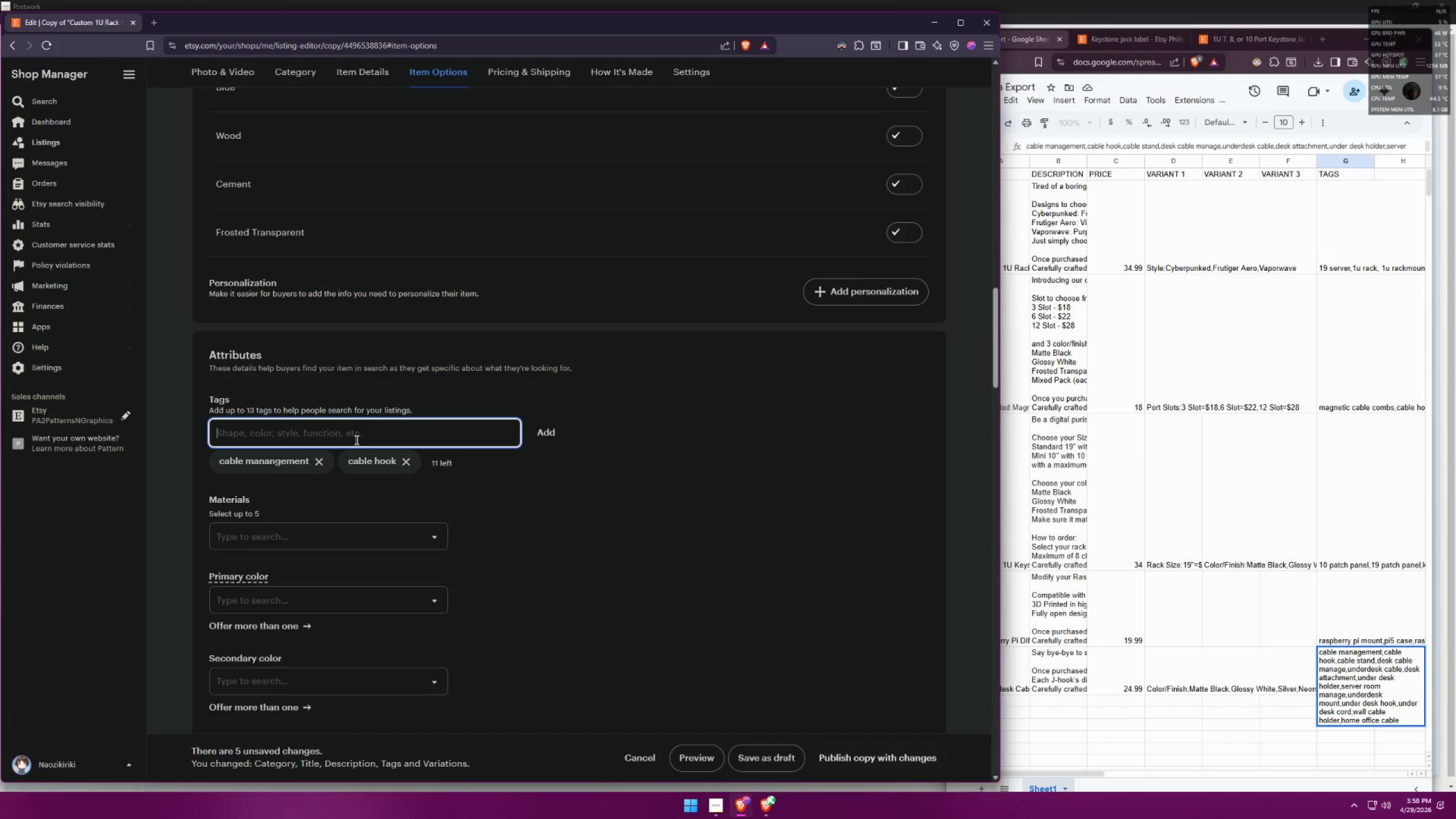 
type(cabnl)
key(Backspace)
key(Backspace)
key(Backspace)
type(ble stand)
 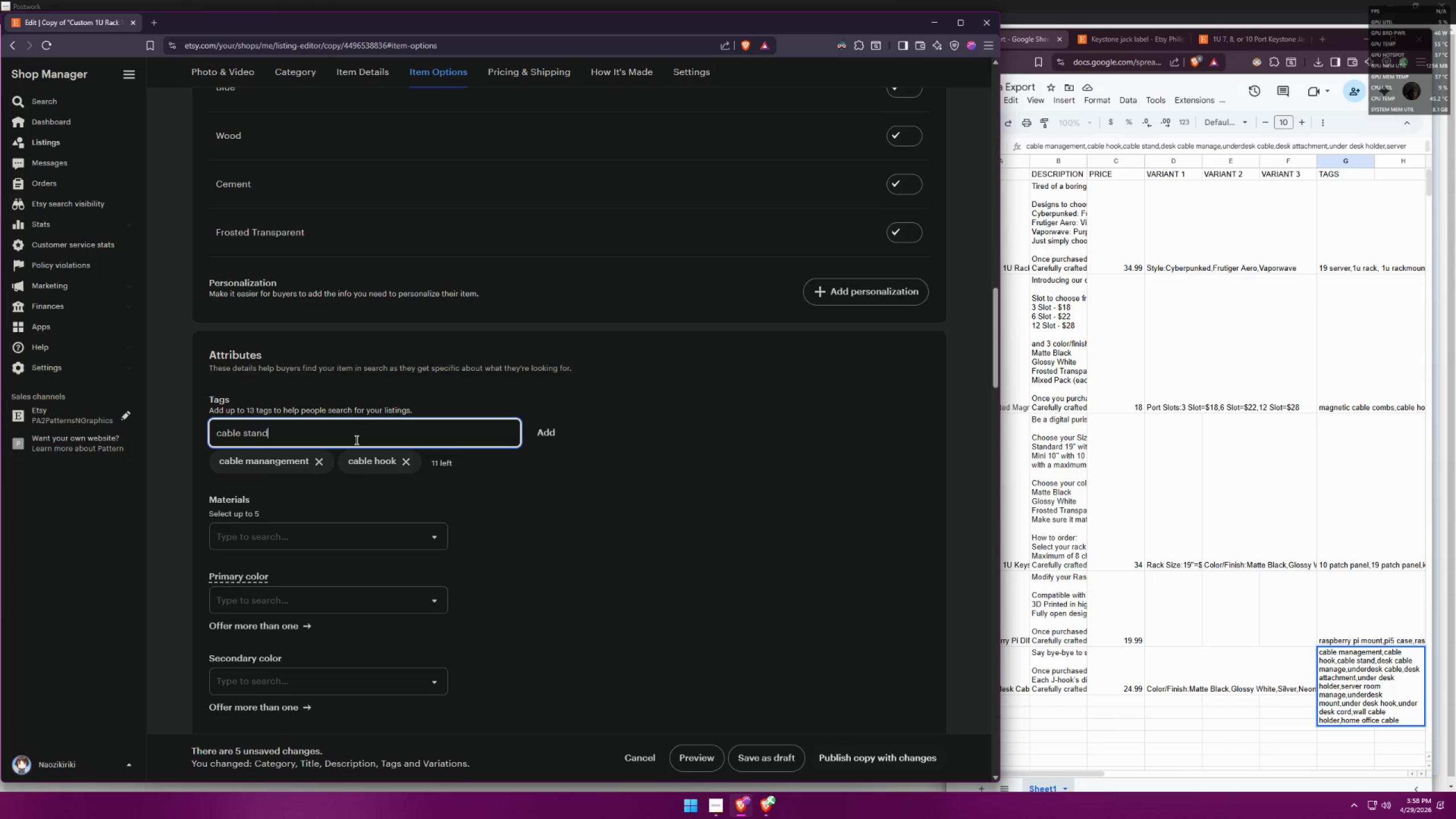 
key(Enter)
 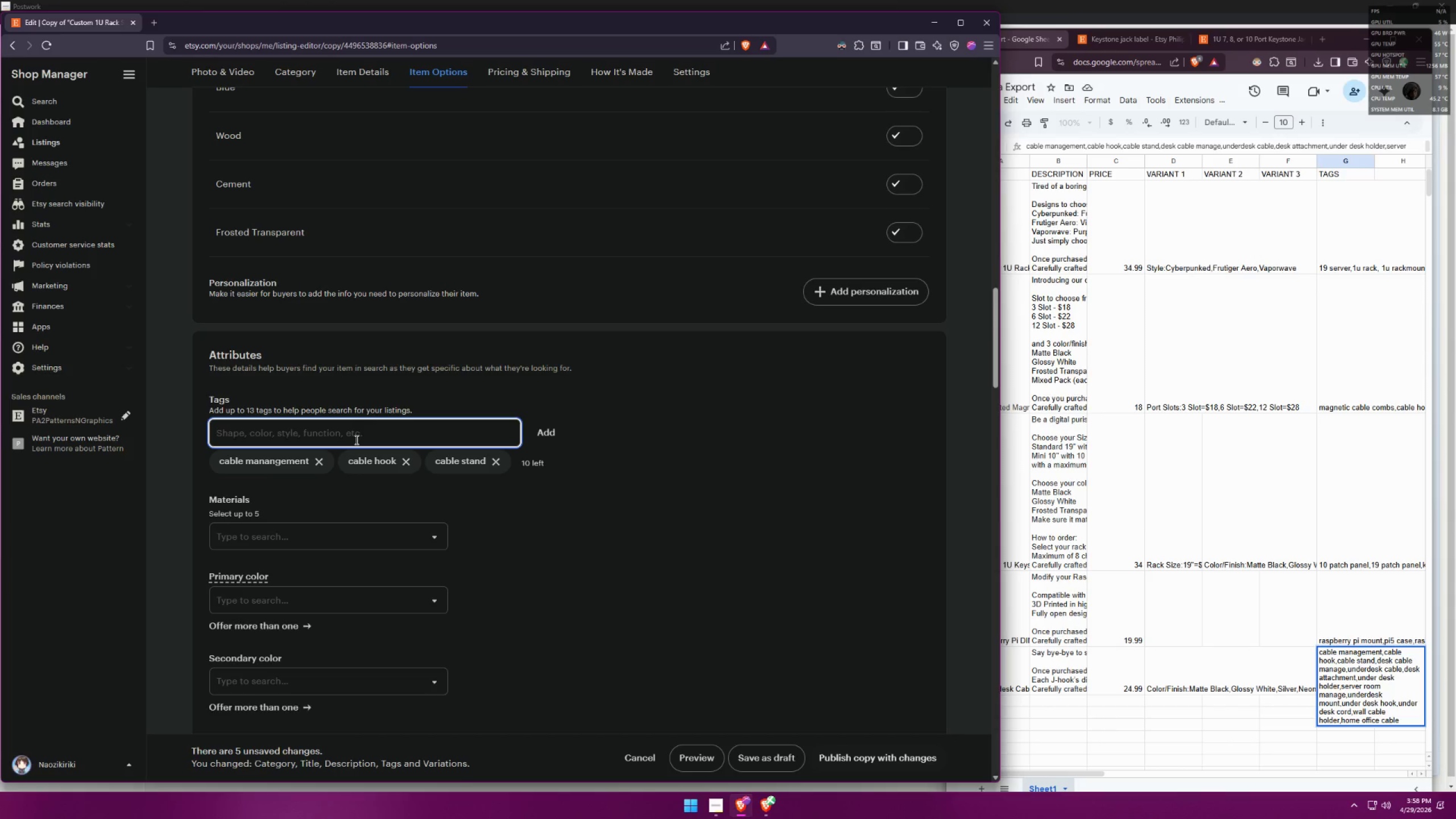 
type(desk cable)
 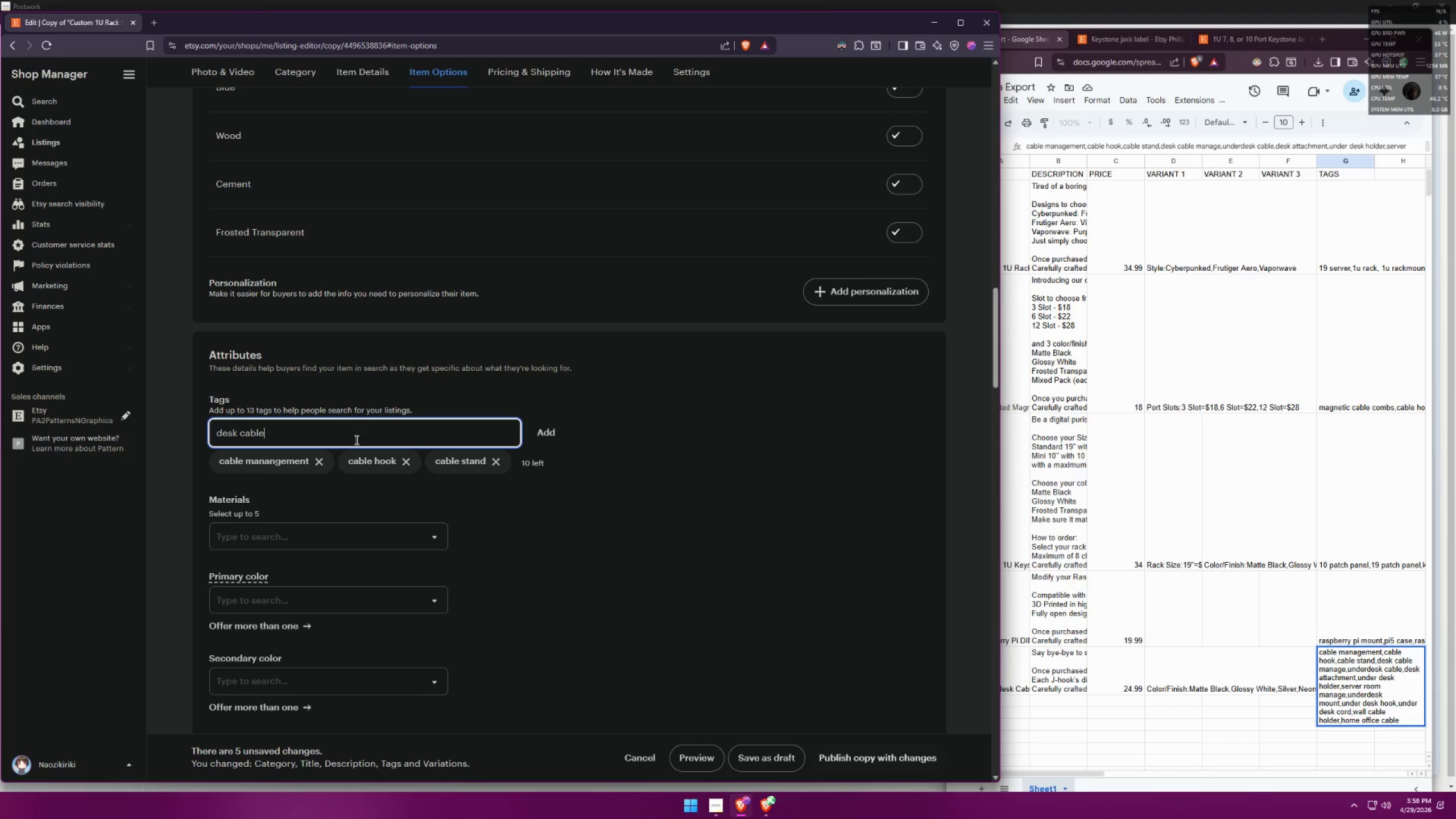 
key(Enter)
 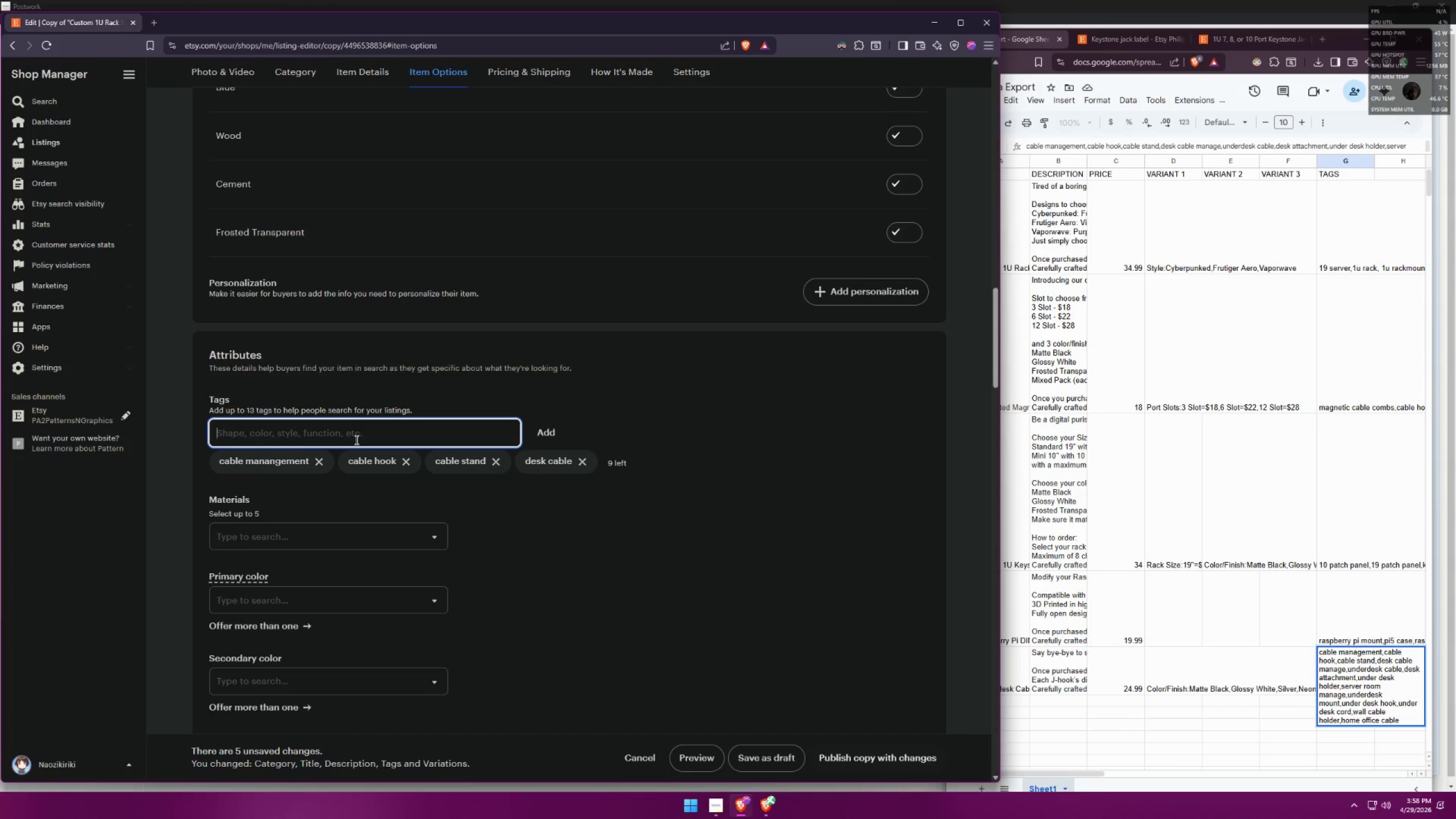 
wait(8.48)
 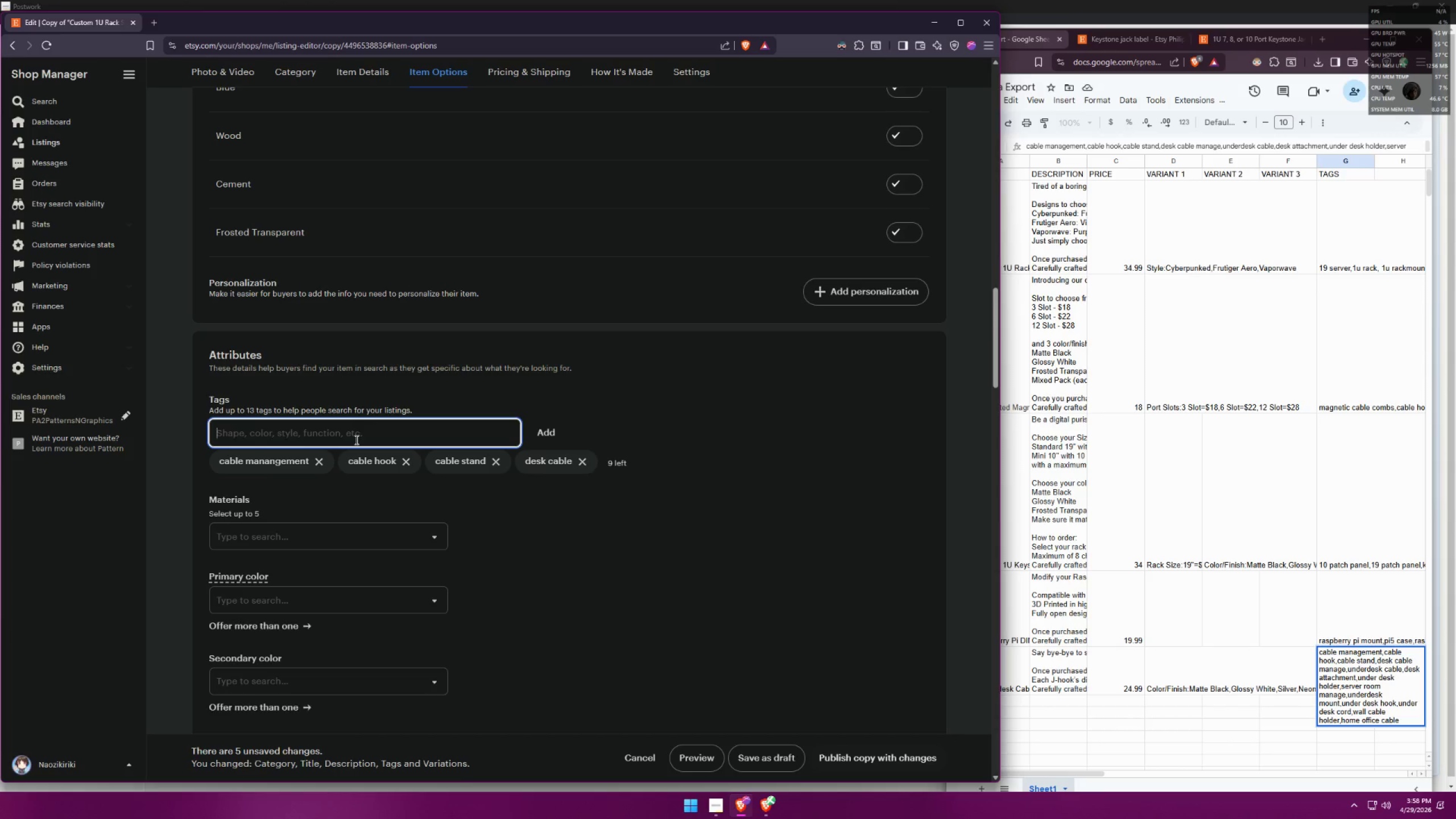 
type(manage under )
key(Backspace)
type(desk)
 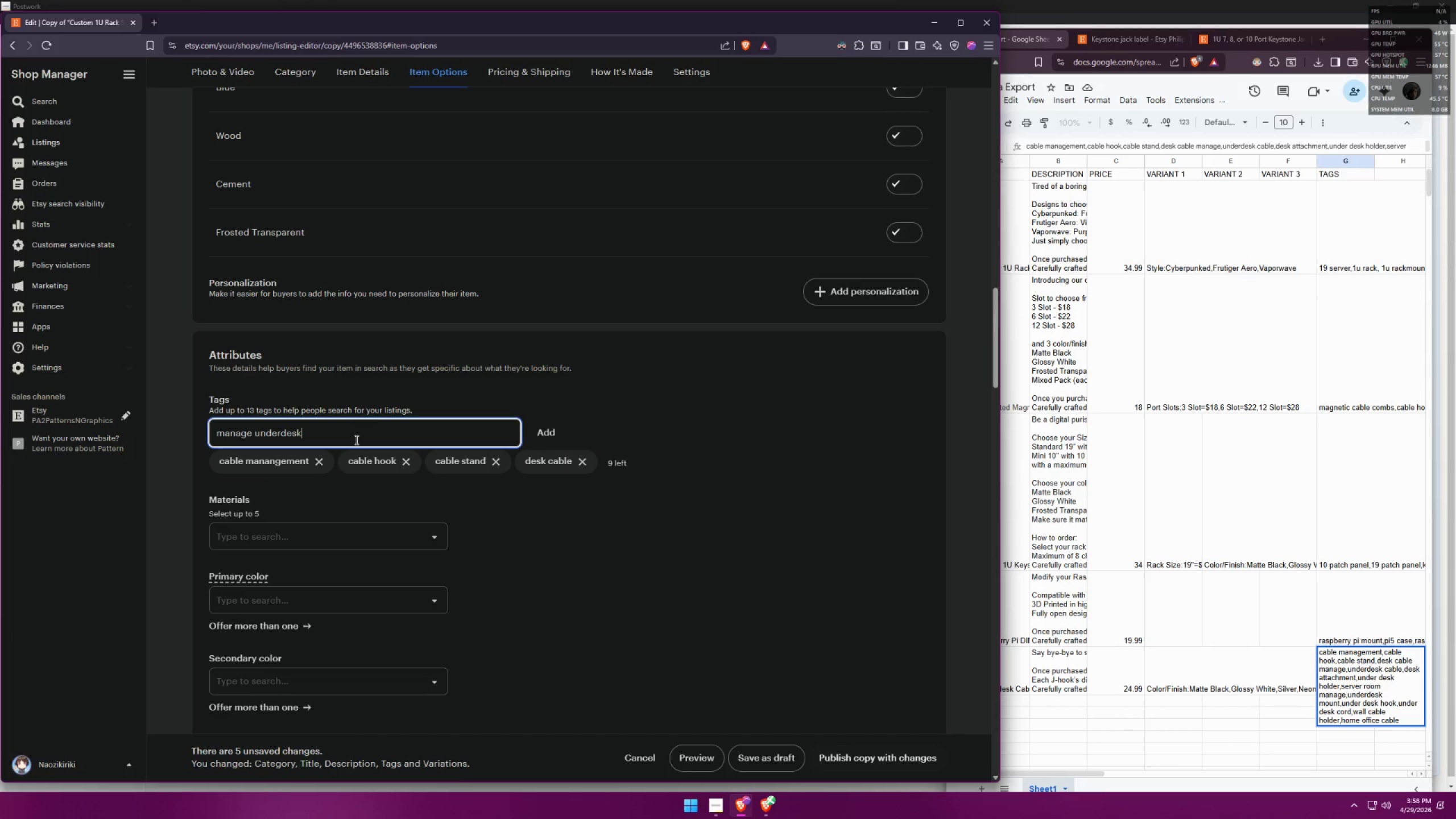 
key(Enter)
 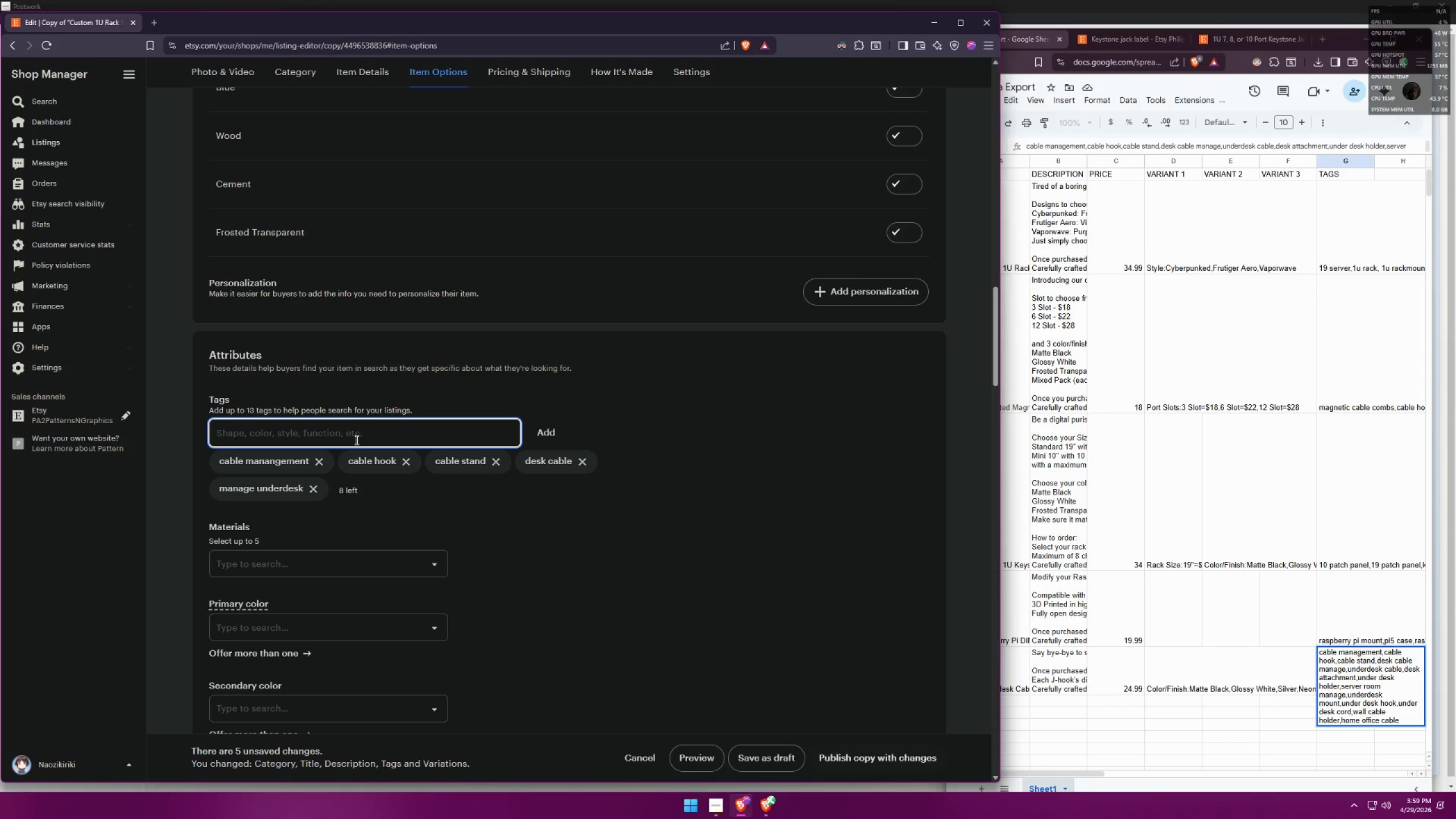 
wait(12.14)
 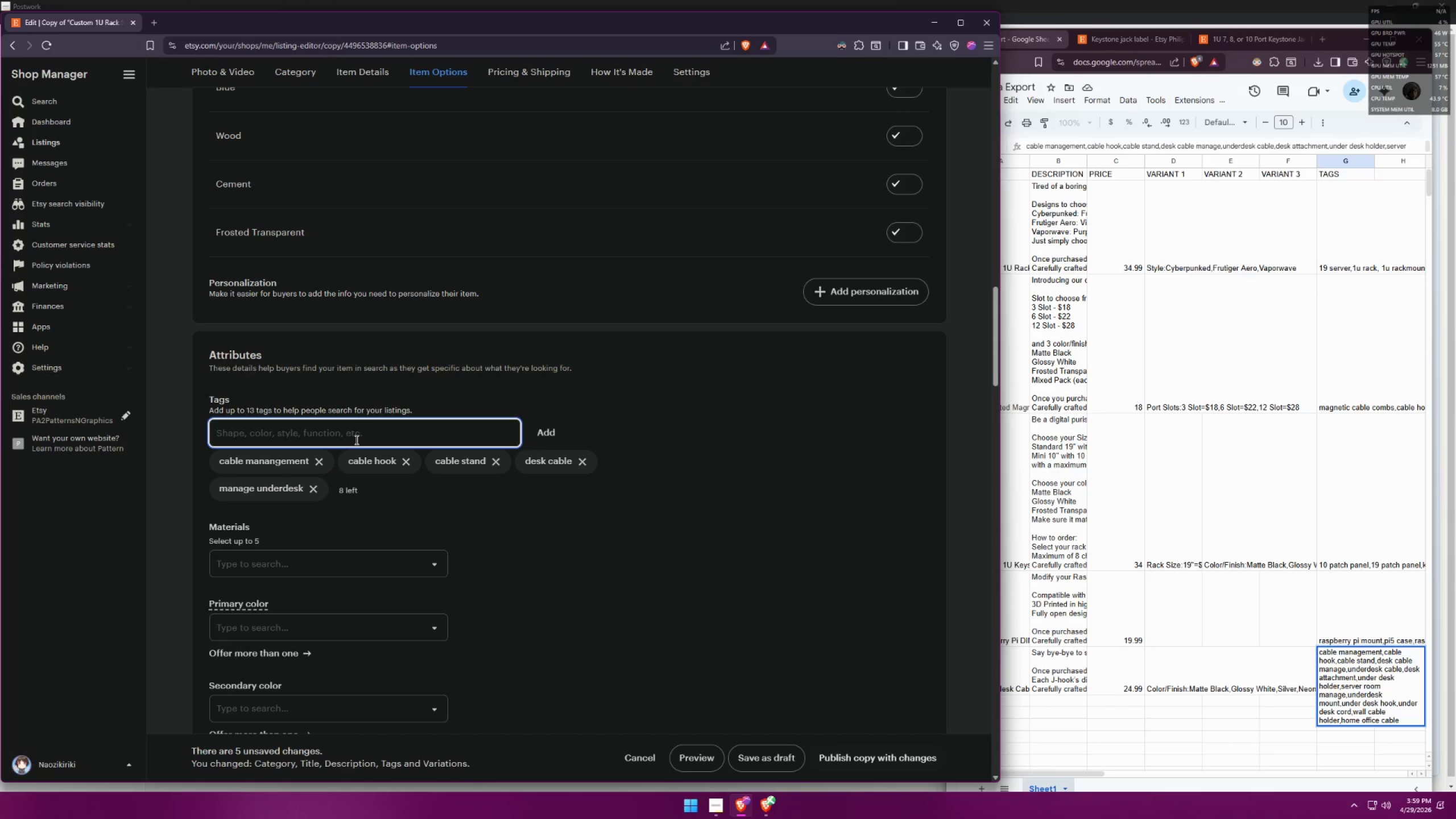 
left_click([310, 489])
 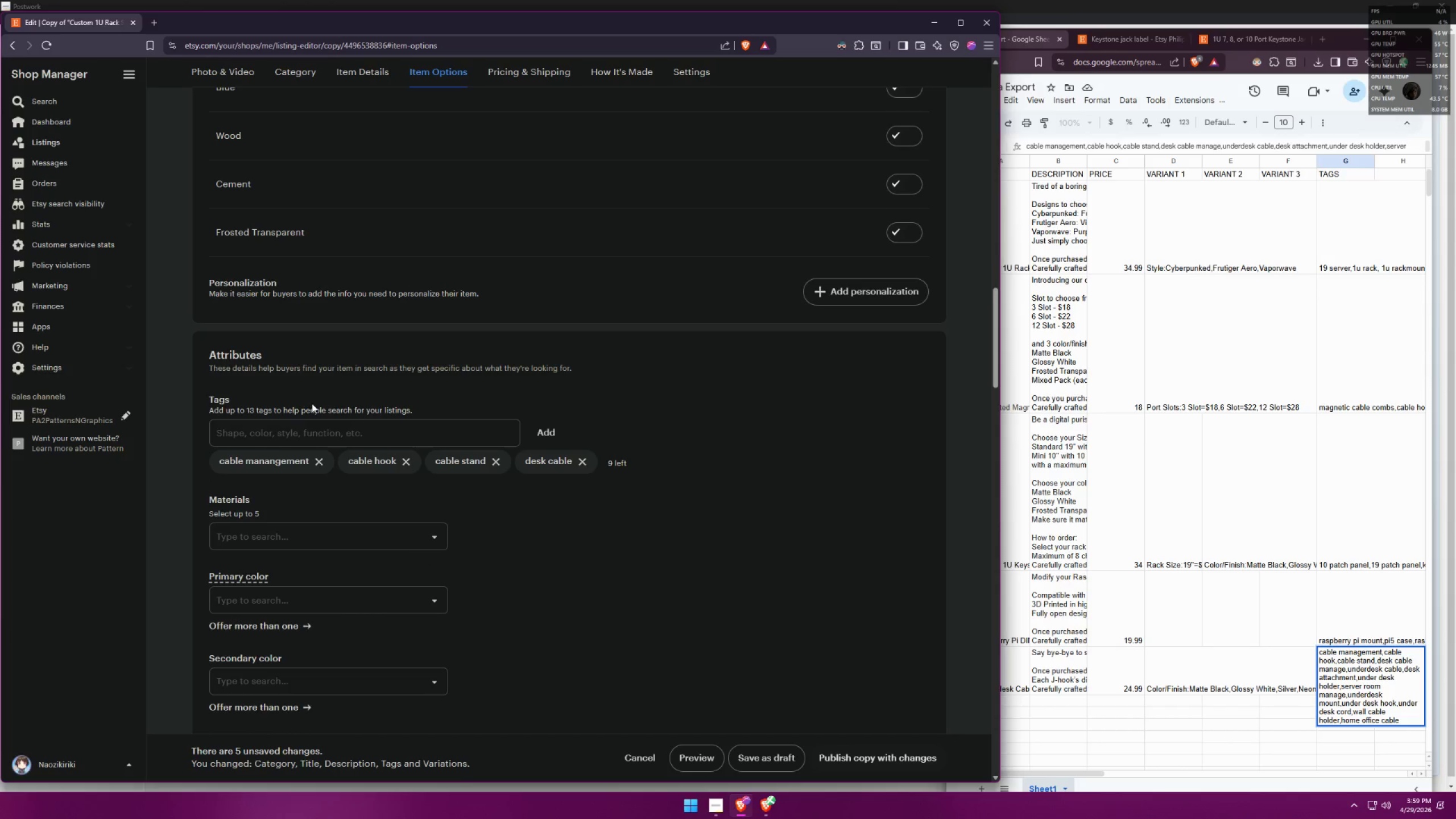 
left_click([307, 420])
 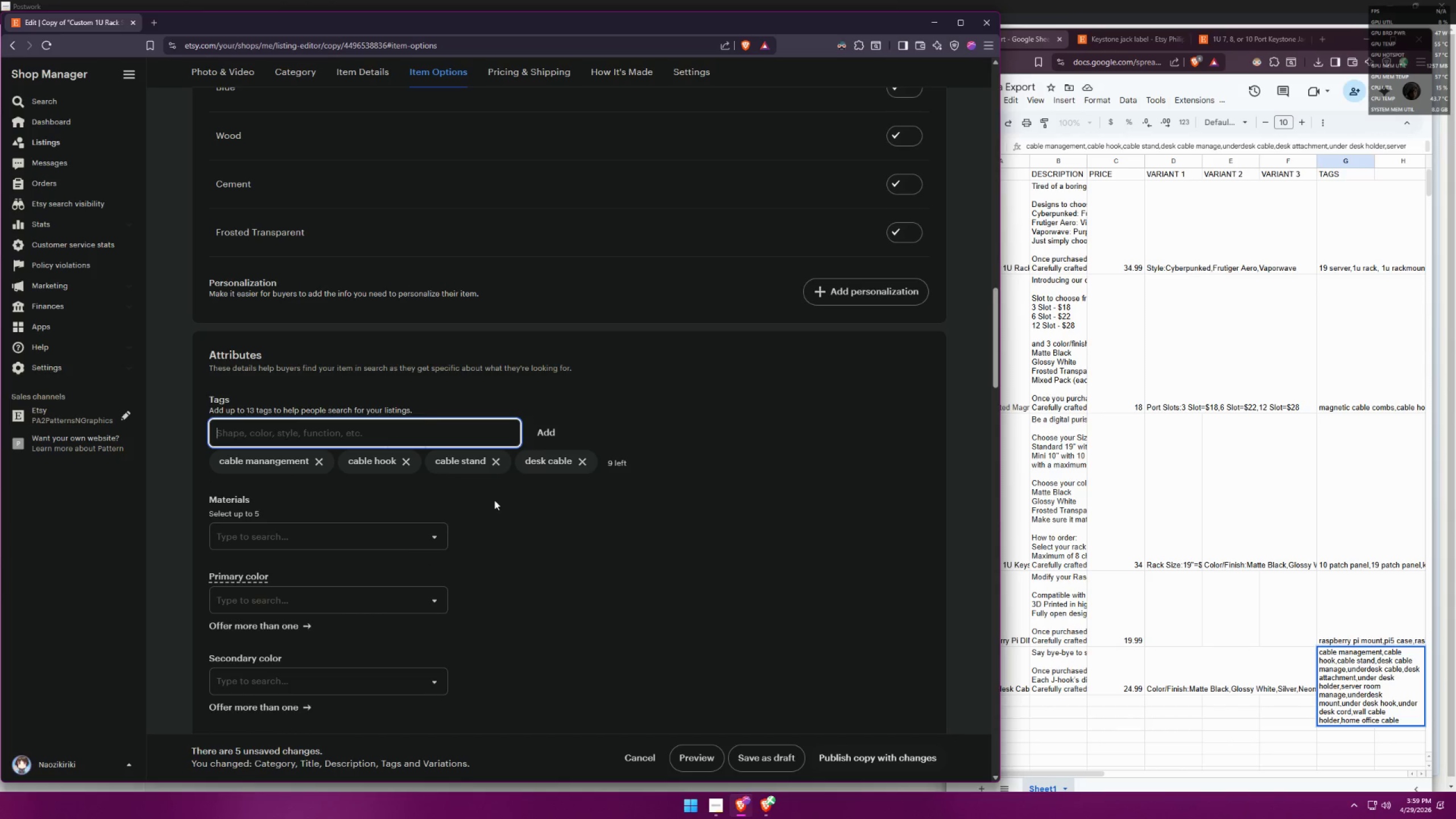 
double_click([422, 419])
 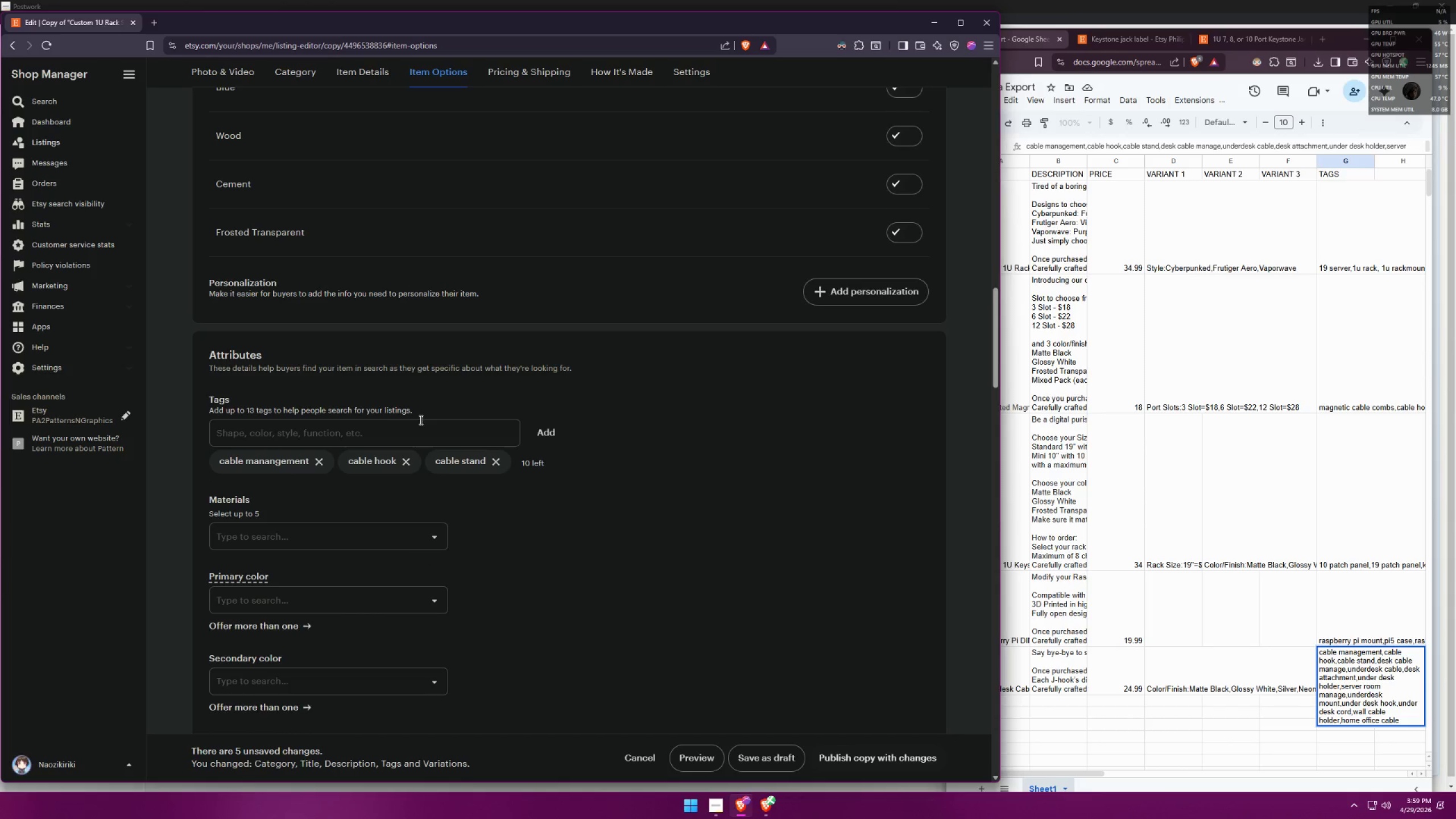 
triple_click([403, 437])
 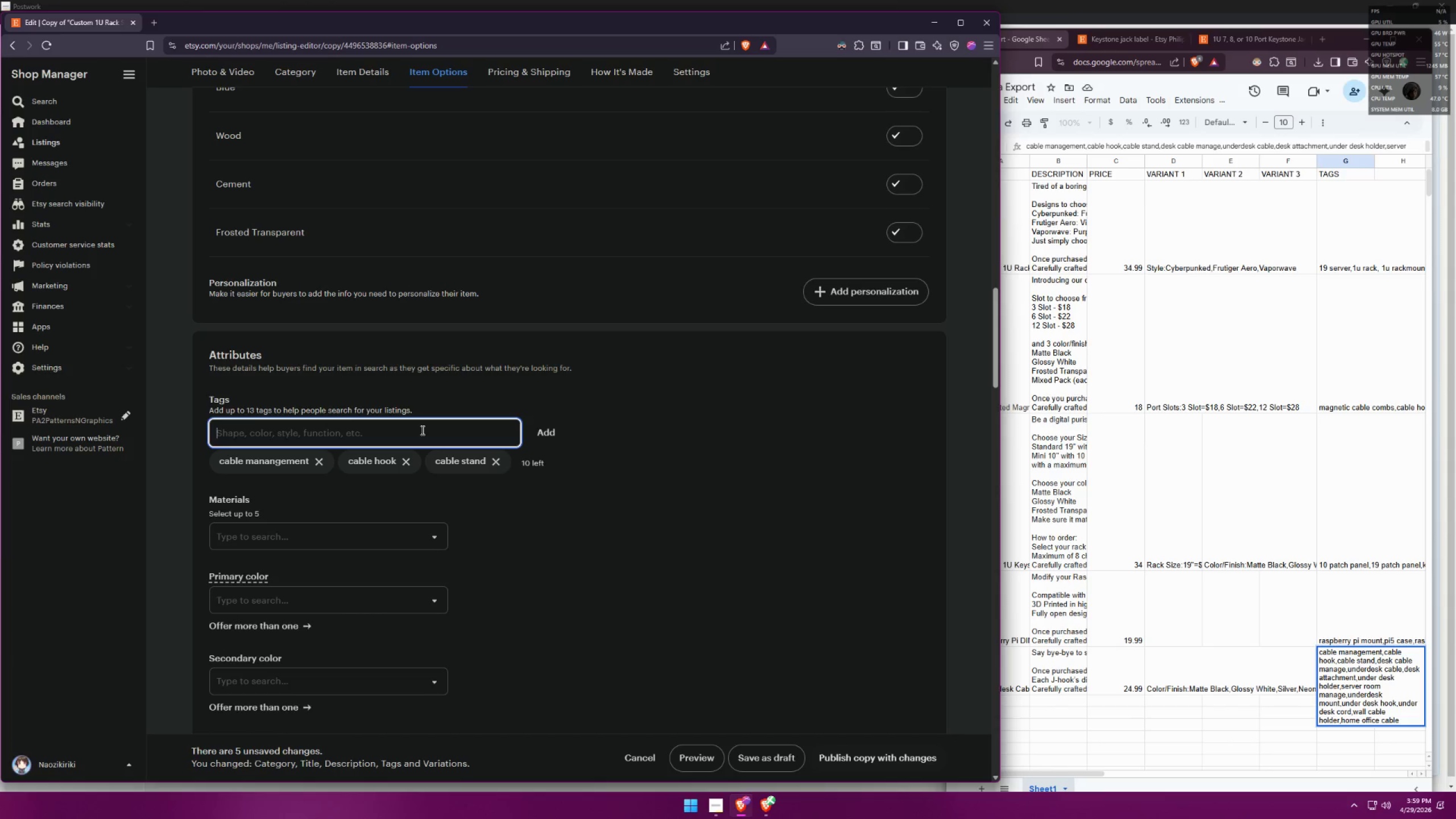 
type(desk cable manange)
 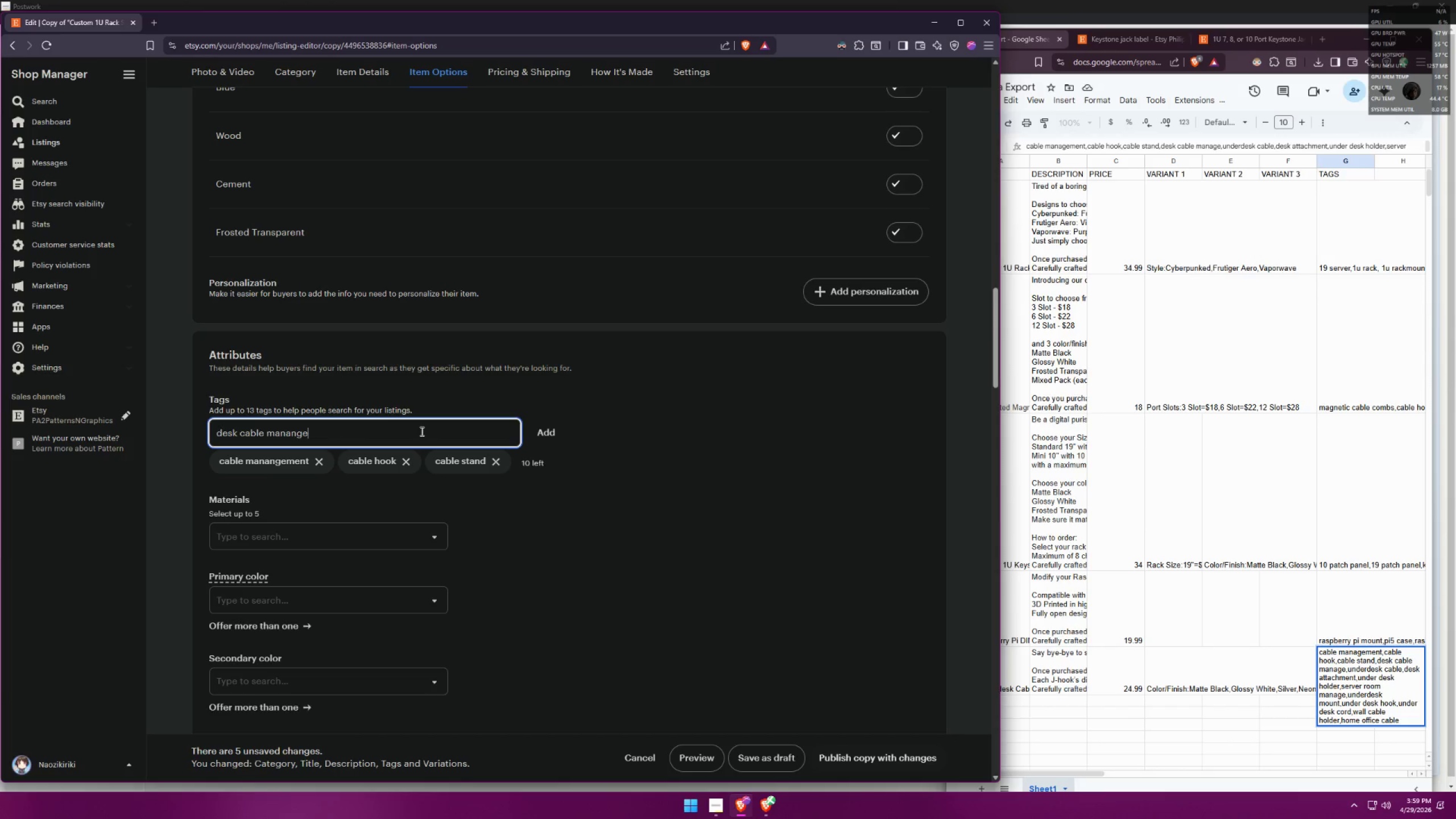 
key(Enter)
 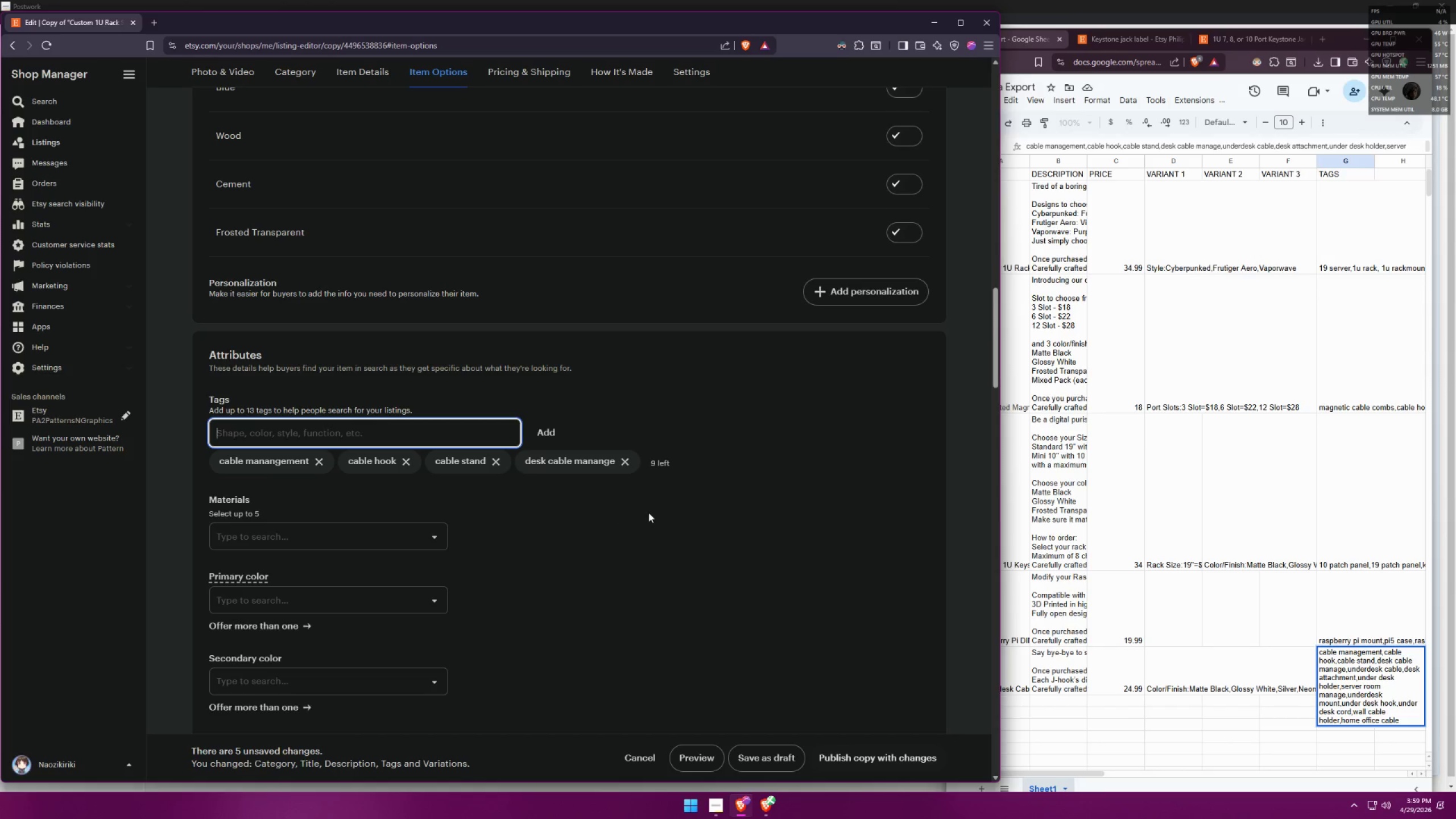 
left_click([631, 467])
 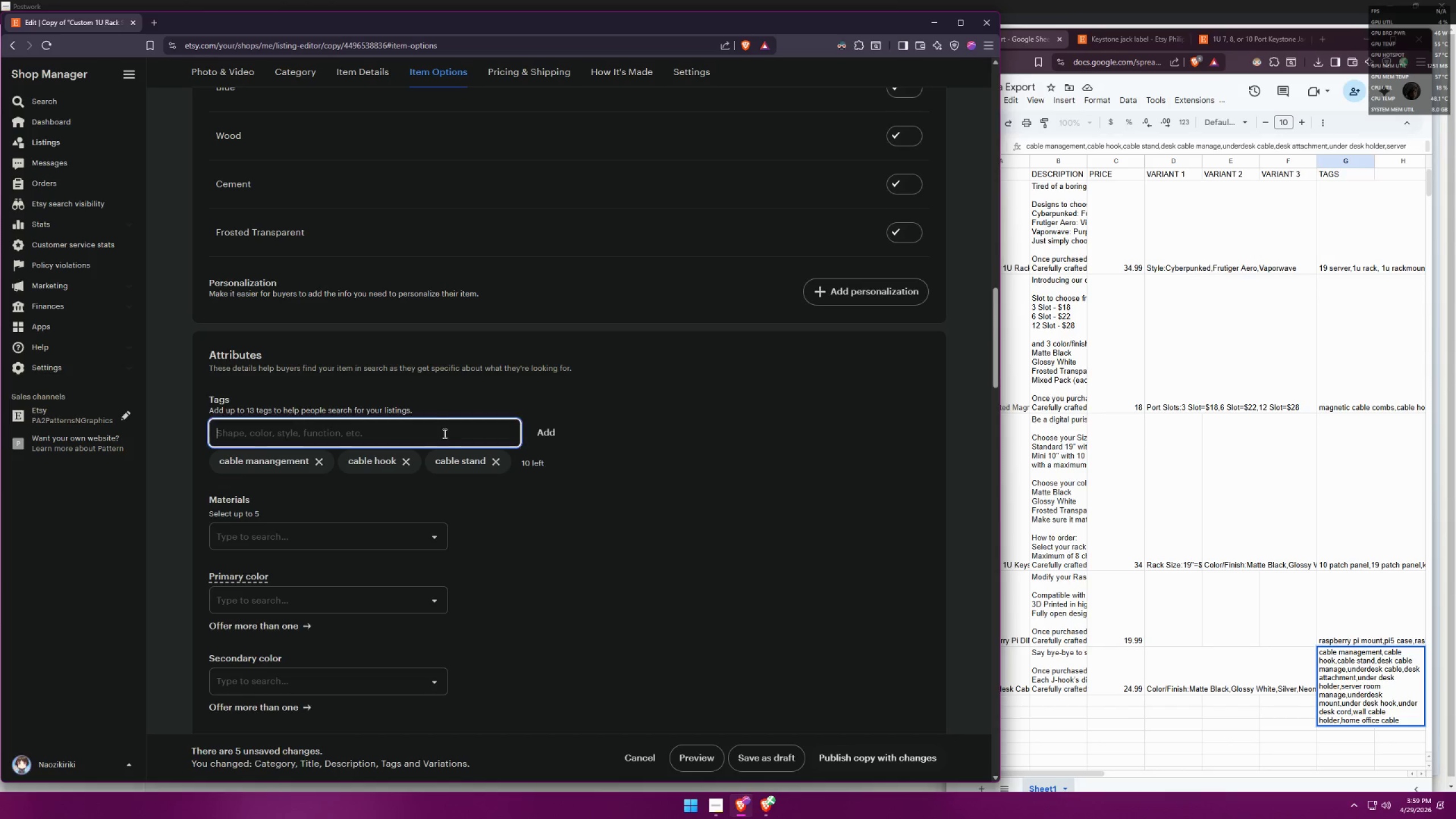 
type(desk cable manage)
 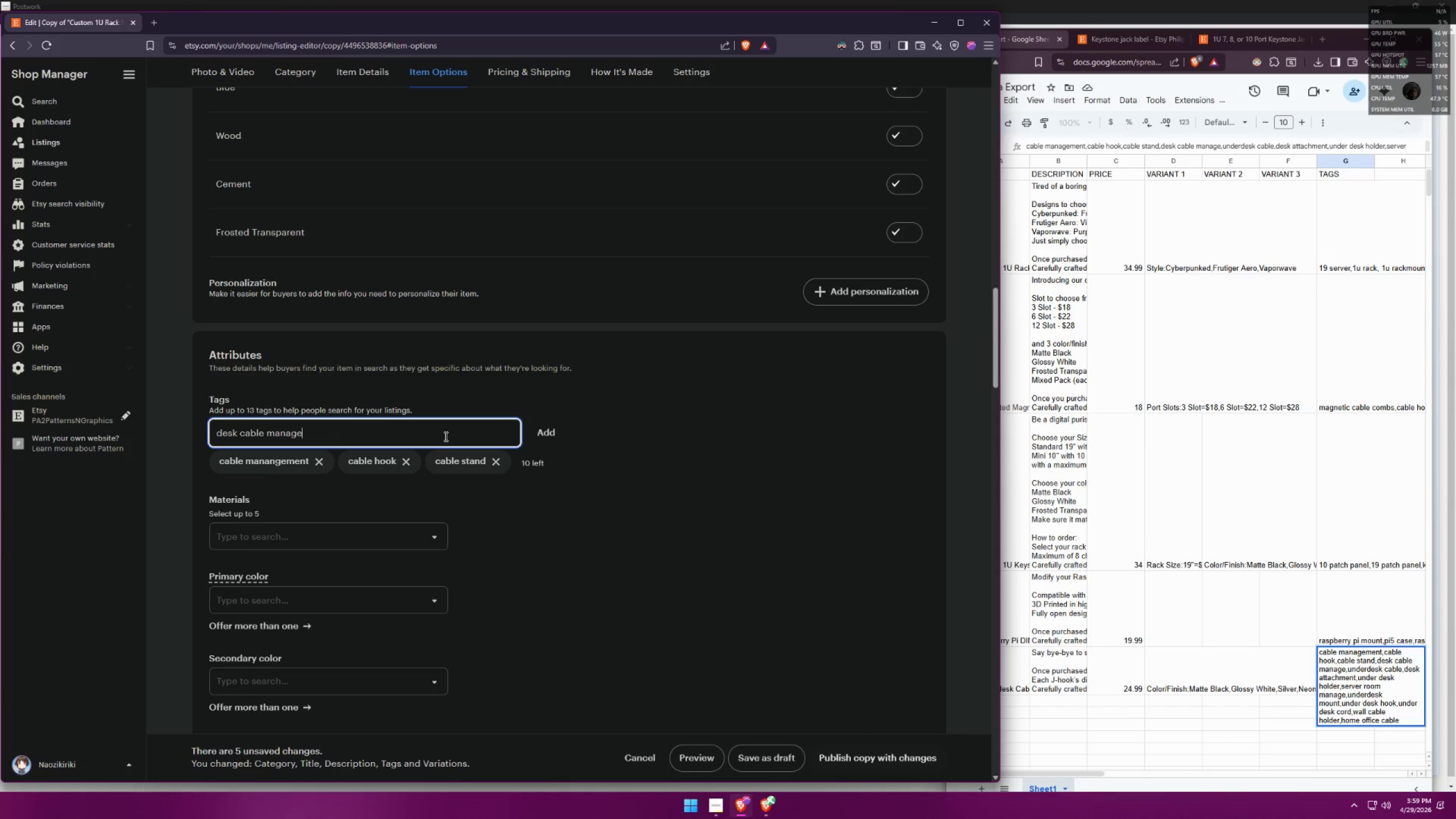 
key(Enter)
 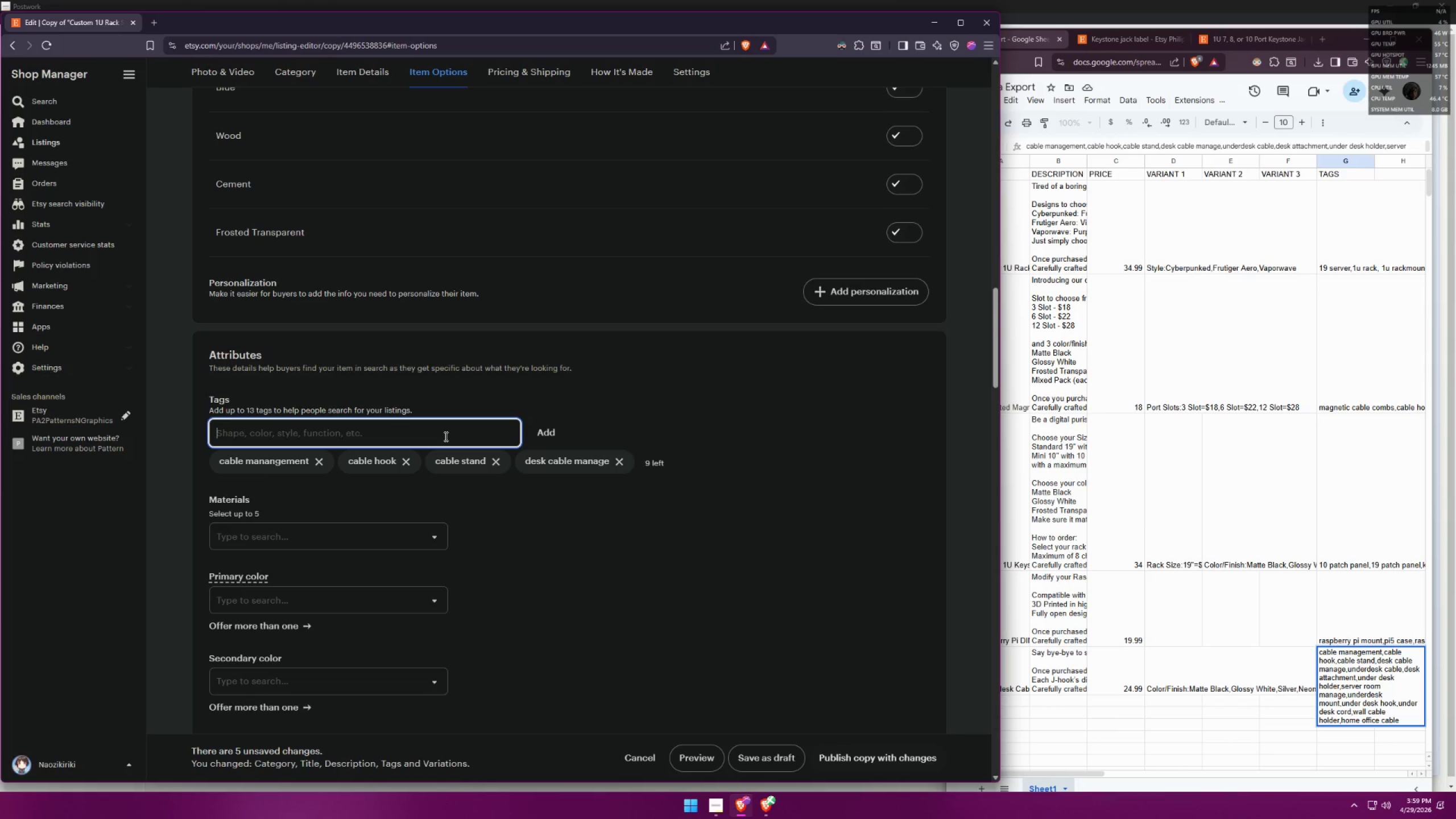 
wait(9.02)
 